 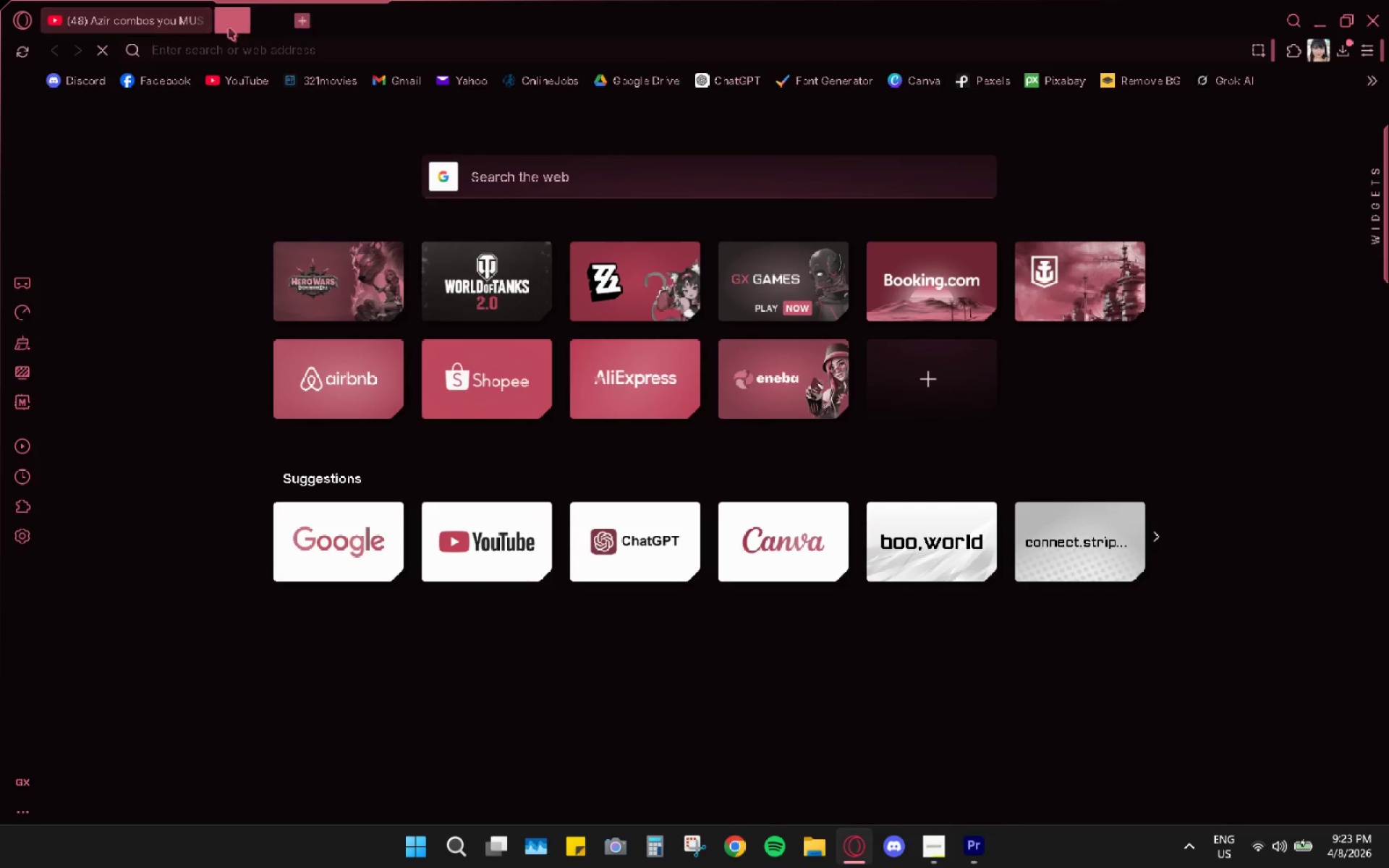 
left_click([226, 87])
 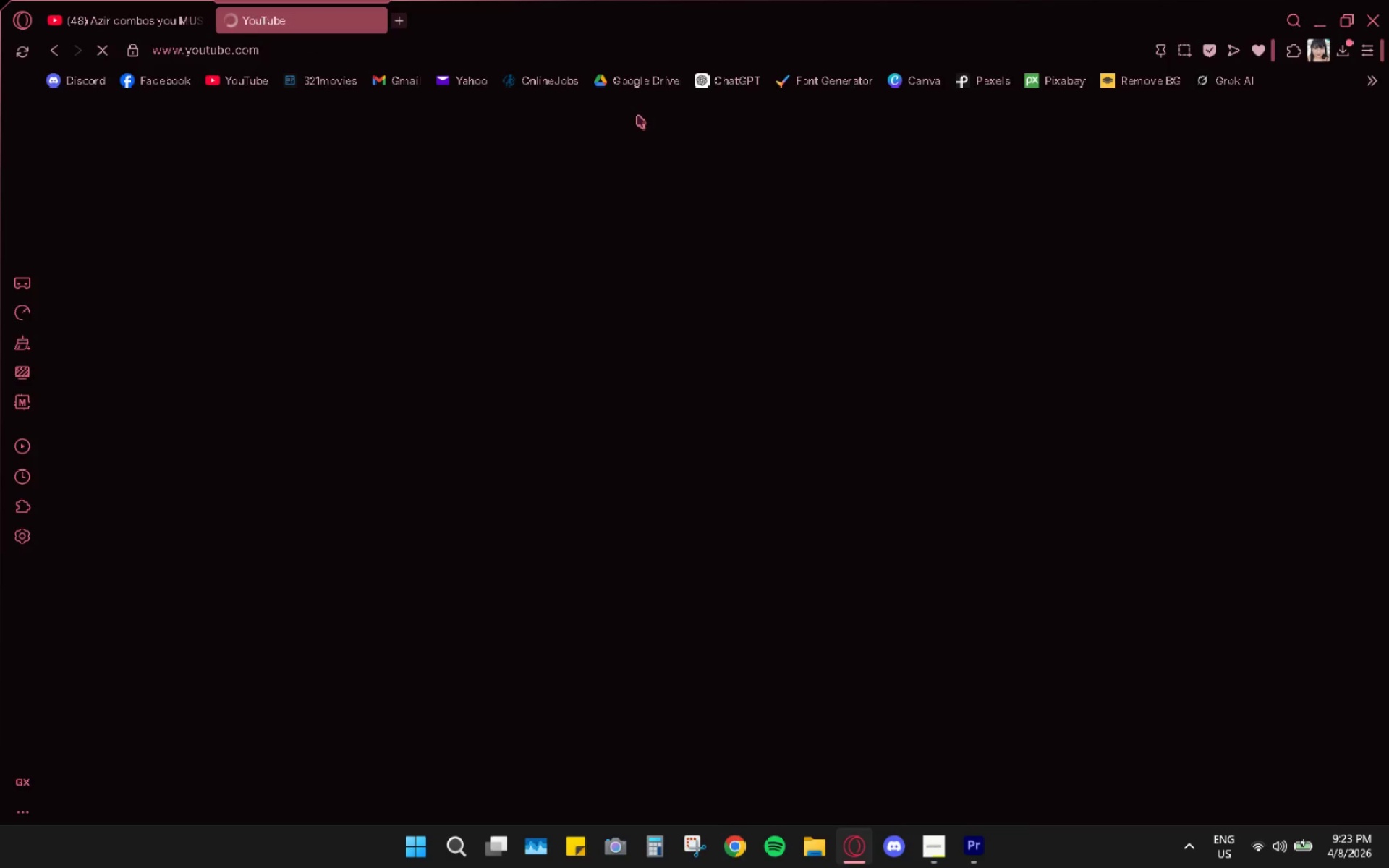 
left_click([637, 114])
 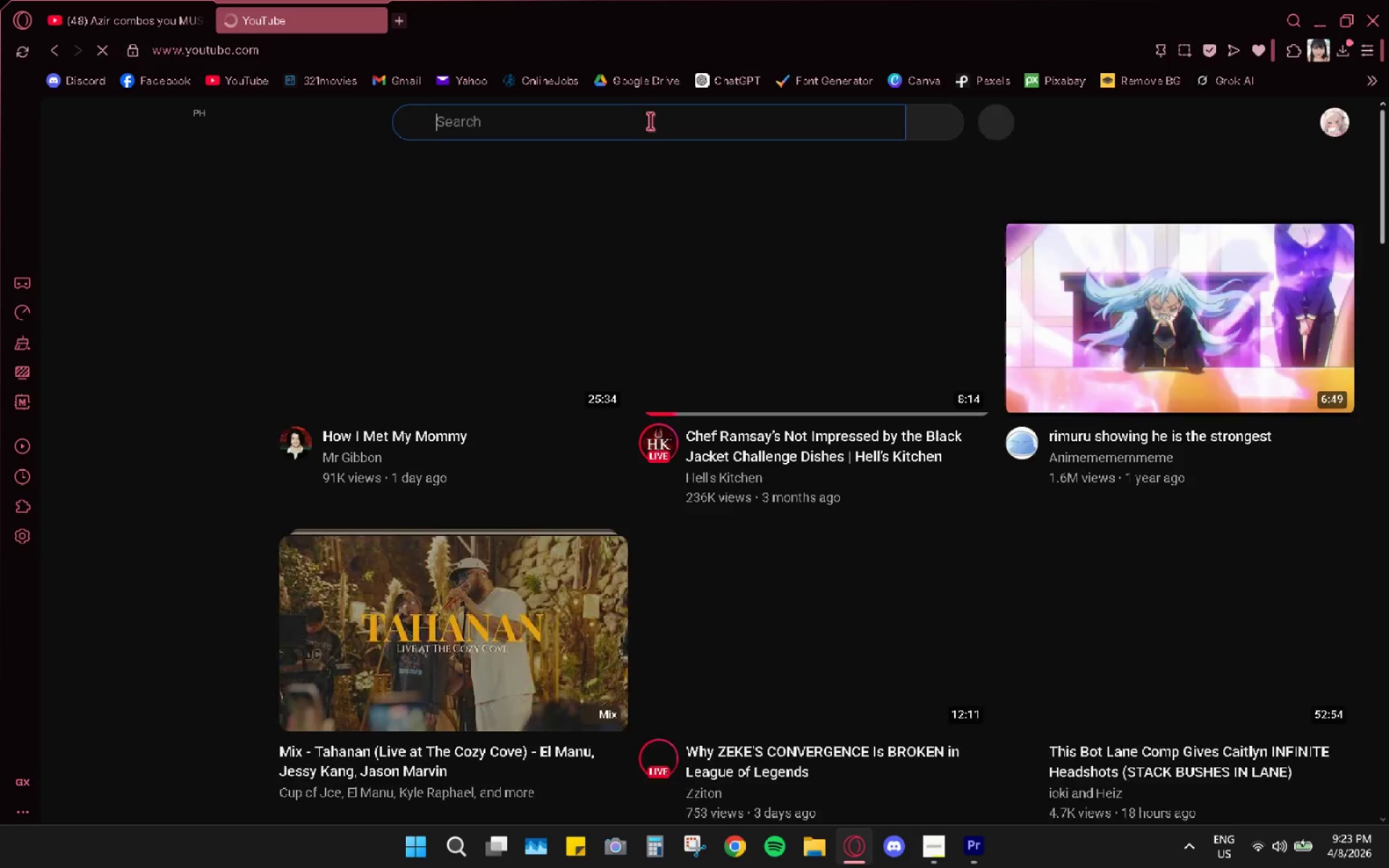 
type(azir)
 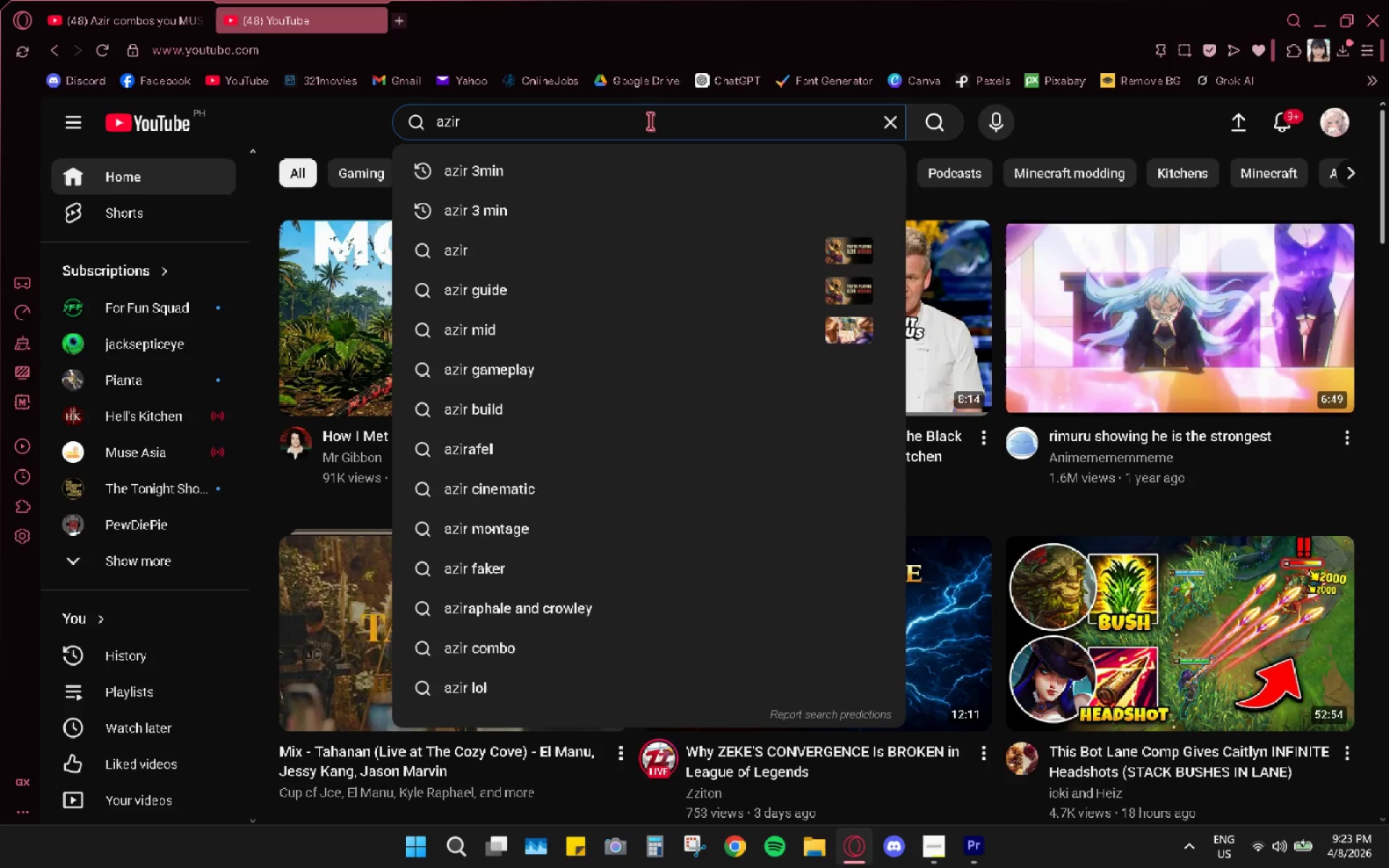 
key(Enter)
 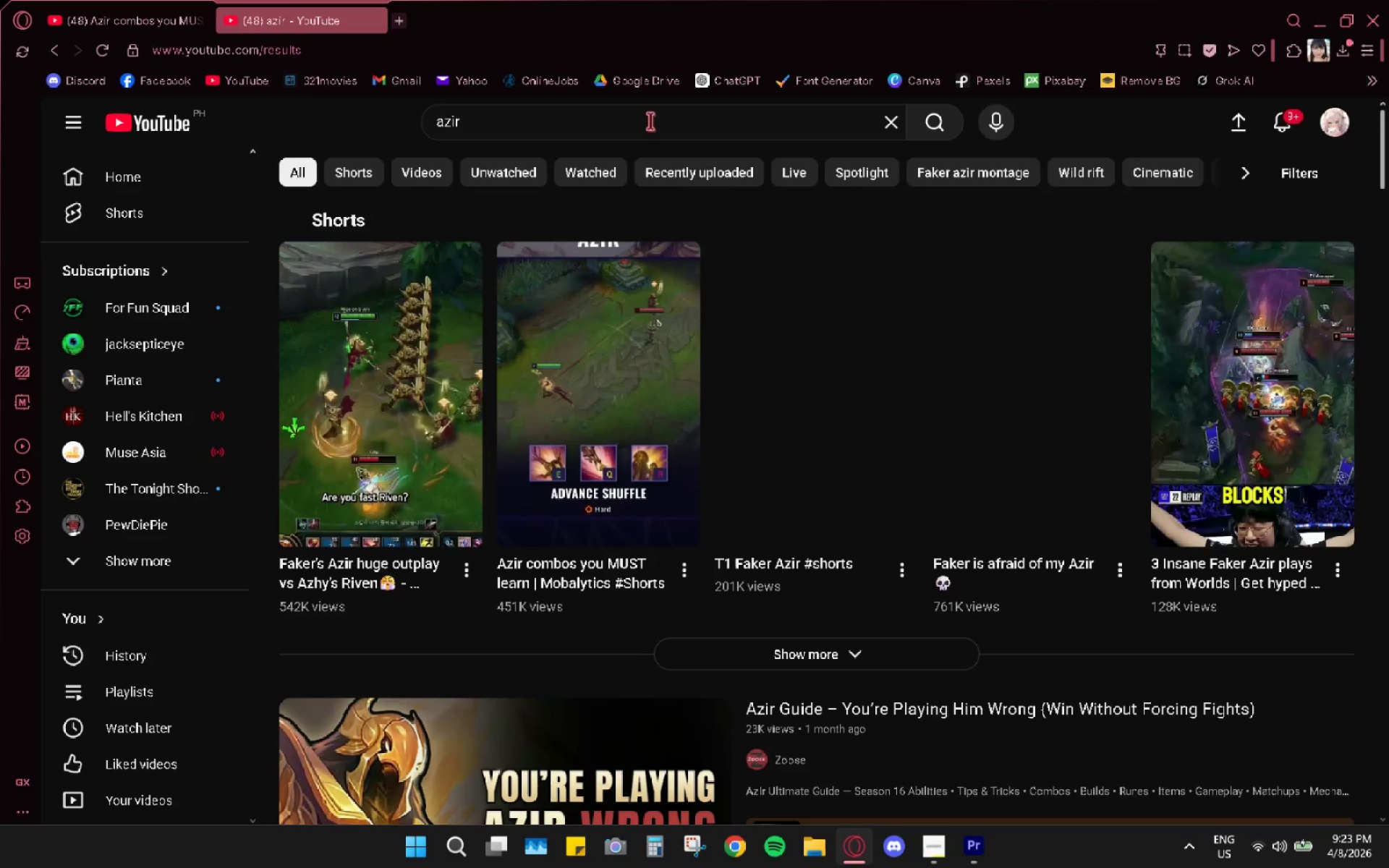 
scroll: coordinate [720, 498], scroll_direction: down, amount: 13.0
 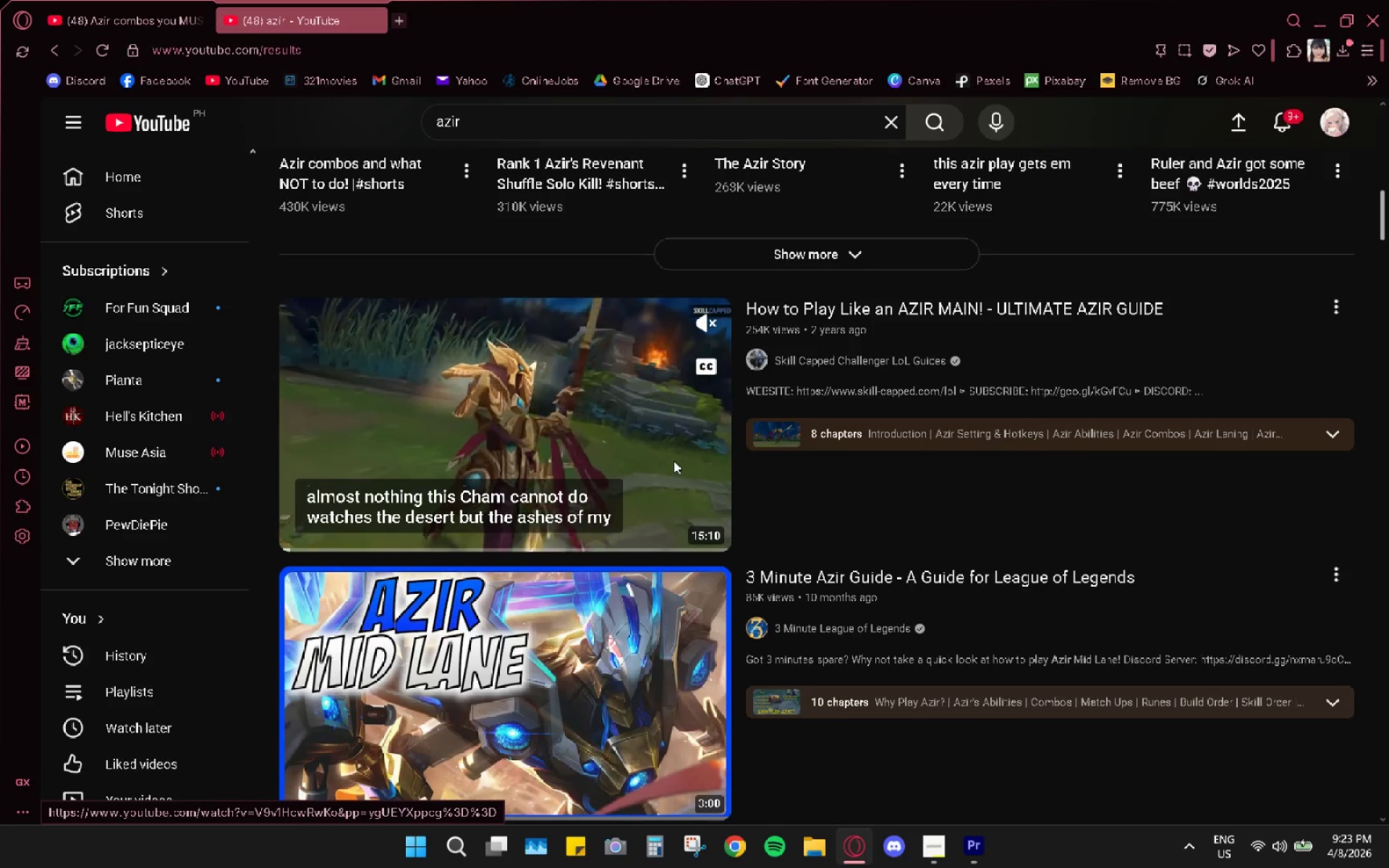 
wait(7.13)
 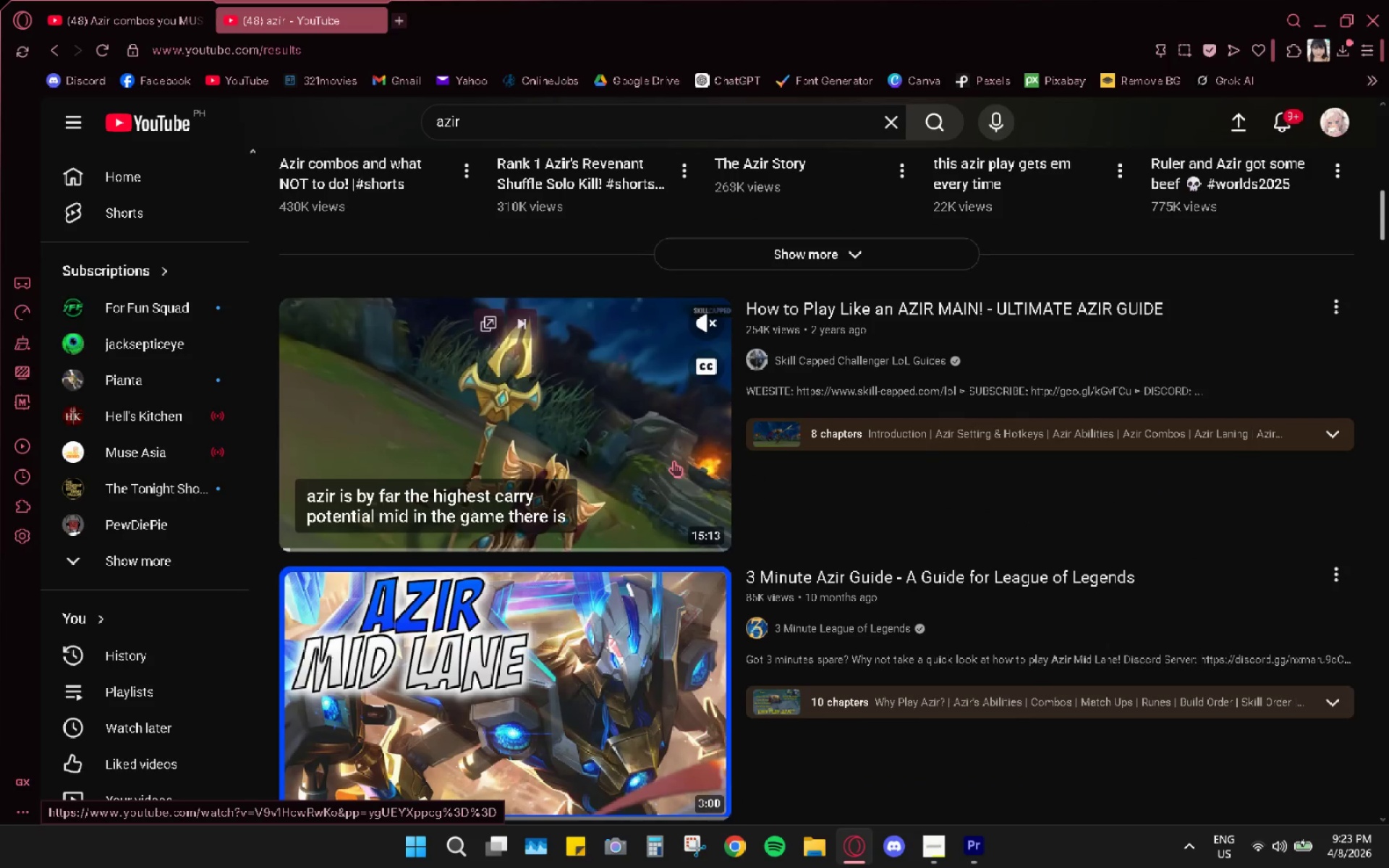 
scroll: coordinate [592, 435], scroll_direction: down, amount: 10.0
 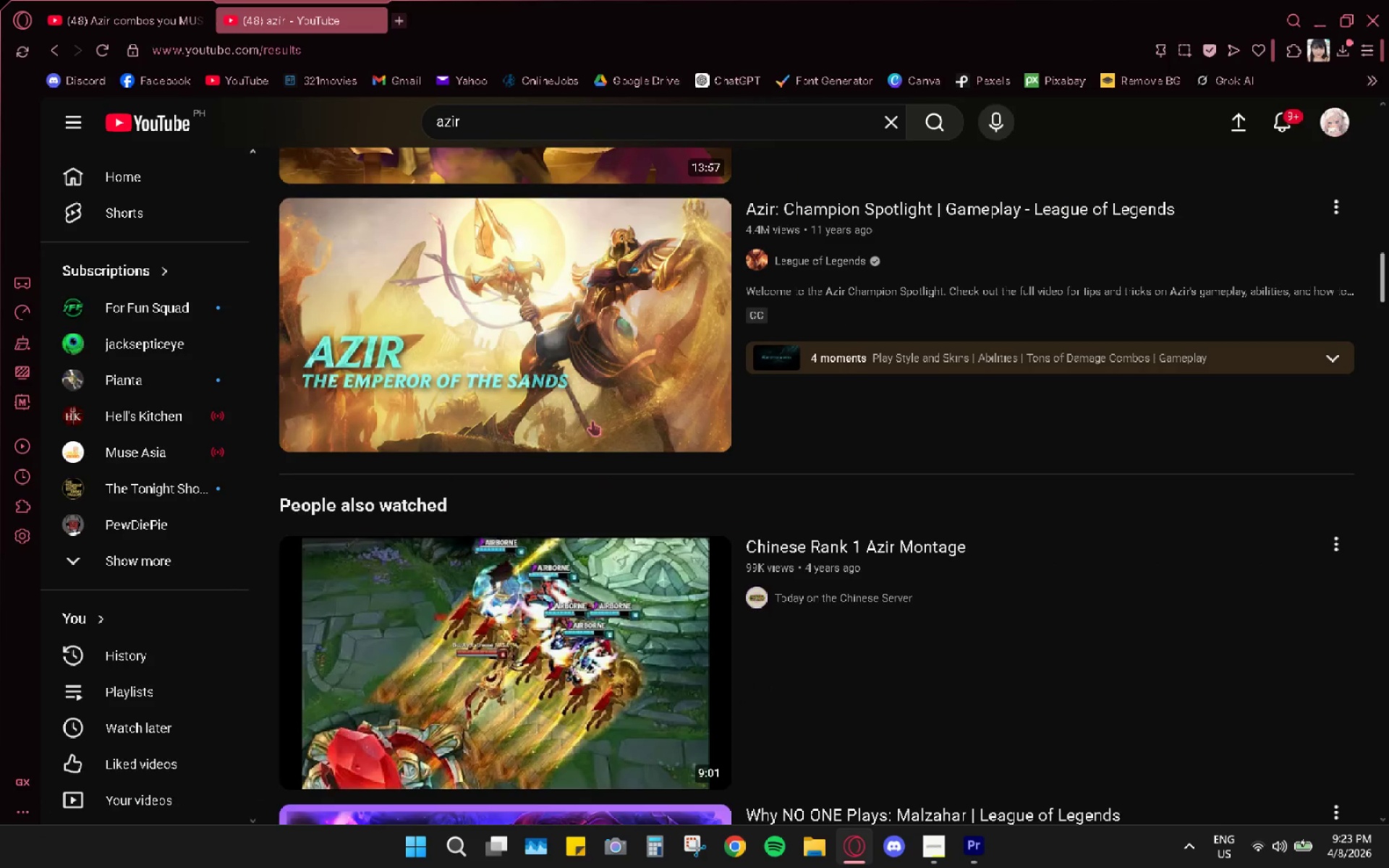 
mouse_move([598, 367])
 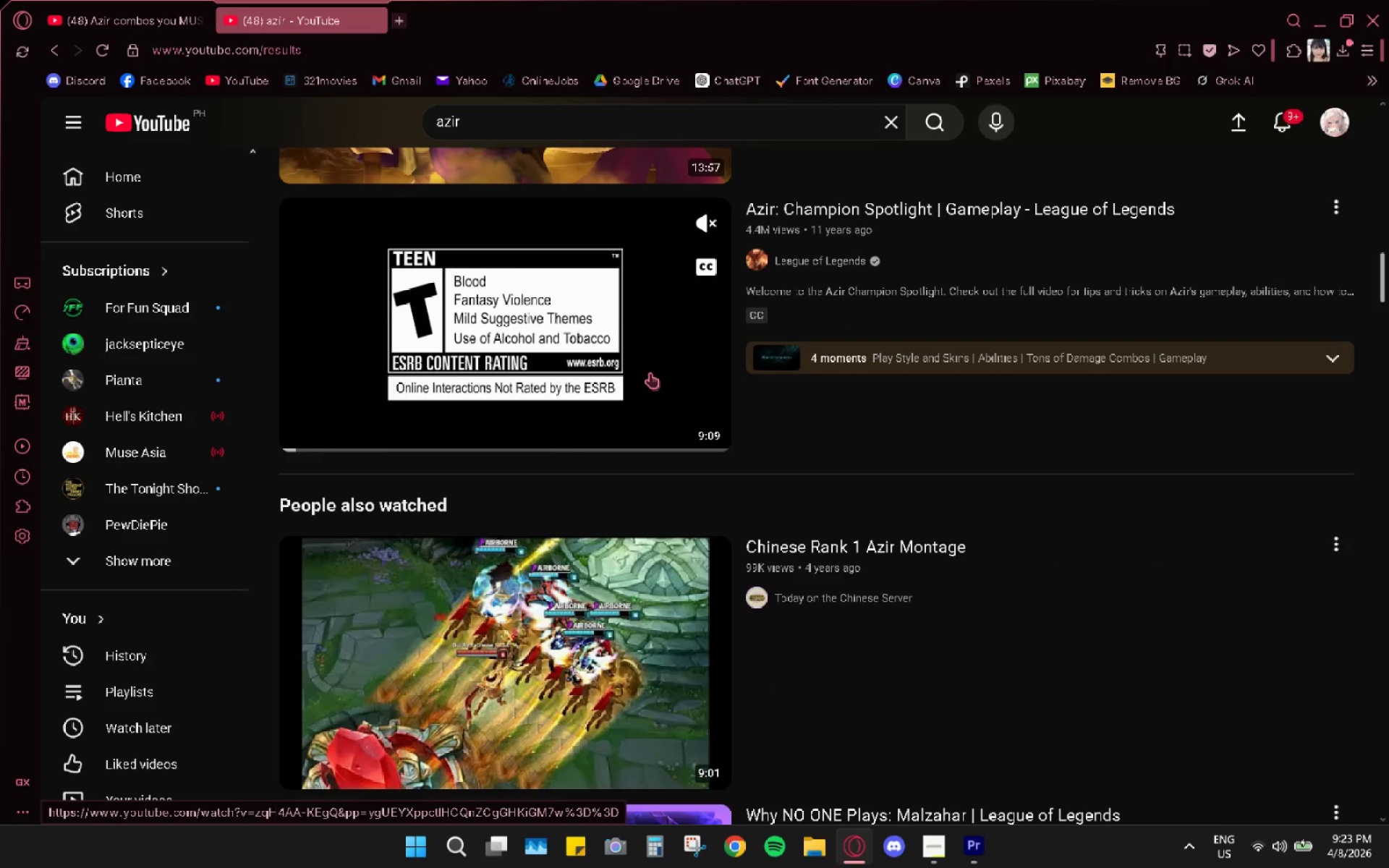 
scroll: coordinate [629, 393], scroll_direction: down, amount: 9.0
 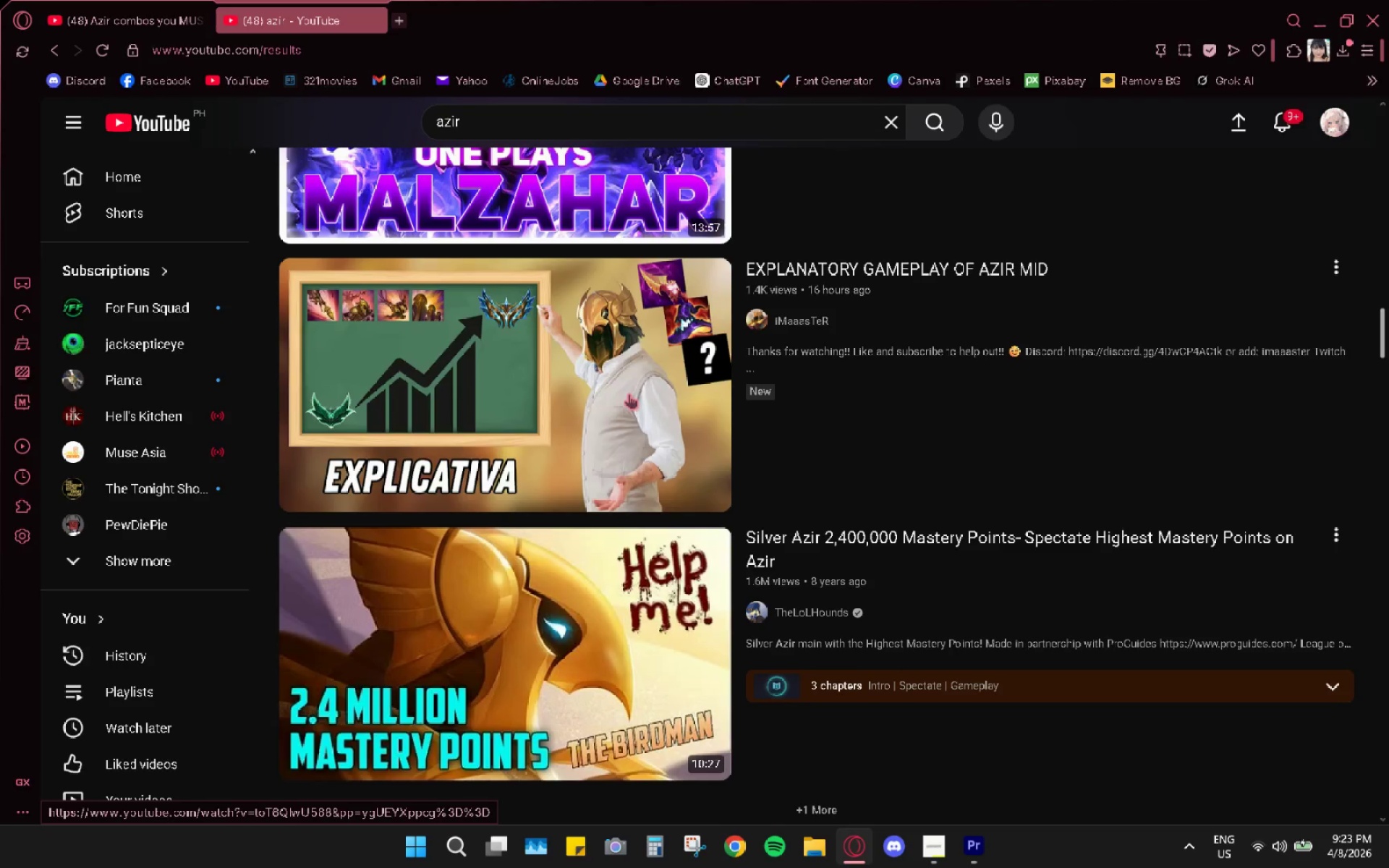 
scroll: coordinate [615, 412], scroll_direction: up, amount: 10.0
 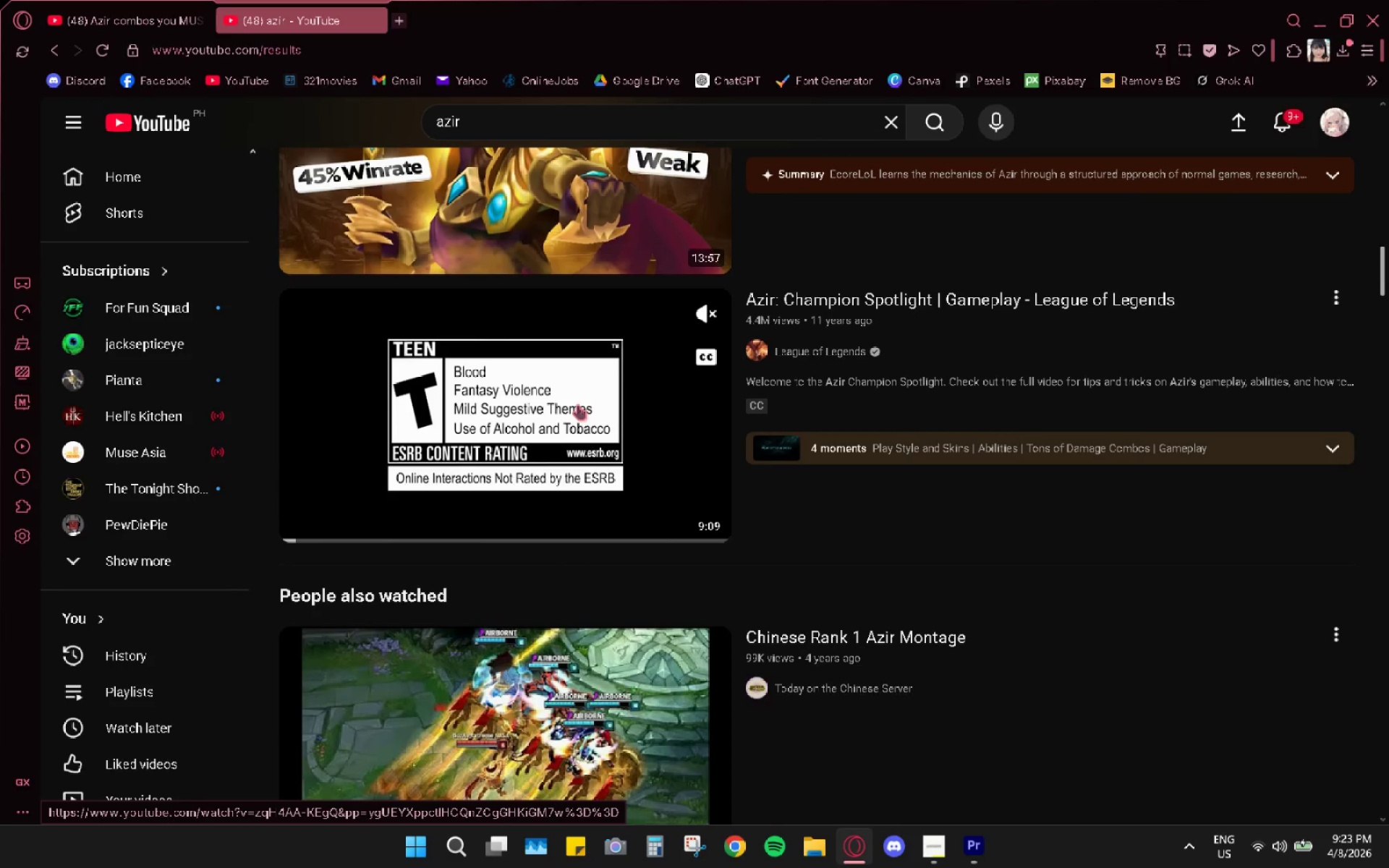 
left_click([577, 404])
 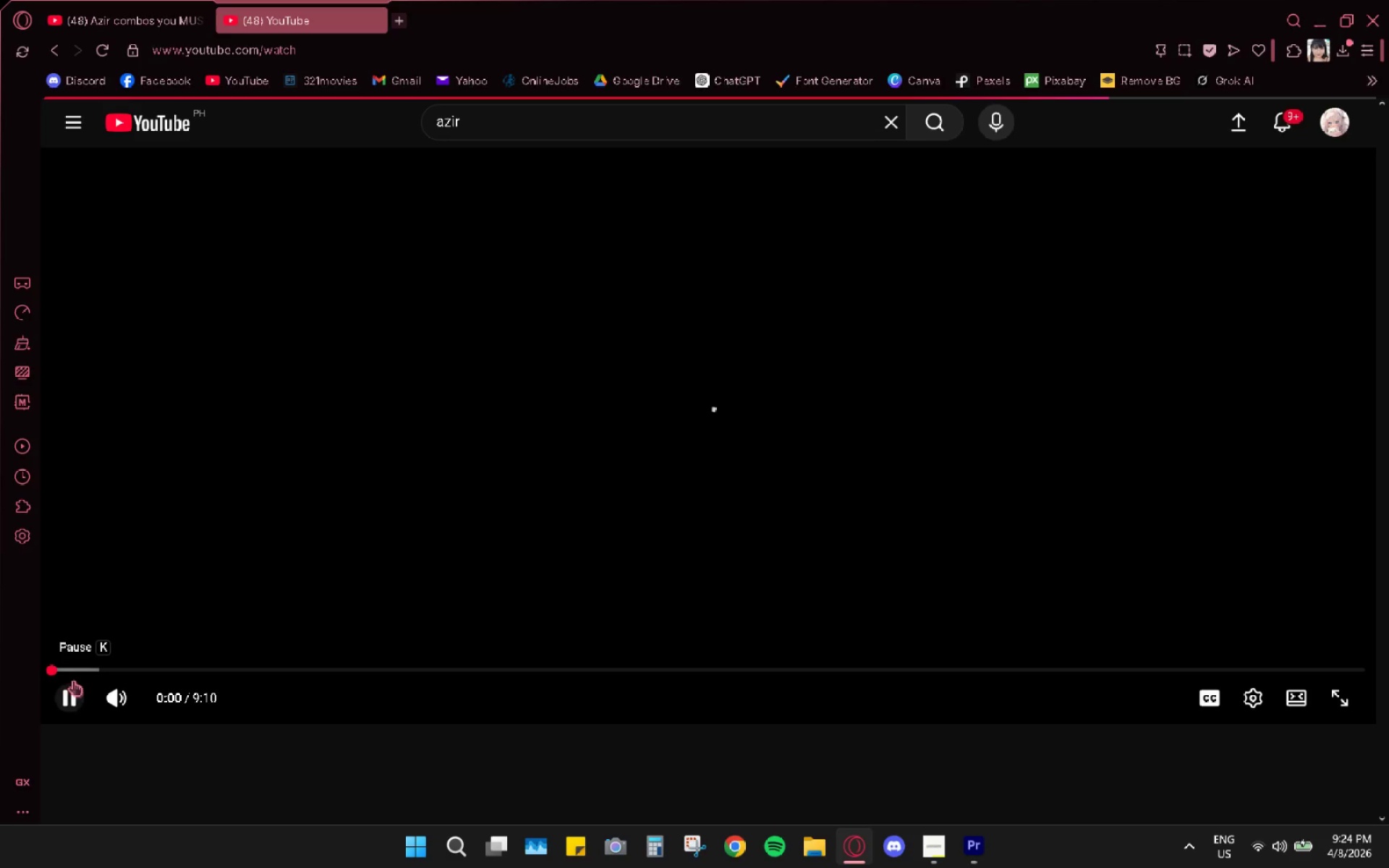 
double_click([80, 669])
 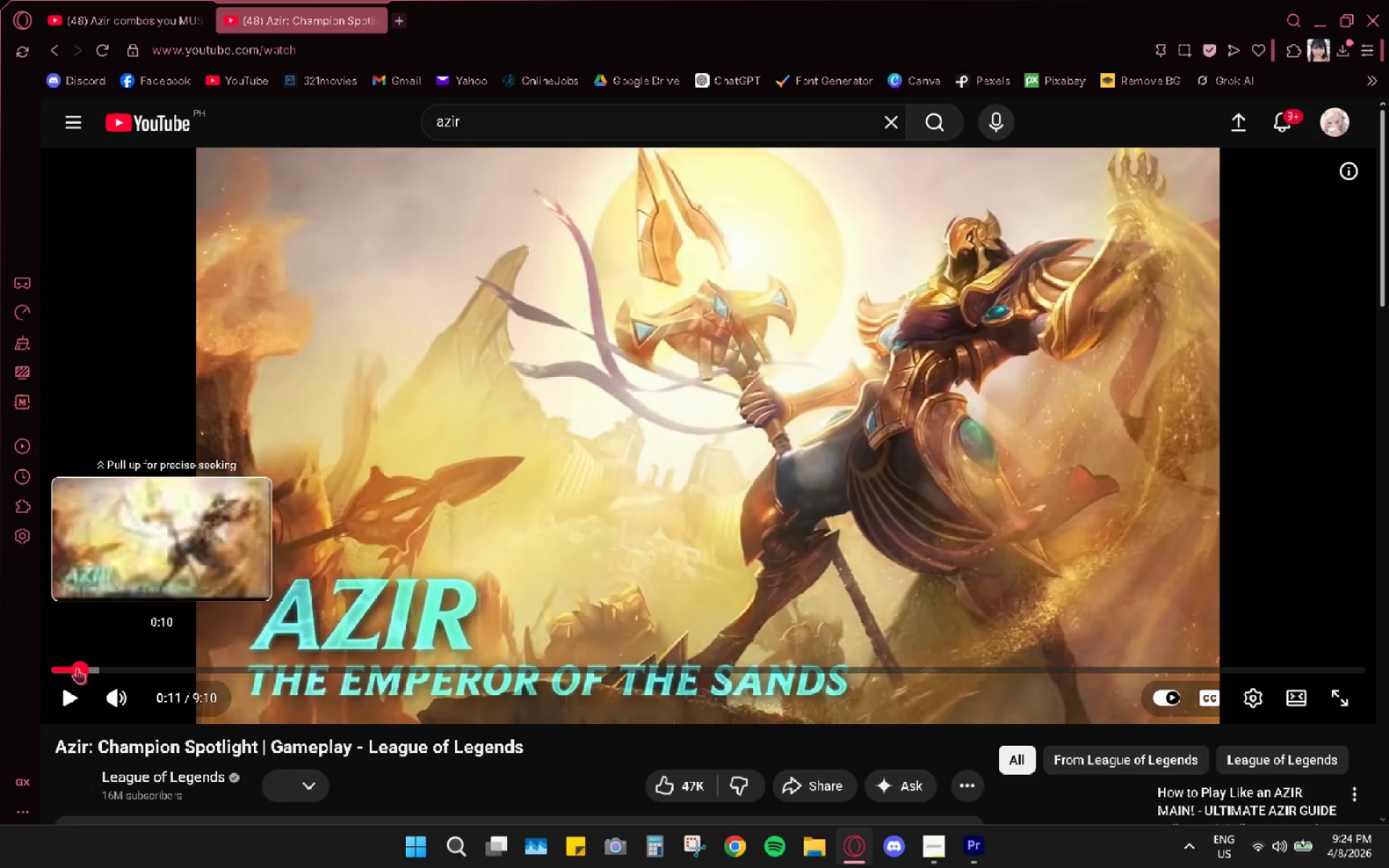 
key(Space)
 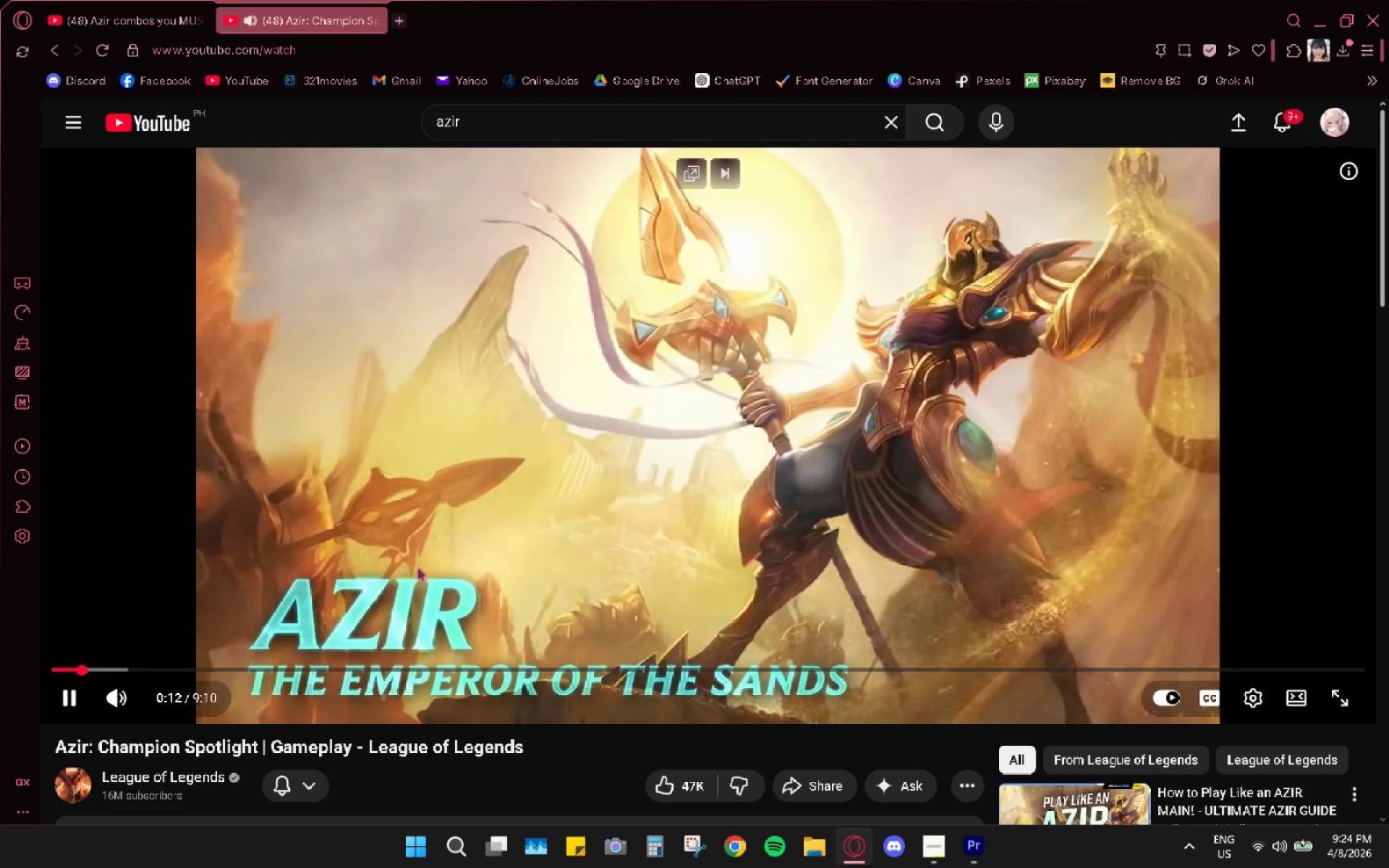 
key(Space)
 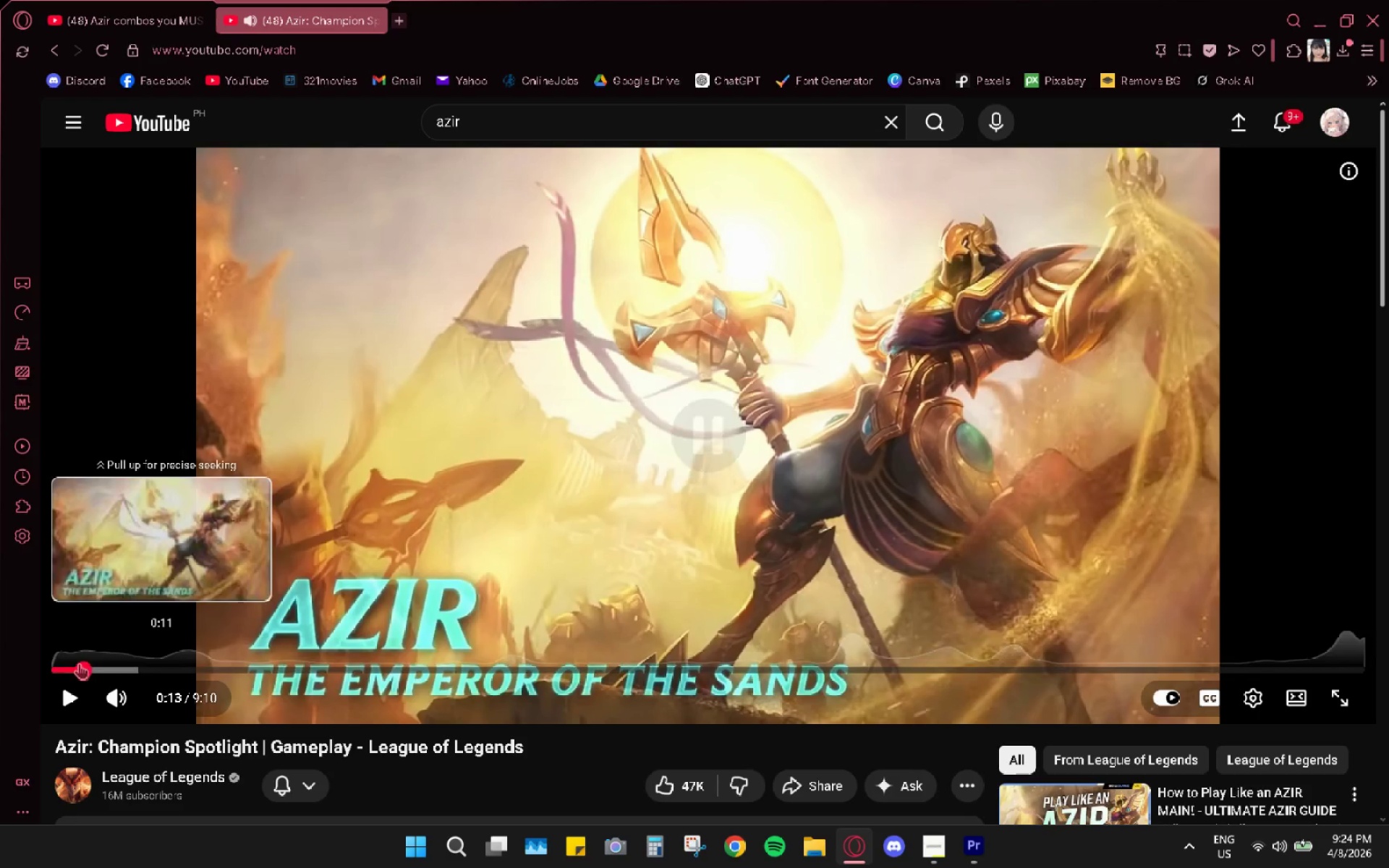 
left_click_drag(start_coordinate=[80, 664], to_coordinate=[67, 660])
 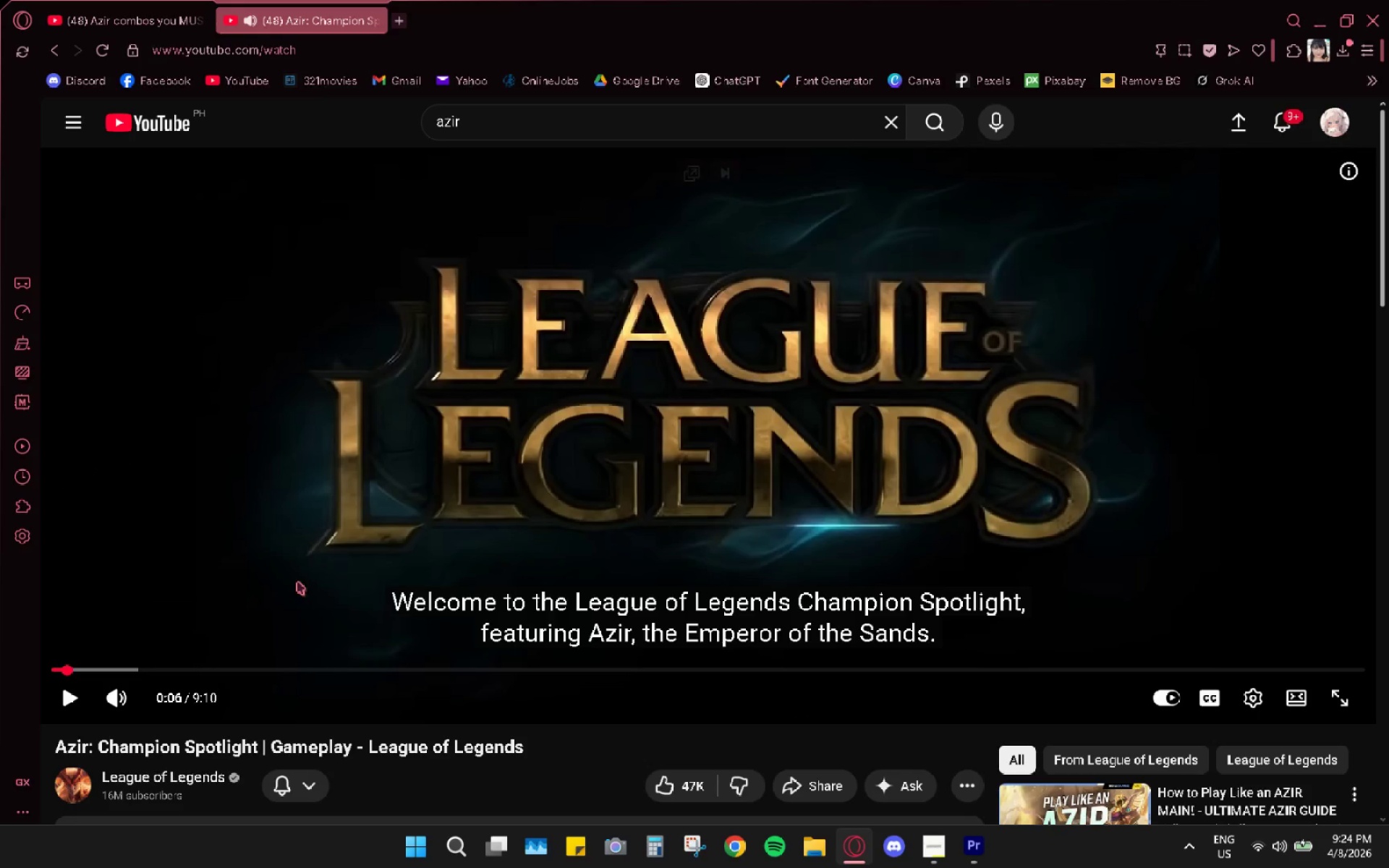 
key(Space)
 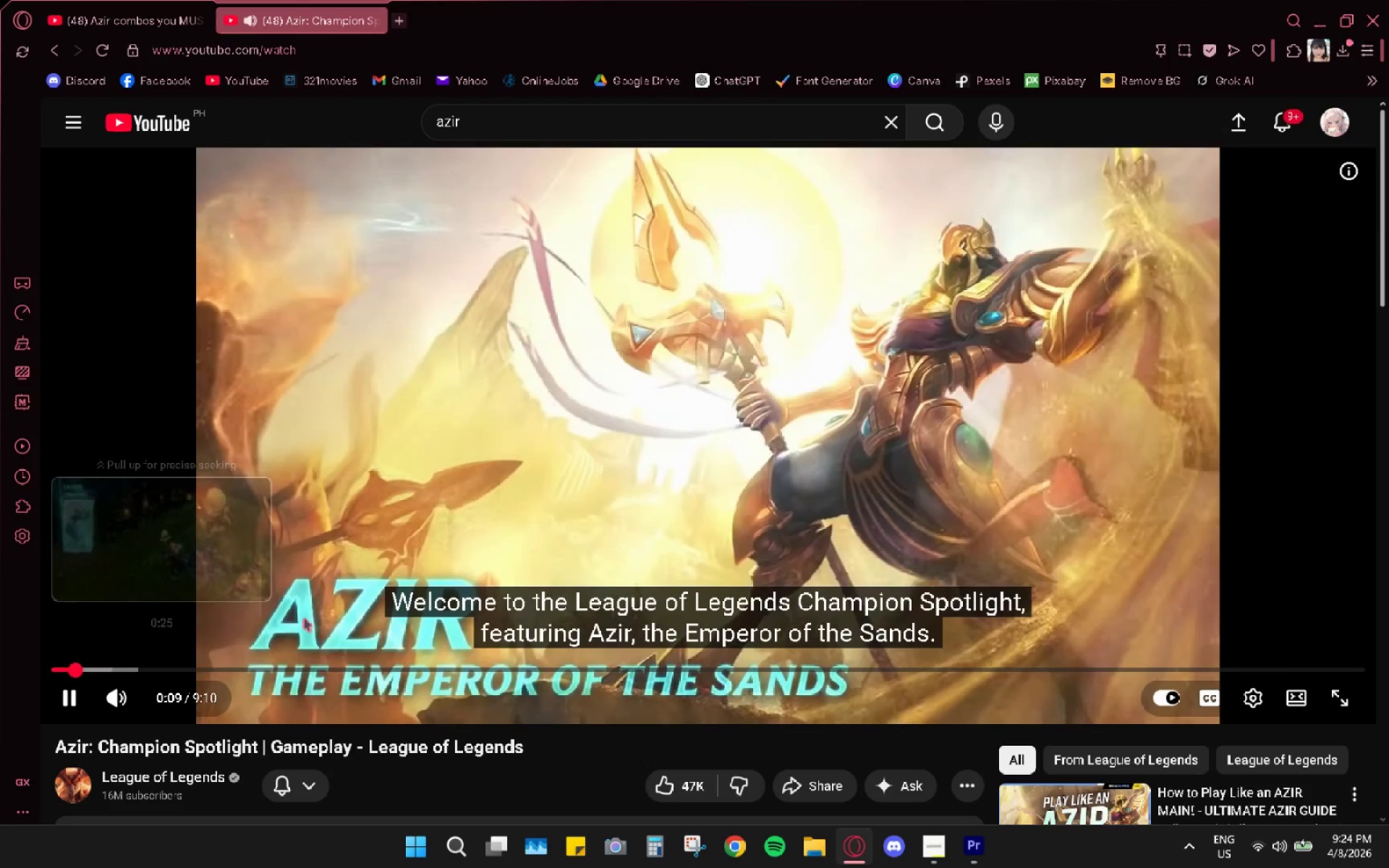 
wait(5.33)
 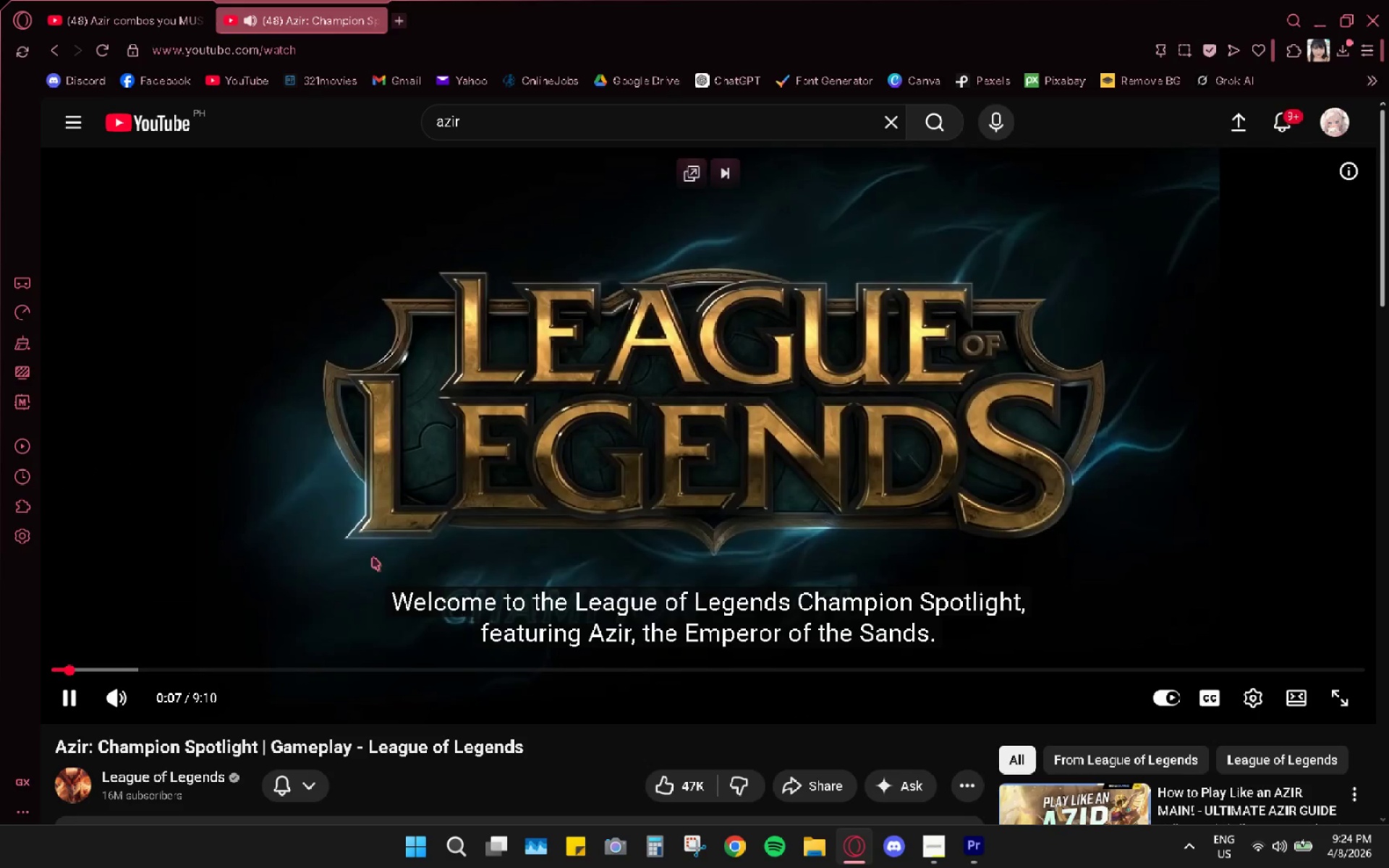 
key(Space)
 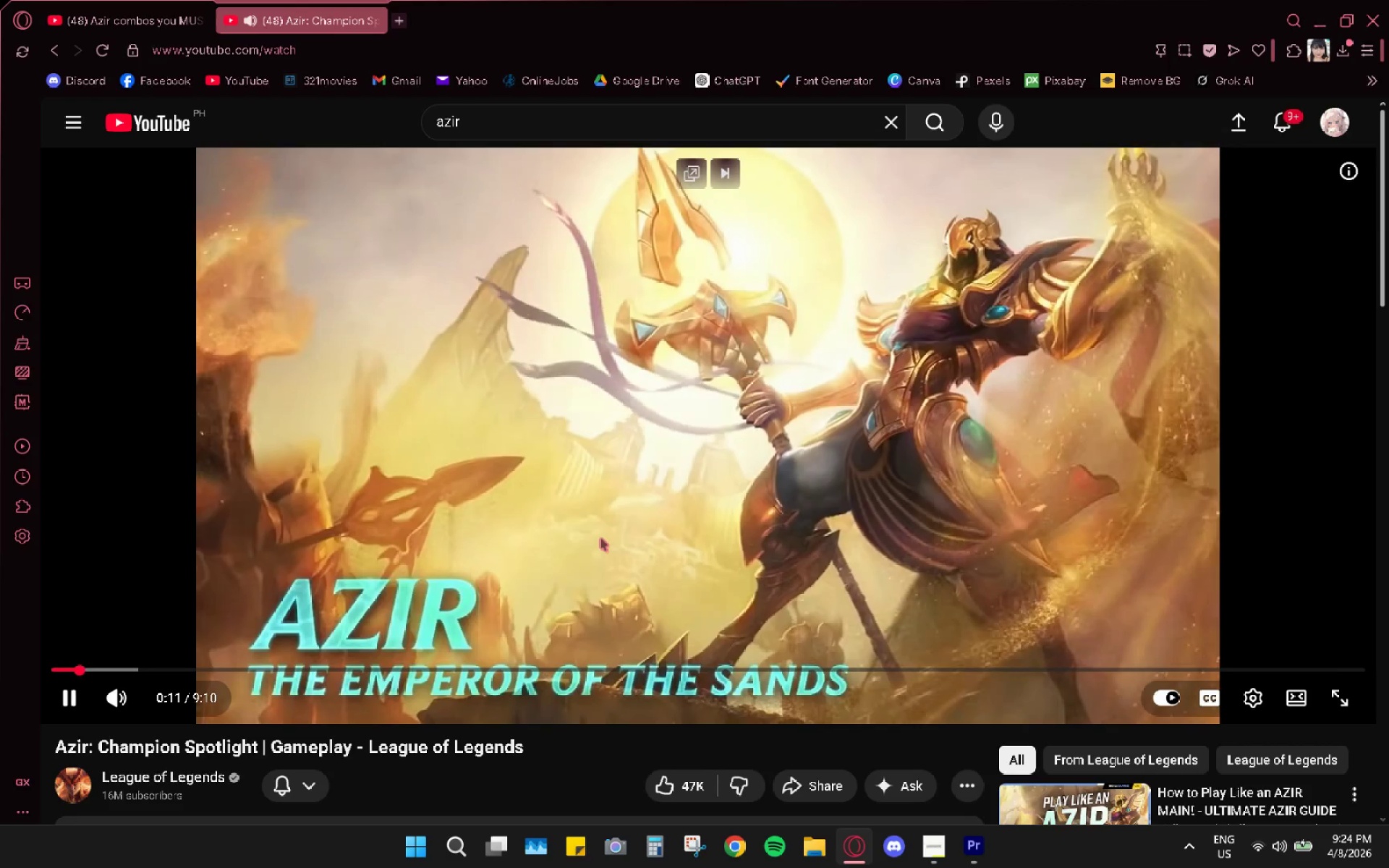 
key(Space)
 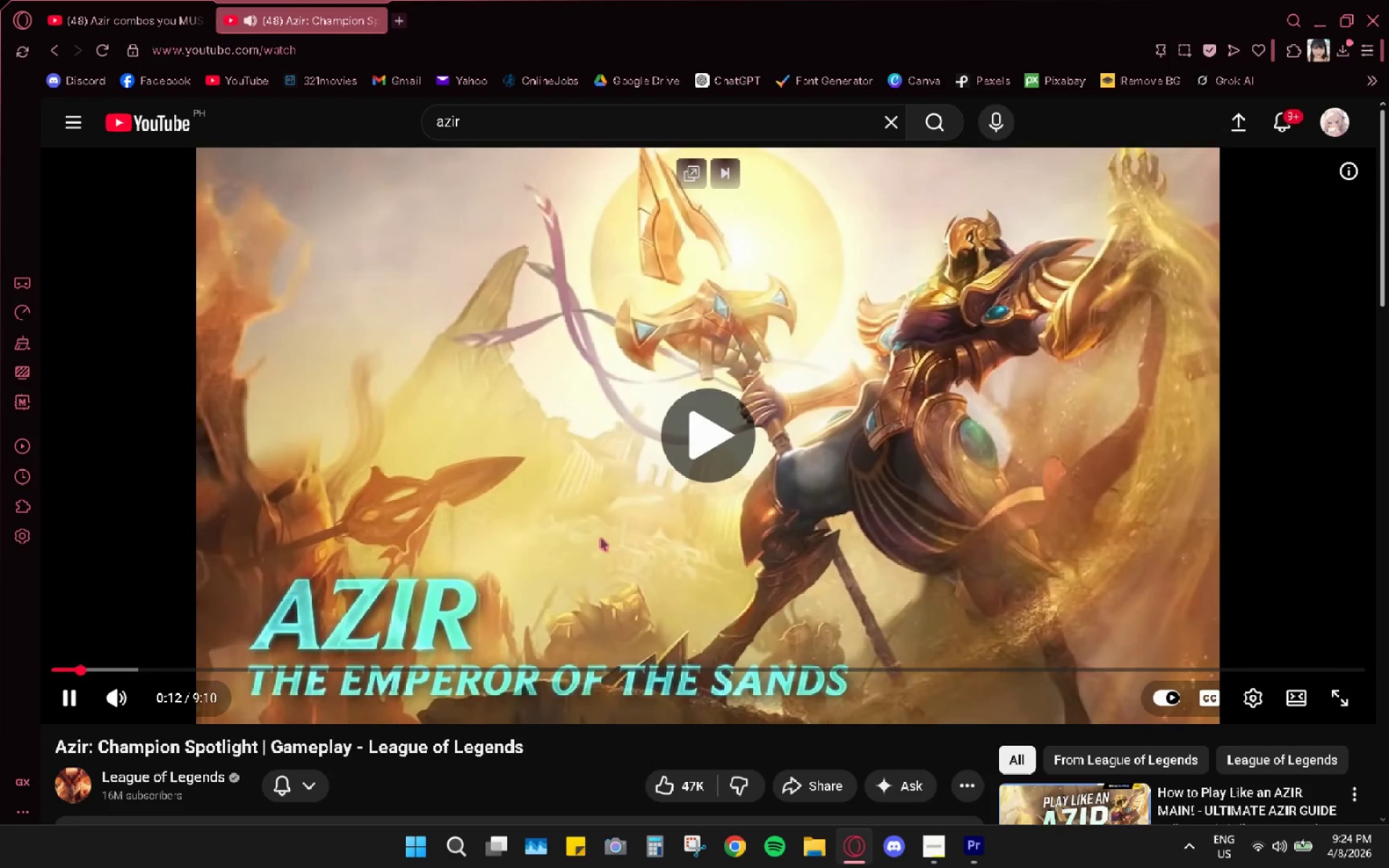 
key(Space)
 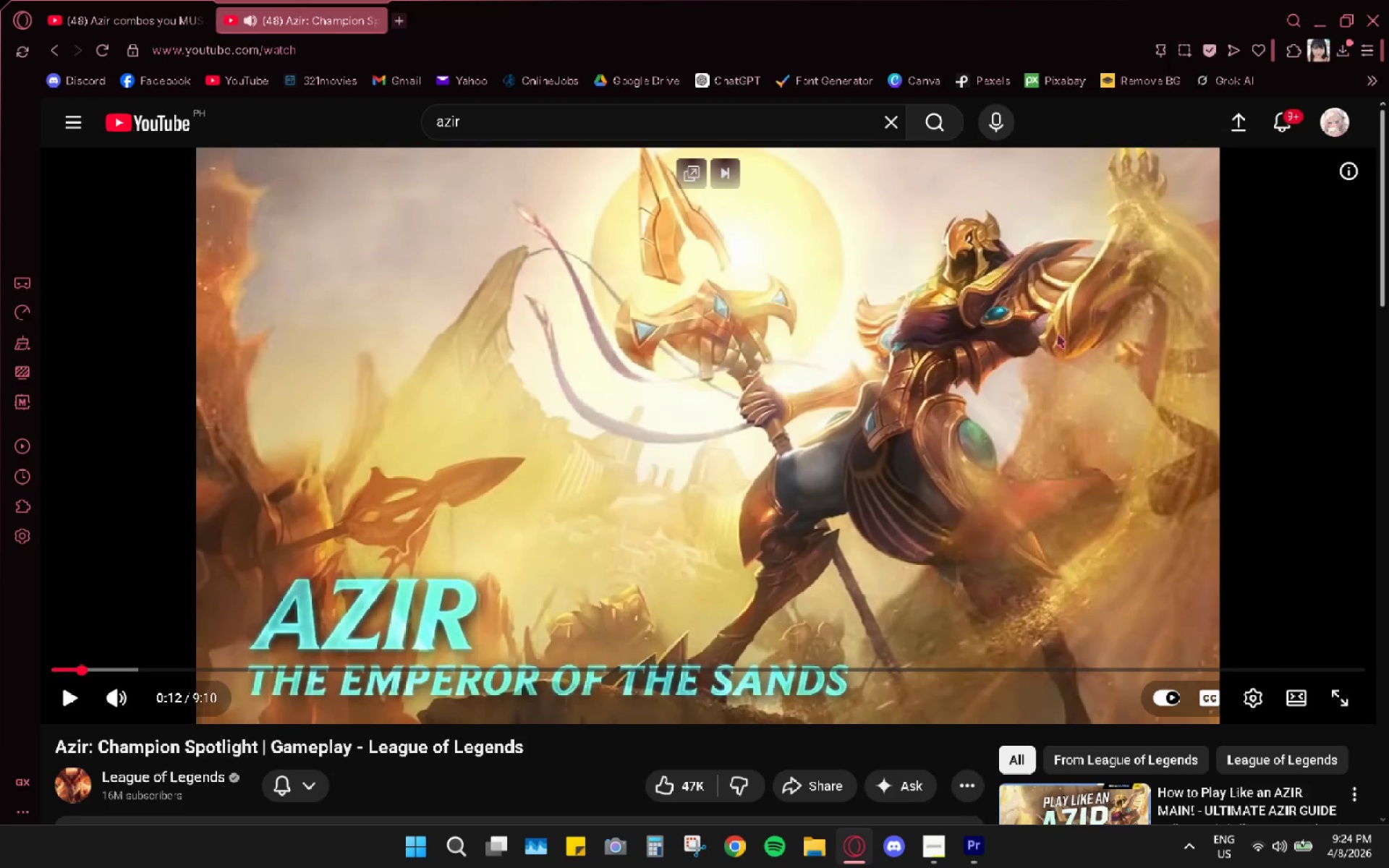 
key(Space)
 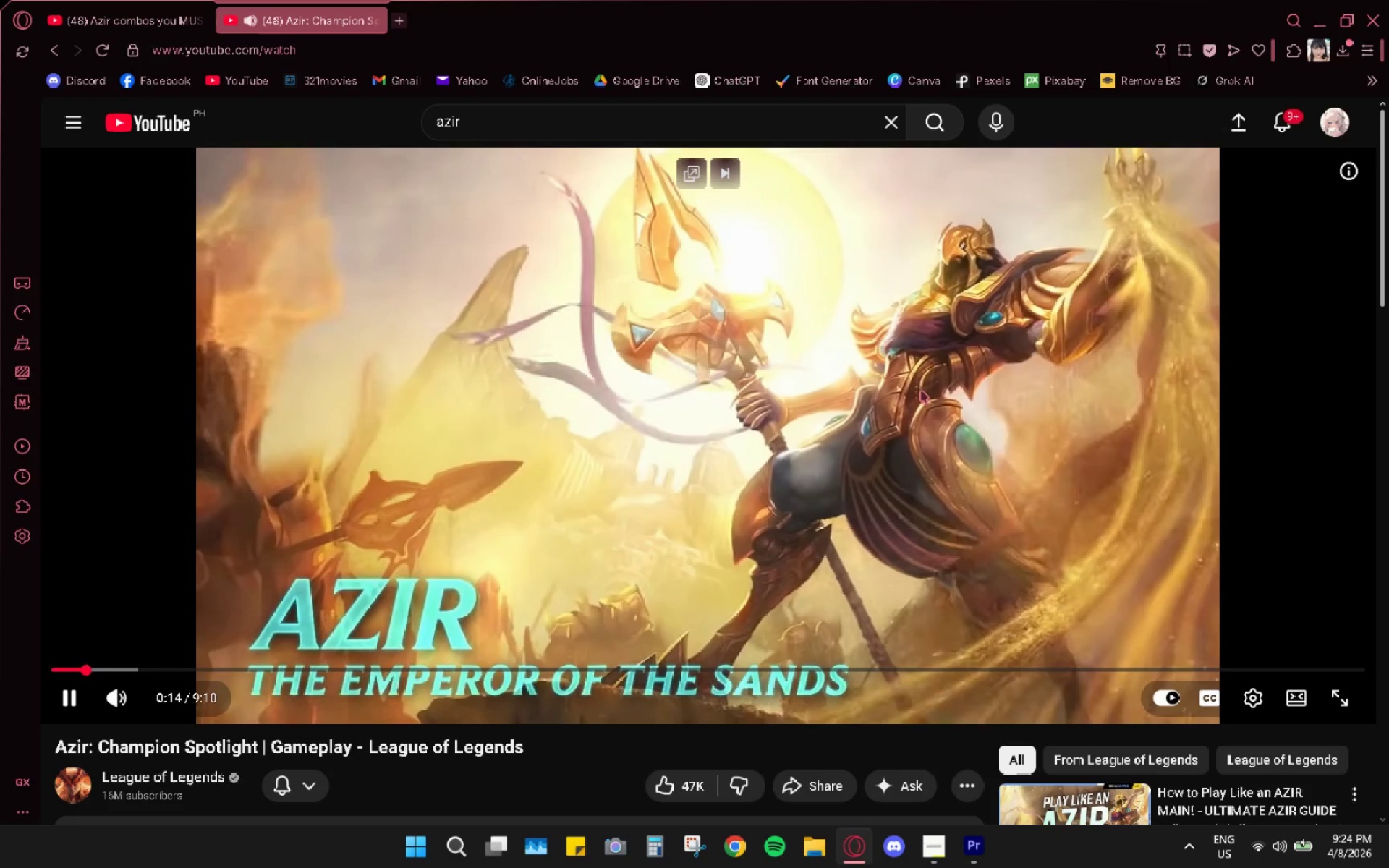 
key(Space)
 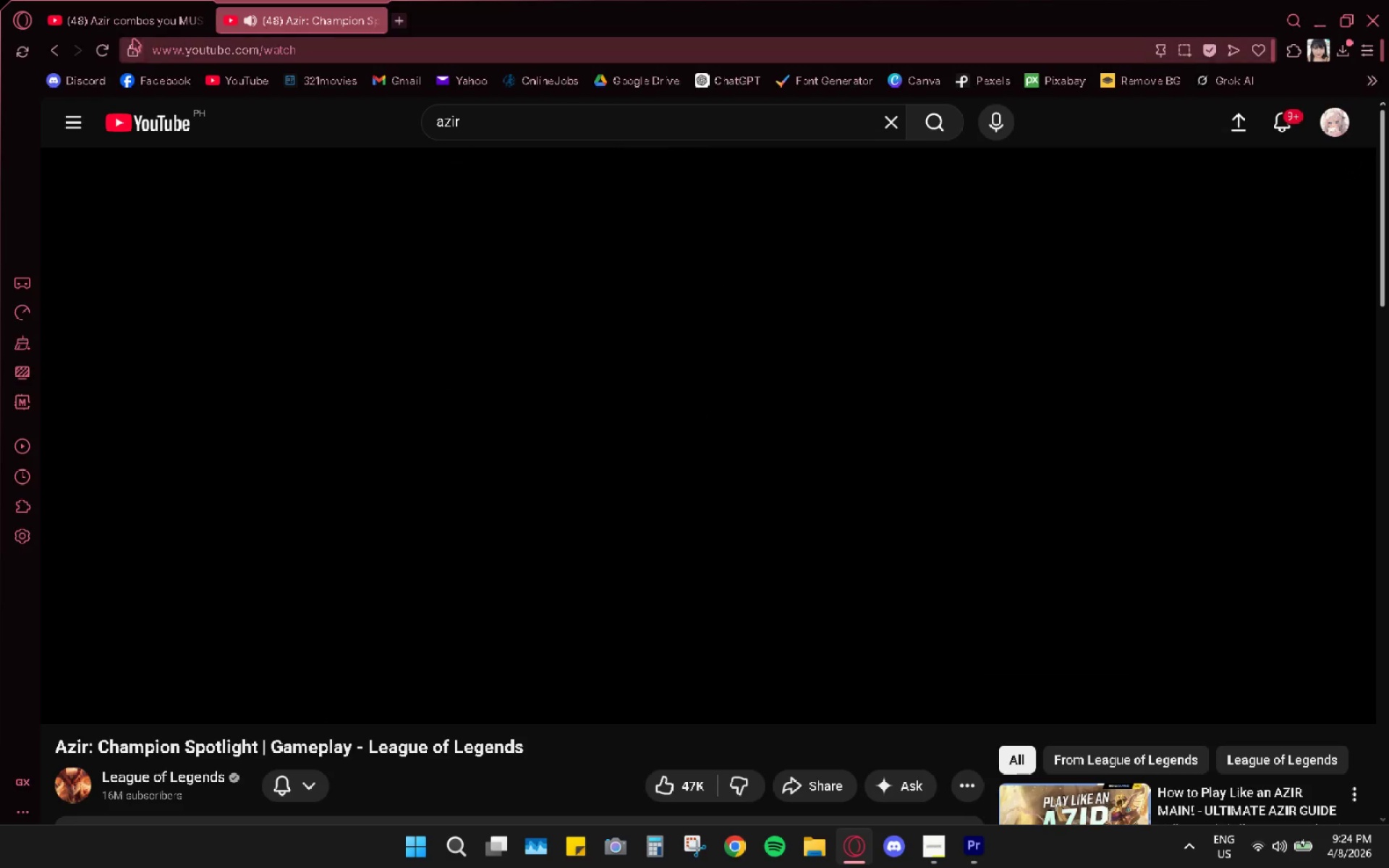 
left_click([46, 51])
 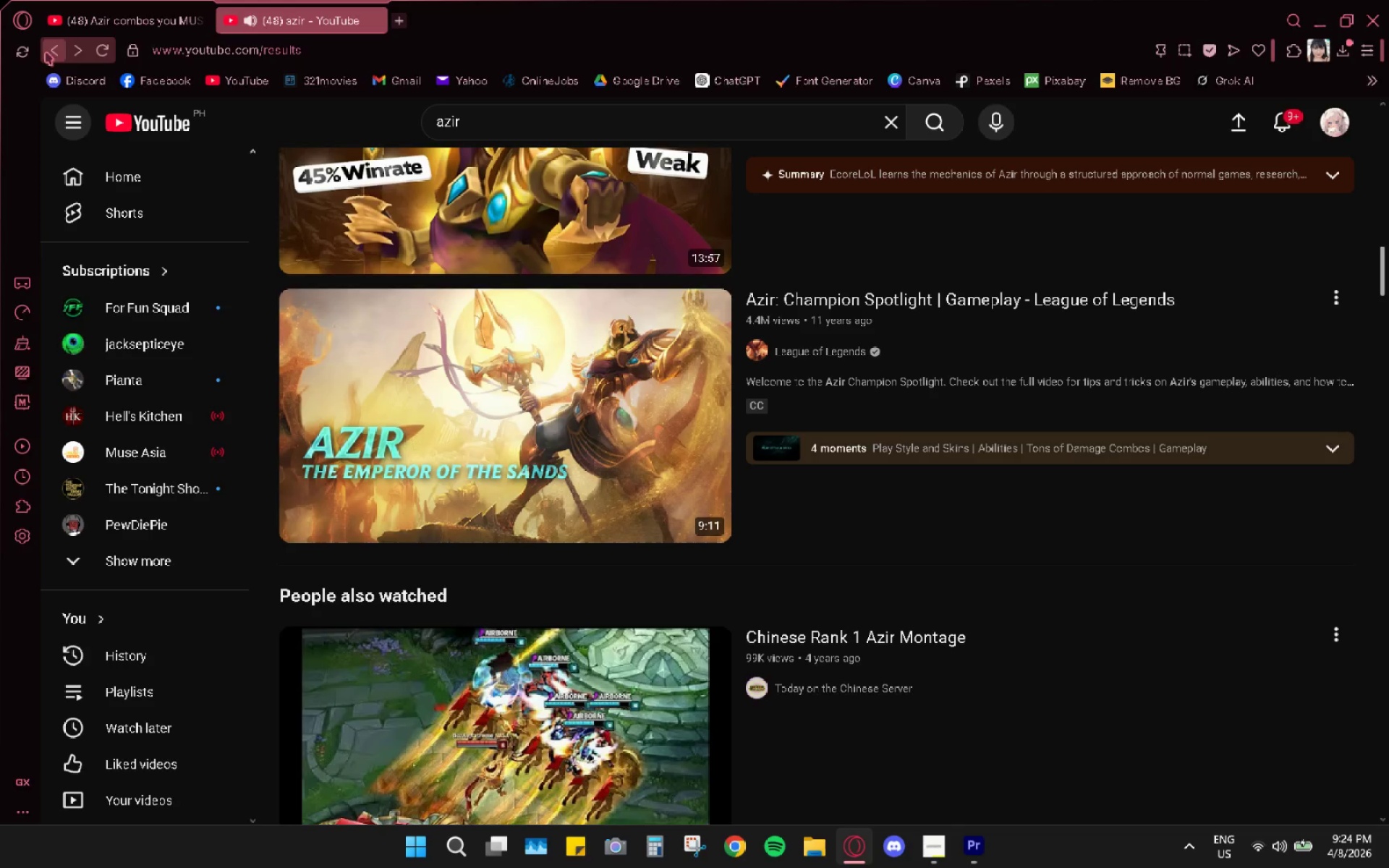 
scroll: coordinate [671, 552], scroll_direction: down, amount: 26.0
 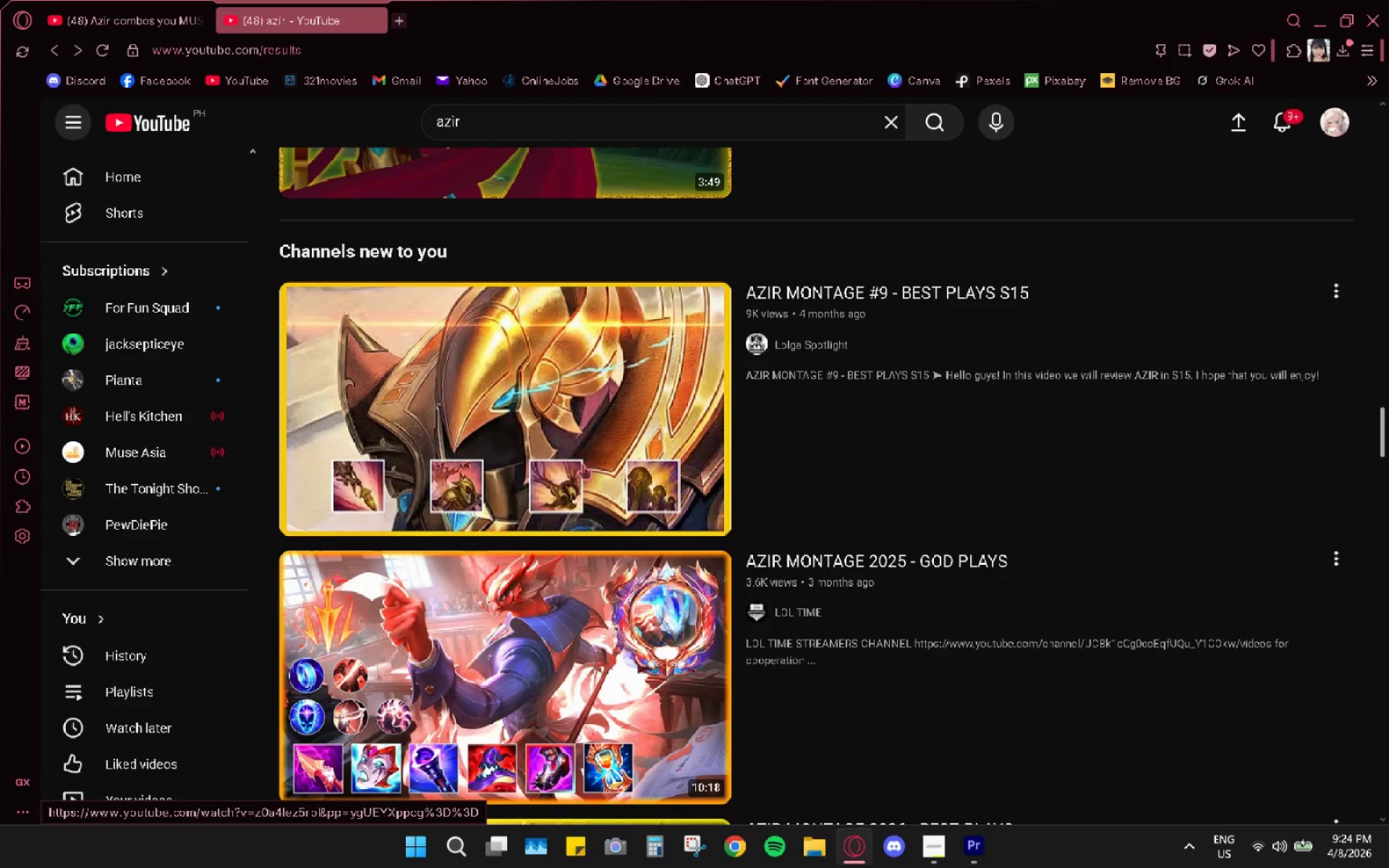 
scroll: coordinate [582, 463], scroll_direction: up, amount: 30.0
 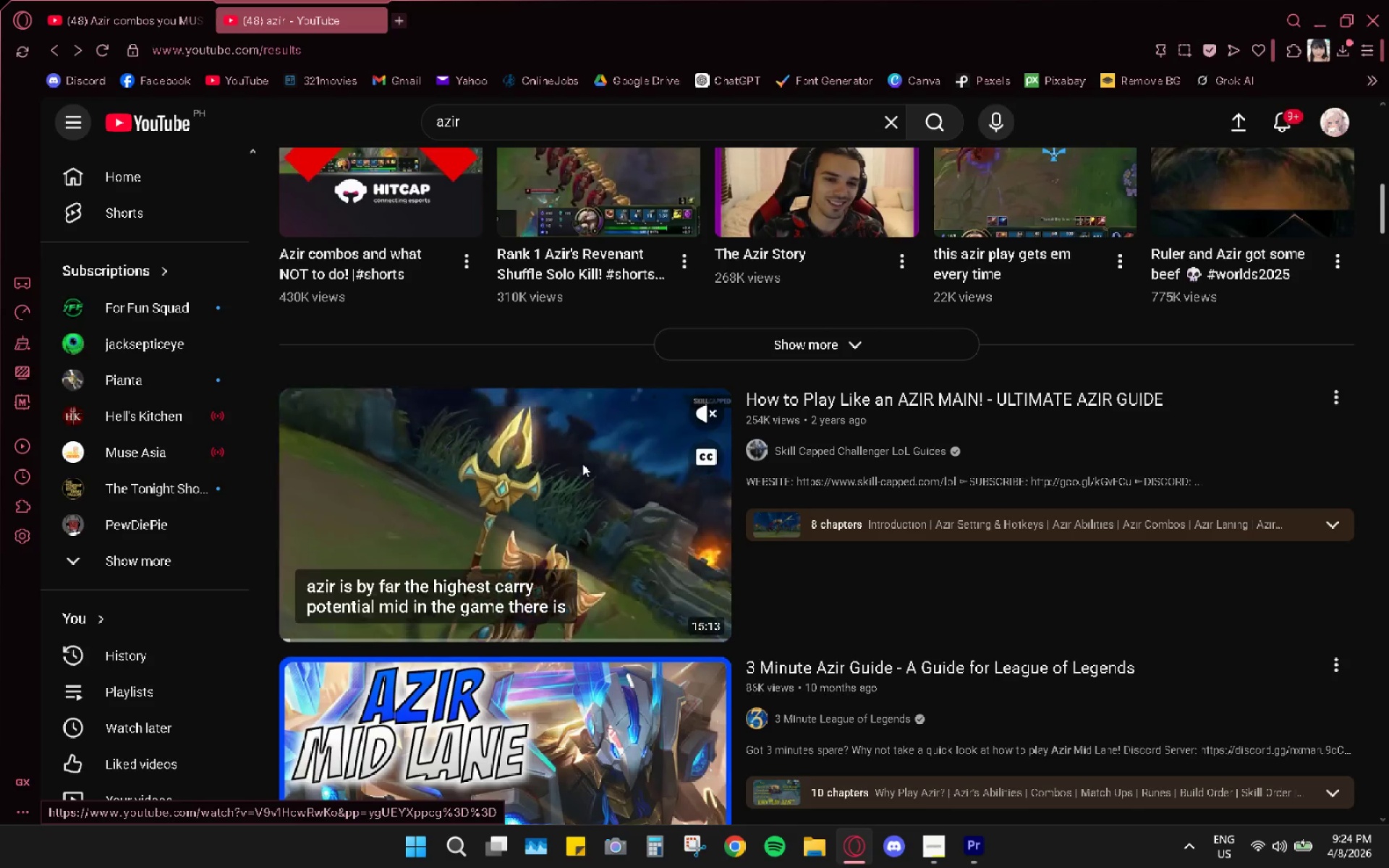 
double_click([614, 456])
 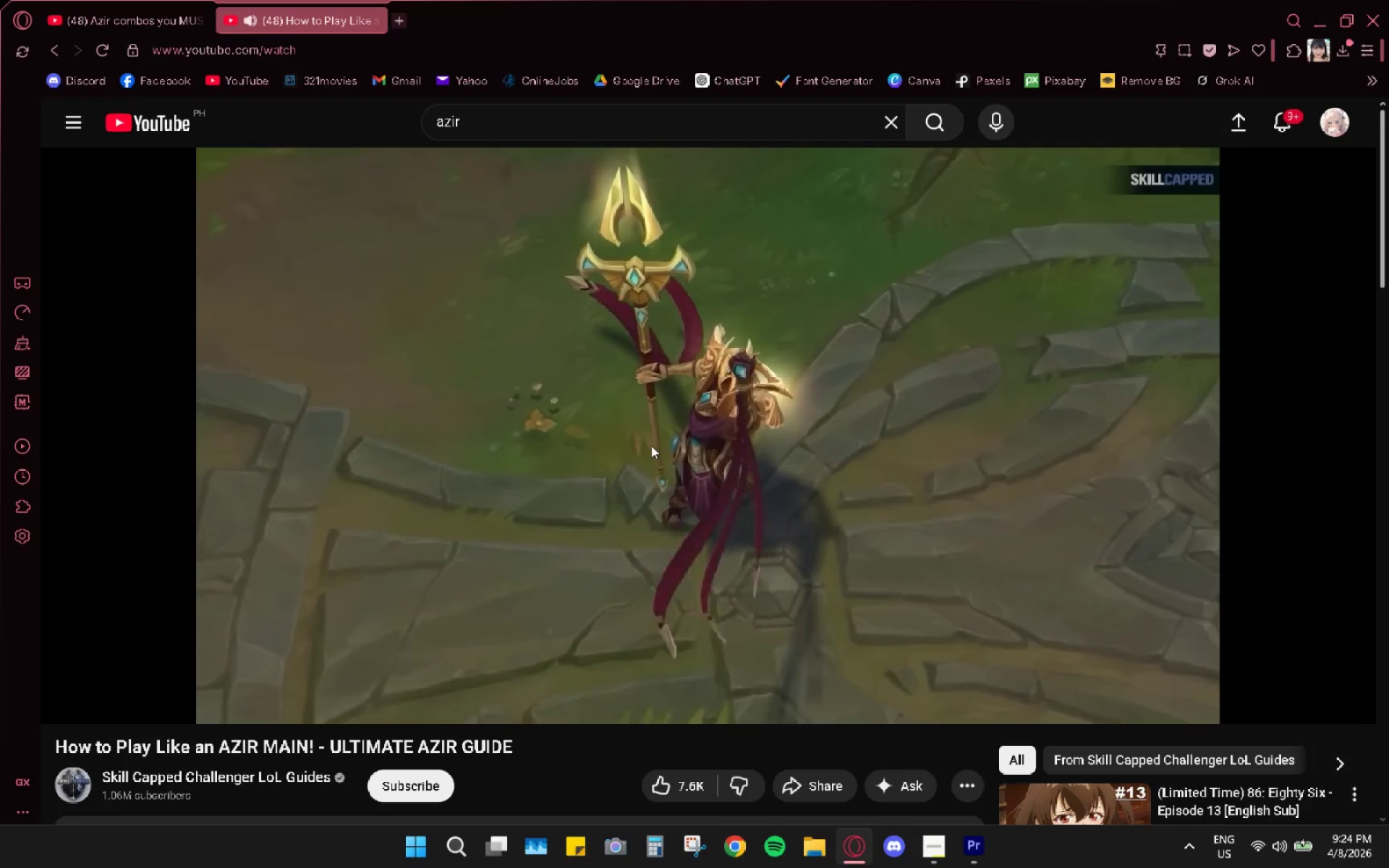 
wait(15.39)
 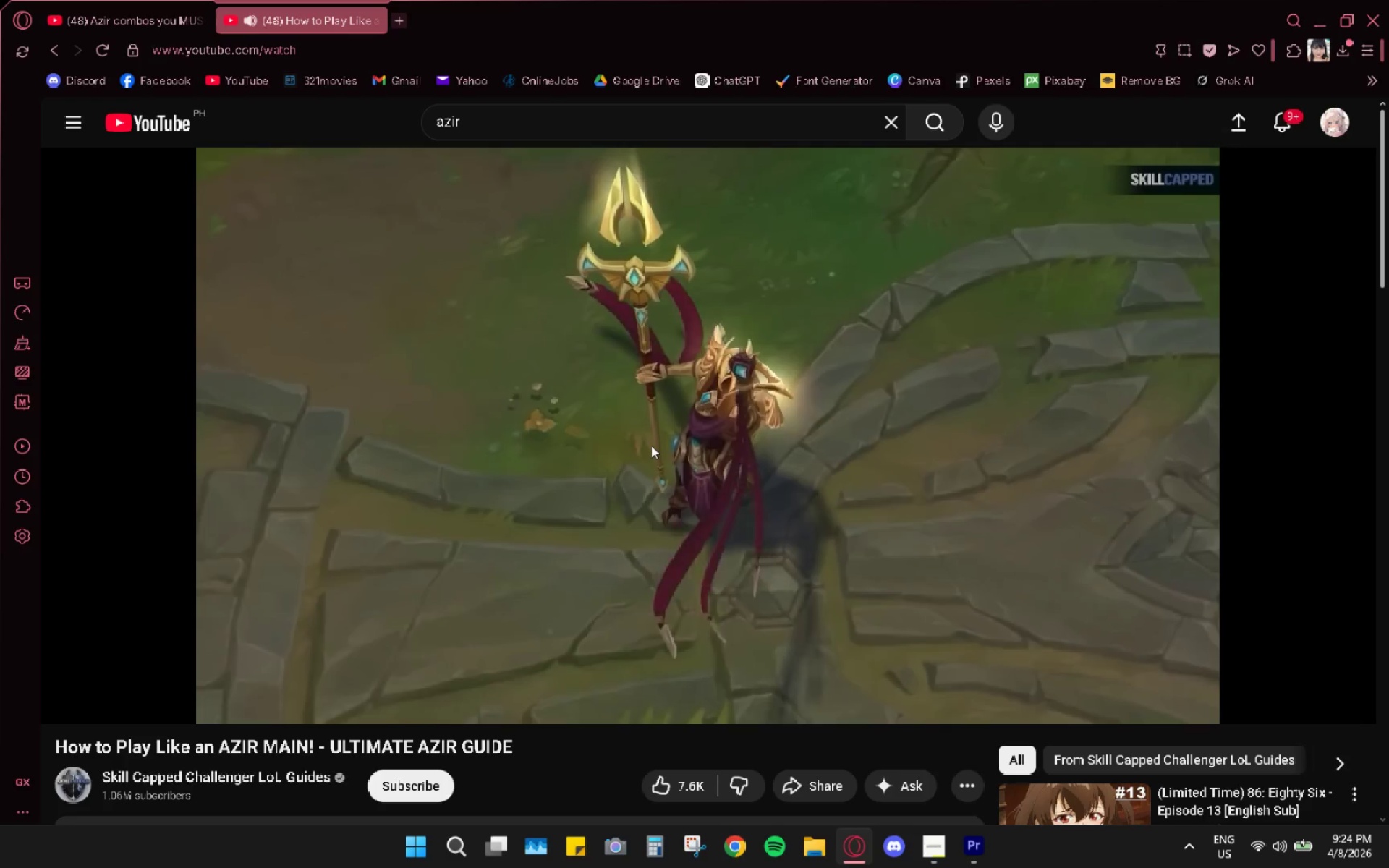 
left_click([651, 446])
 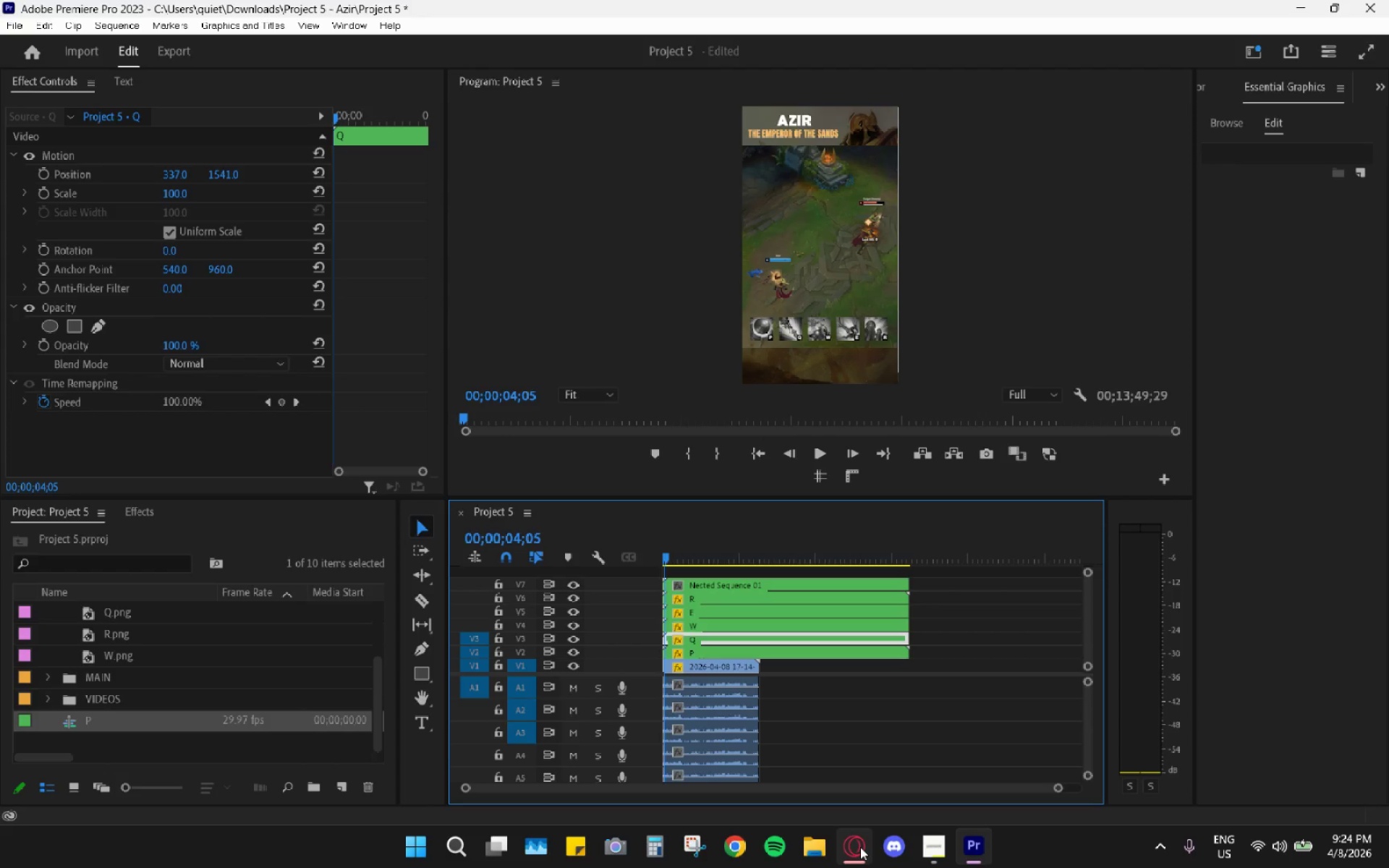 
left_click_drag(start_coordinate=[710, 535], to_coordinate=[629, 534])
 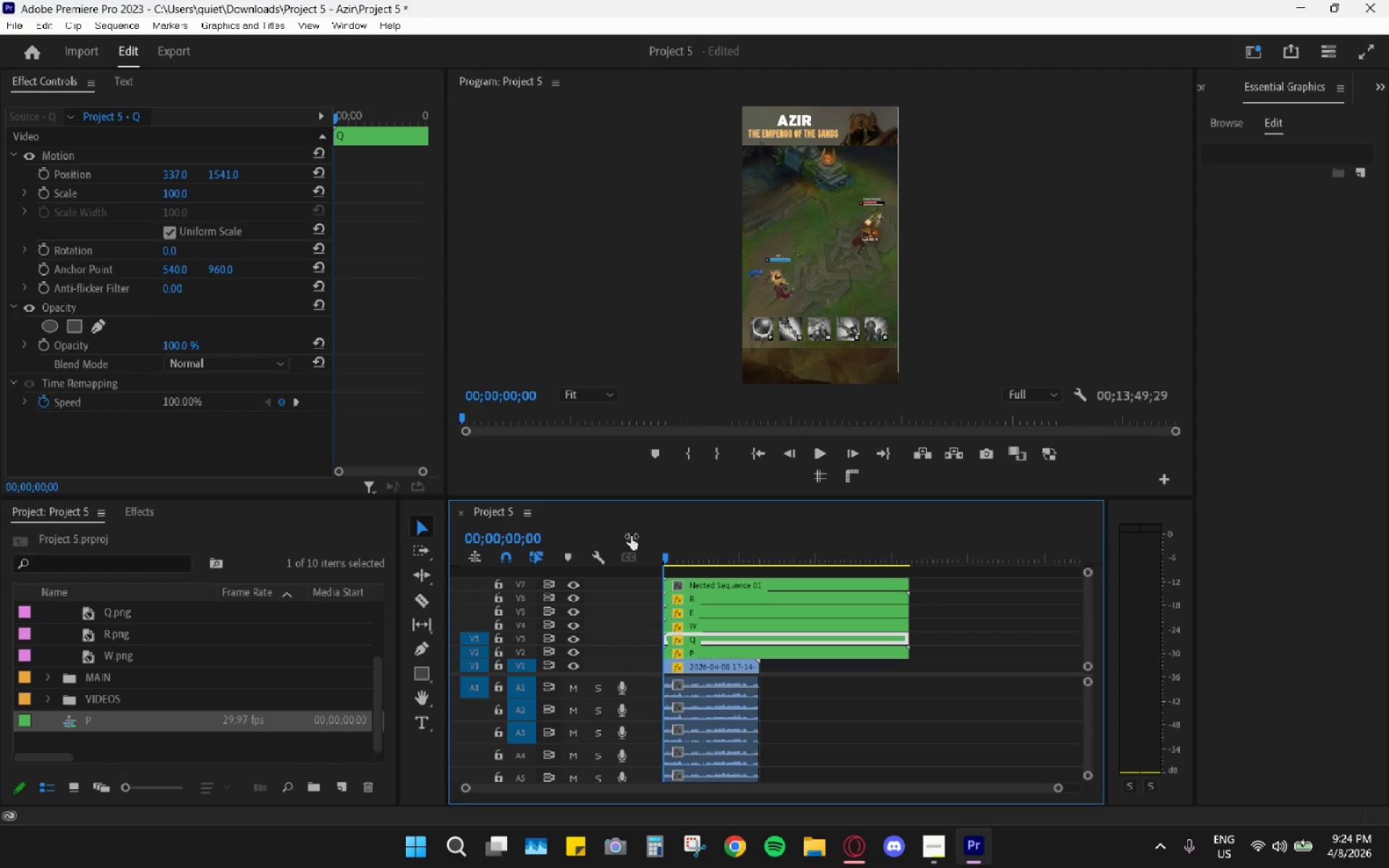 
key(Space)
 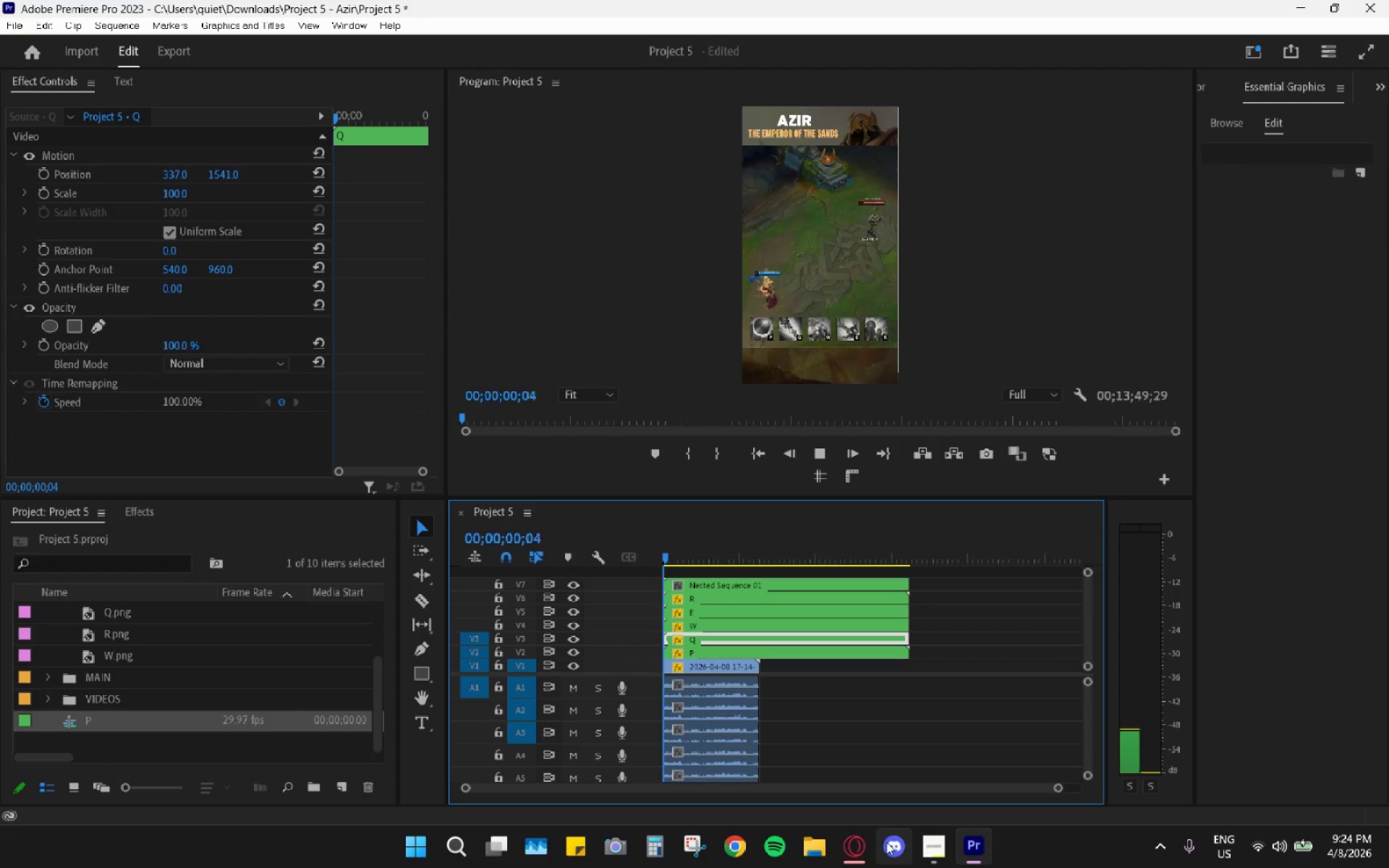 
key(Space)
 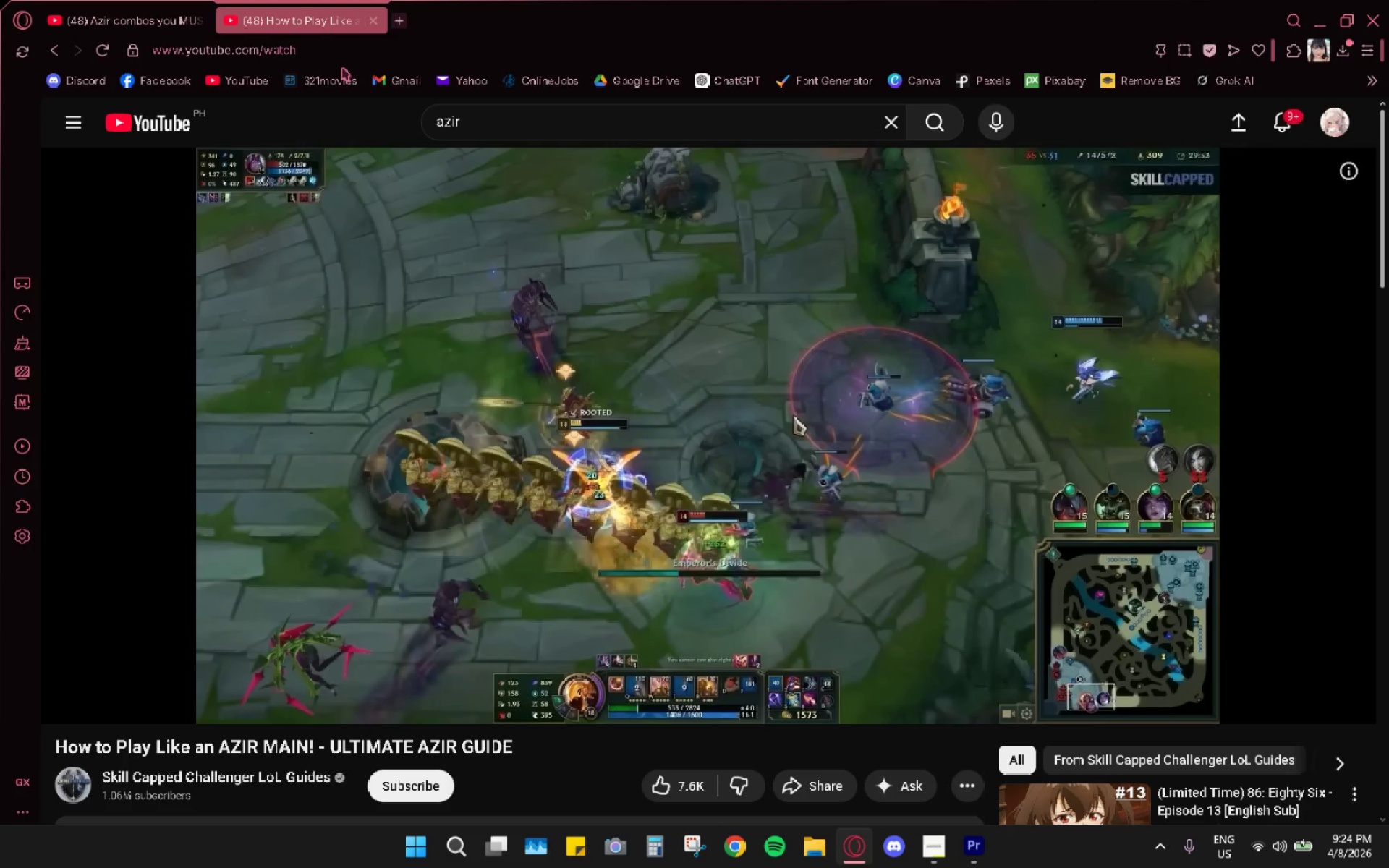 
left_click([127, 16])
 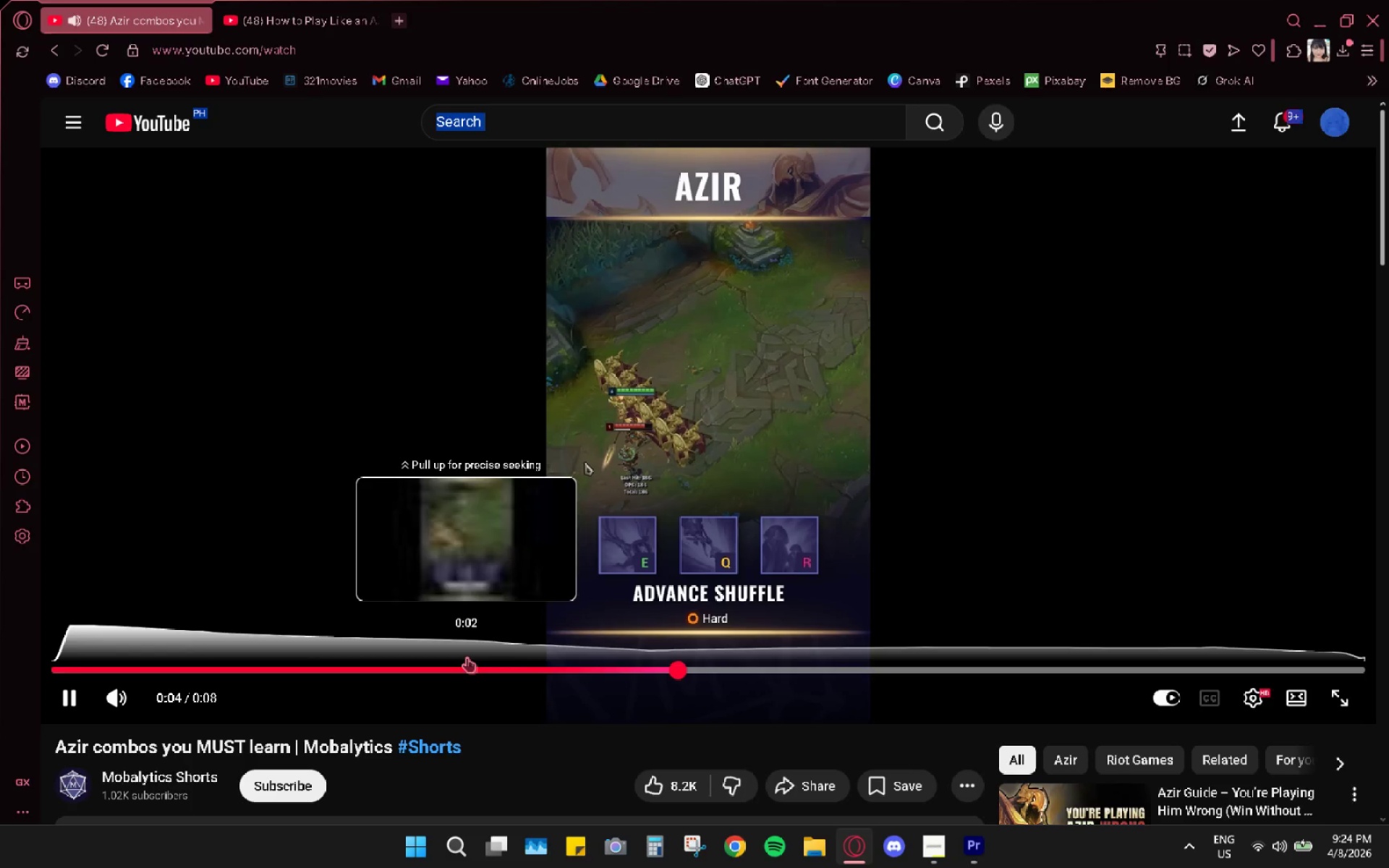 
key(Space)
 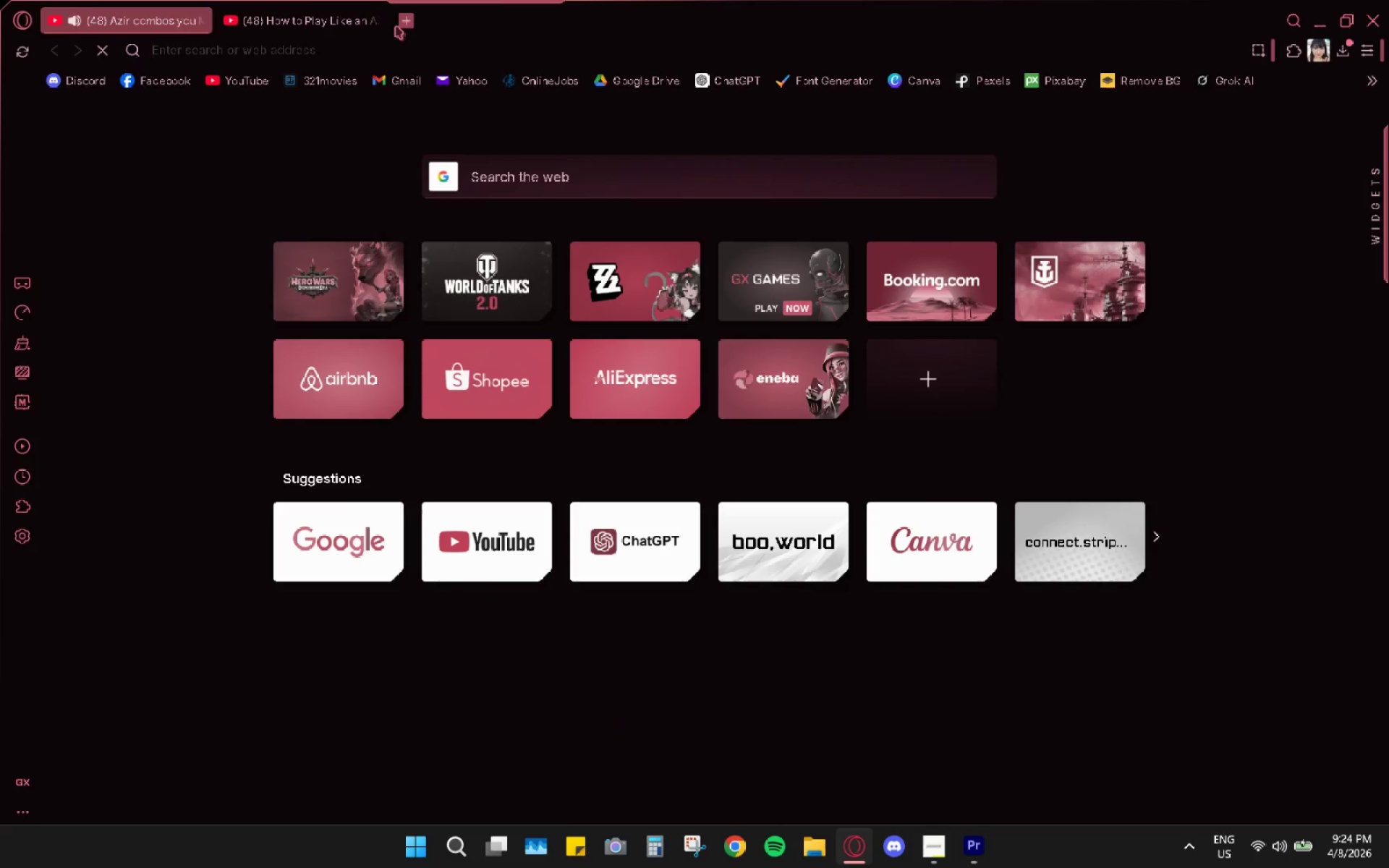 
double_click([396, 45])
 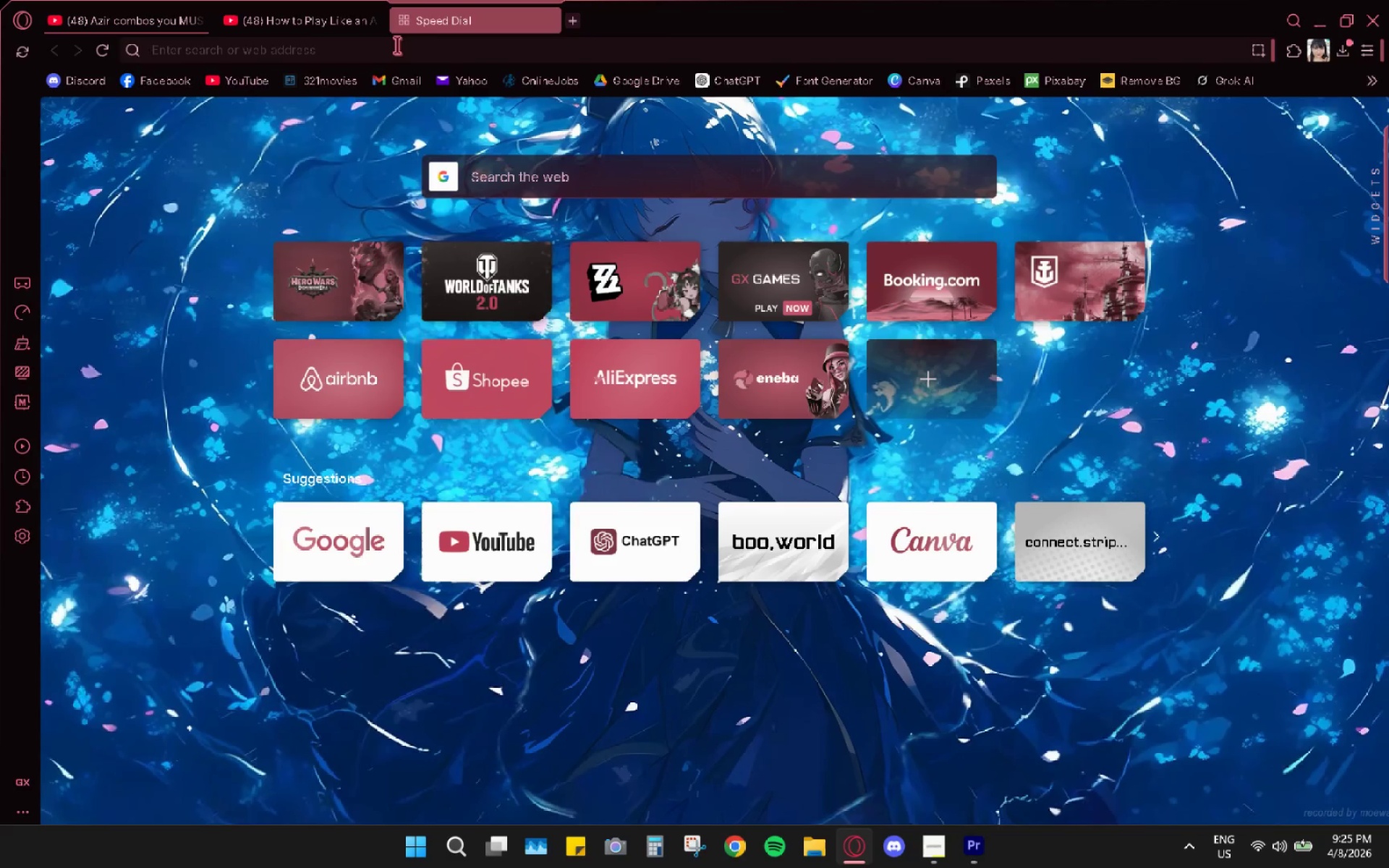 
left_click([248, 72])
 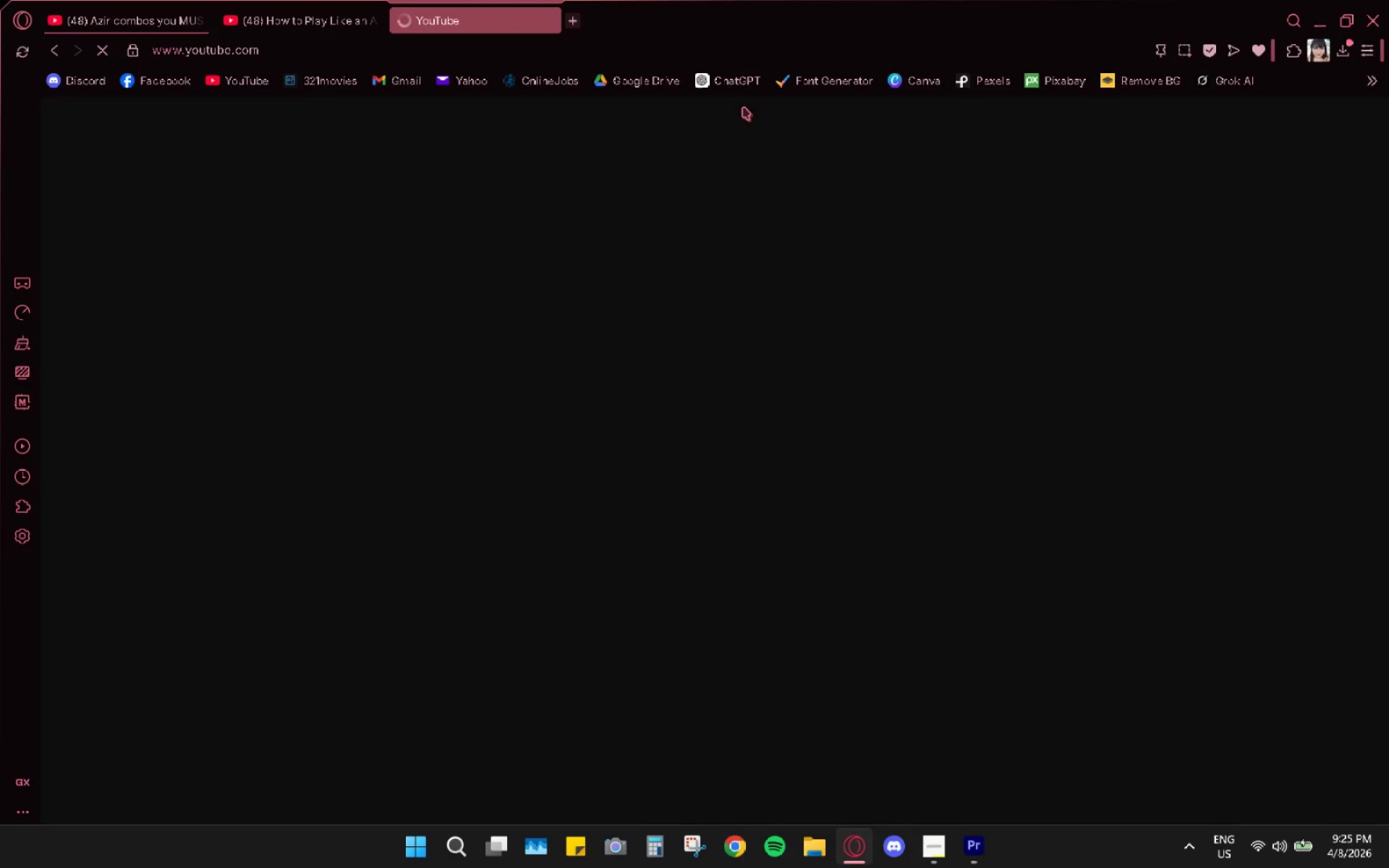 
left_click([767, 118])
 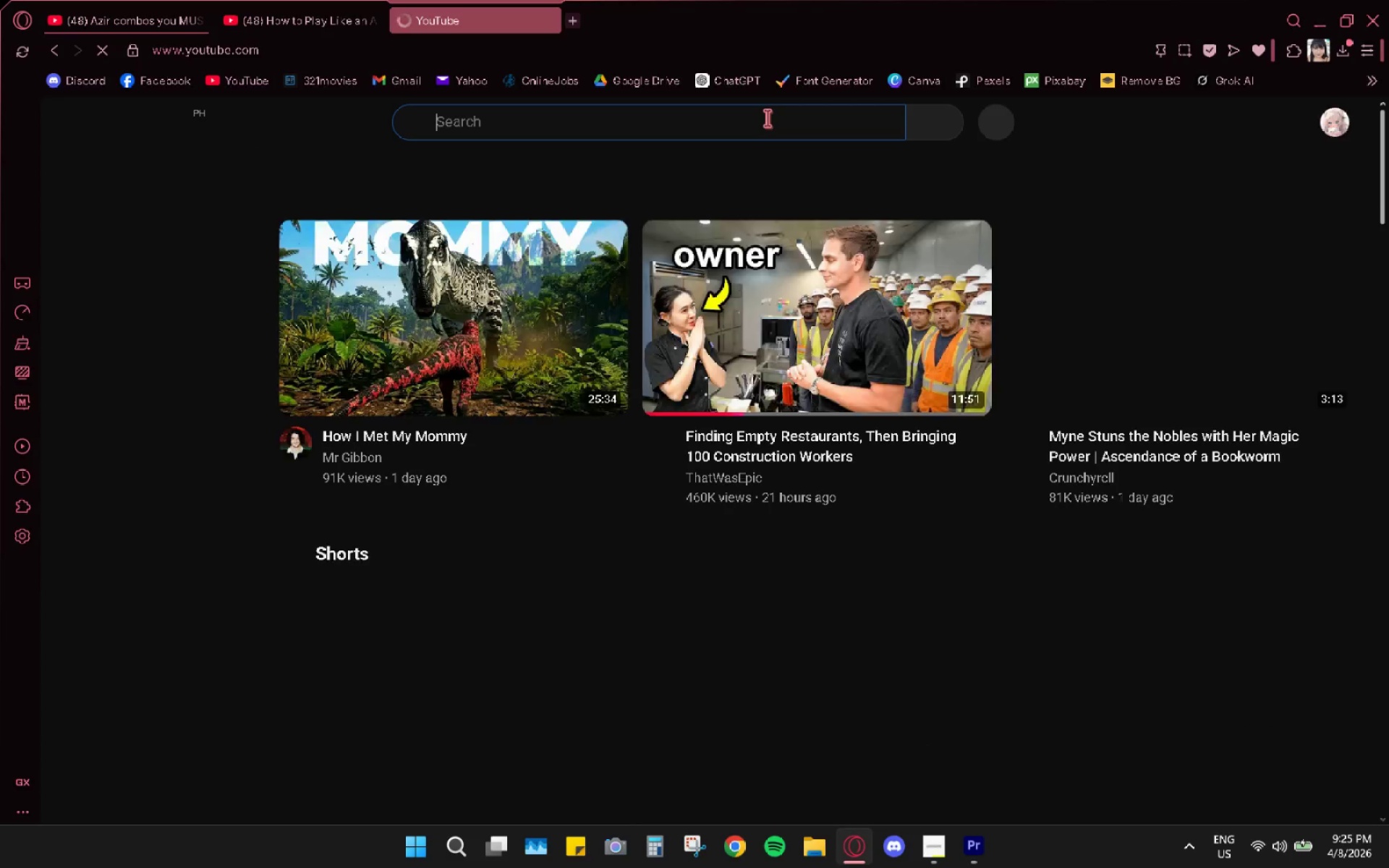 
type(transition lines)
 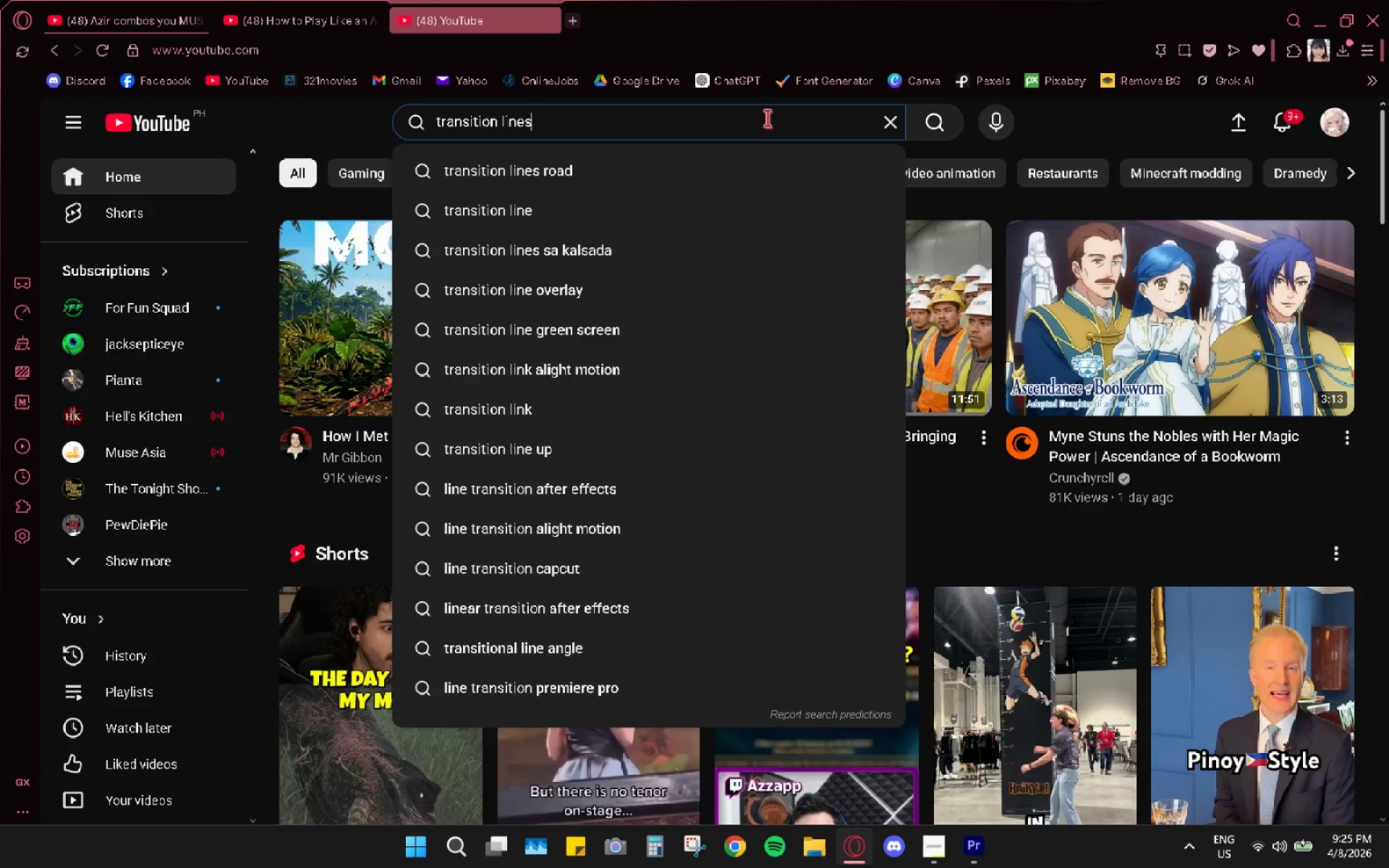 
key(Enter)
 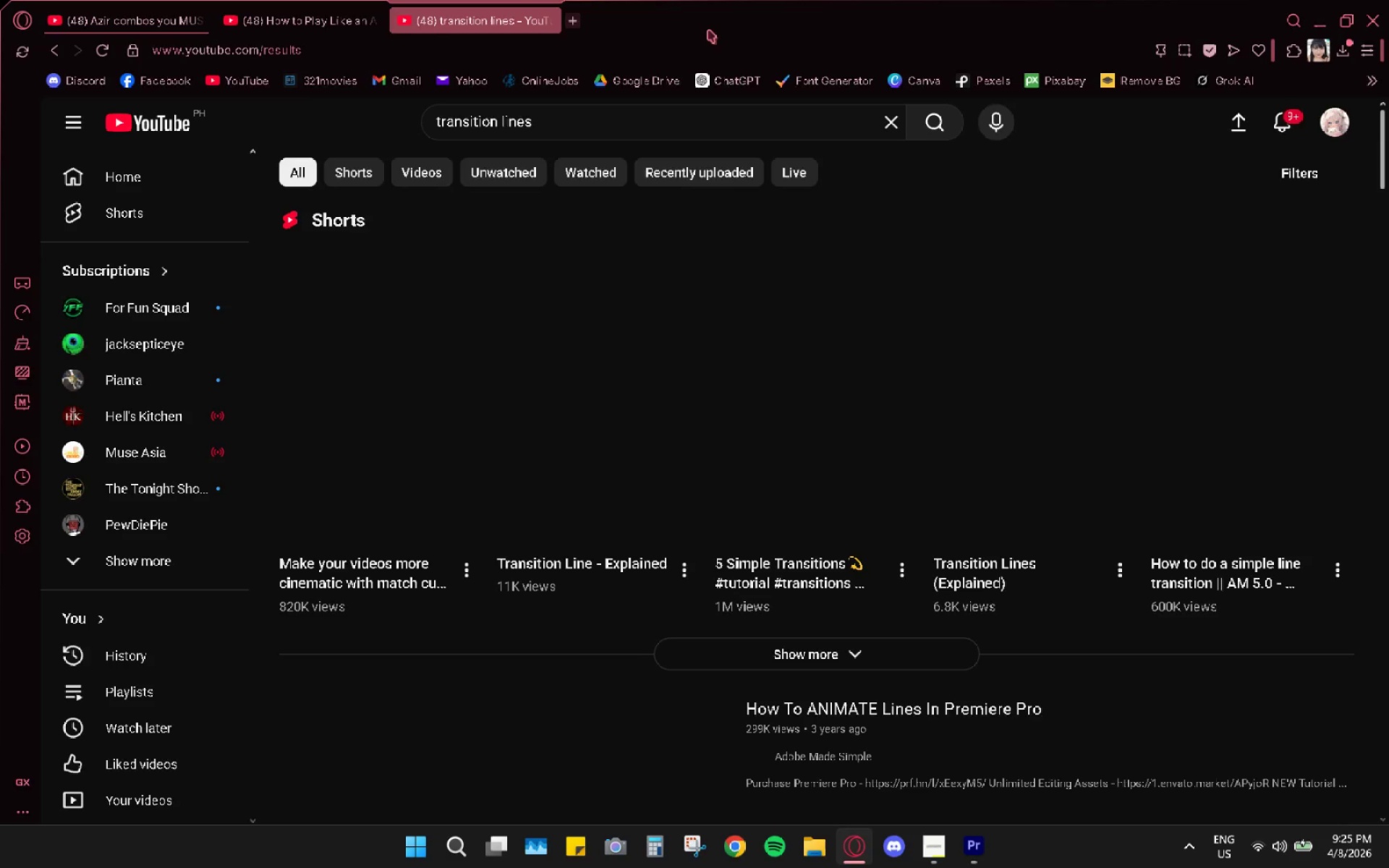 
scroll: coordinate [726, 411], scroll_direction: down, amount: 20.0
 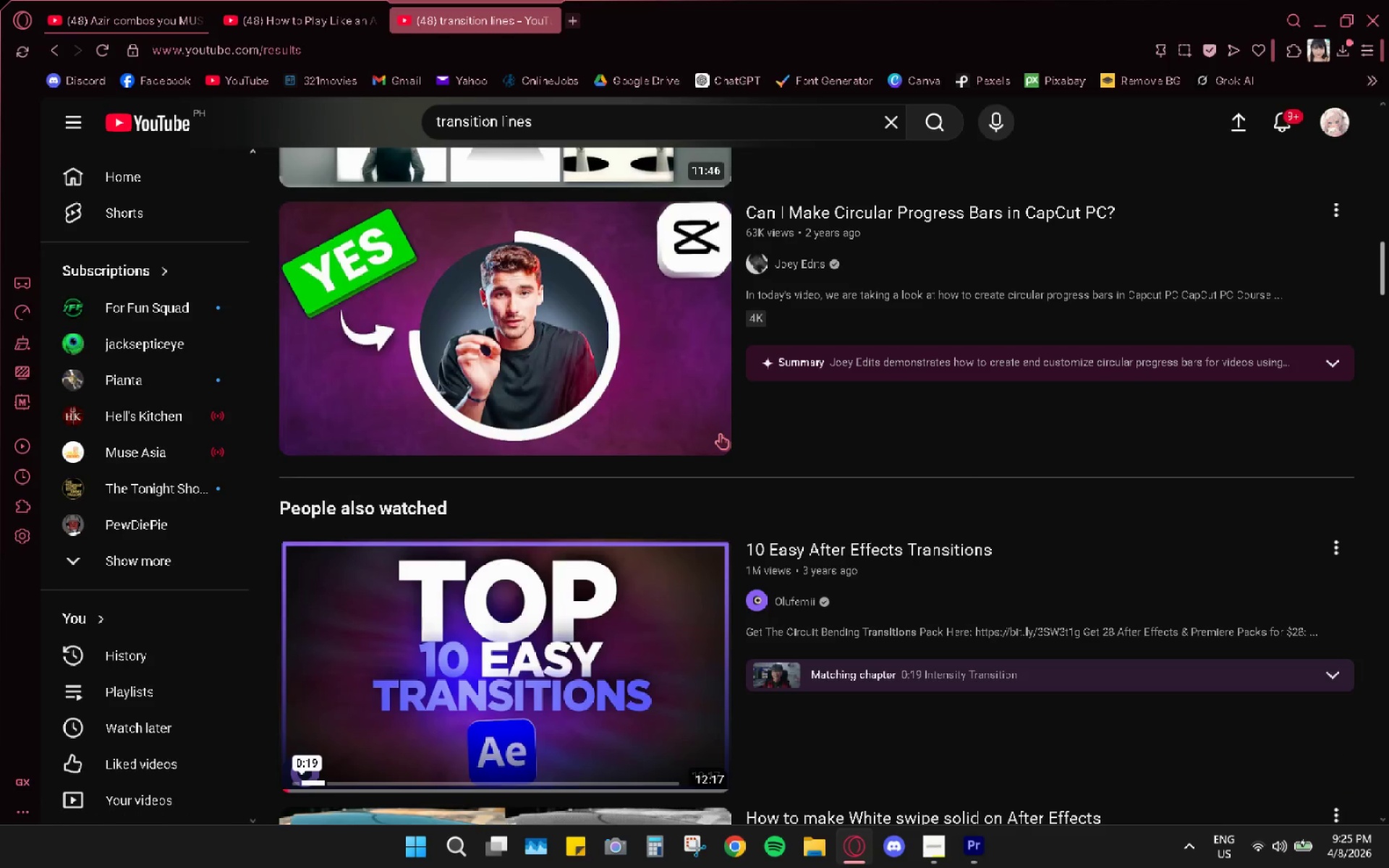 
scroll: coordinate [720, 434], scroll_direction: up, amount: 10.0
 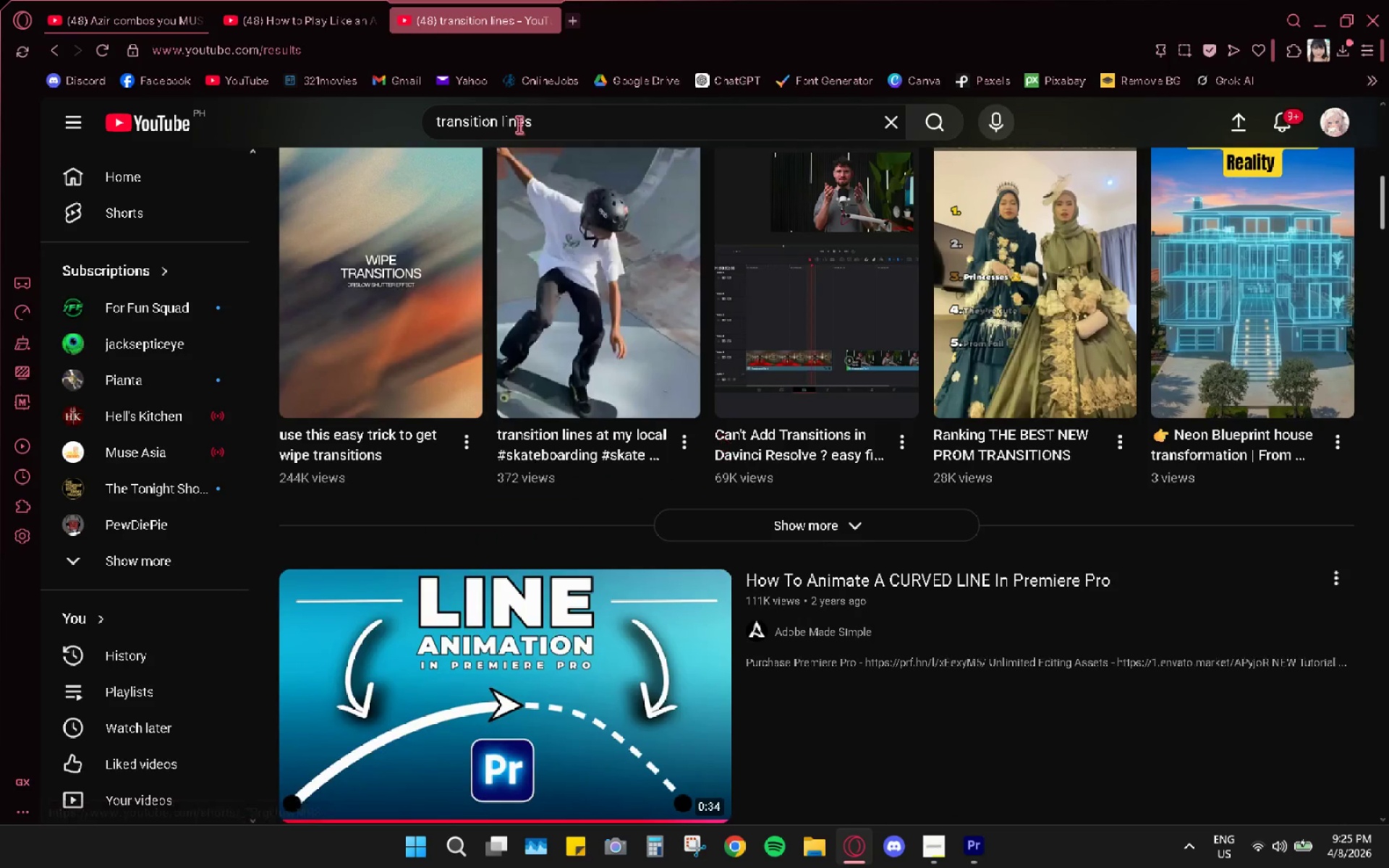 
double_click([519, 124])
 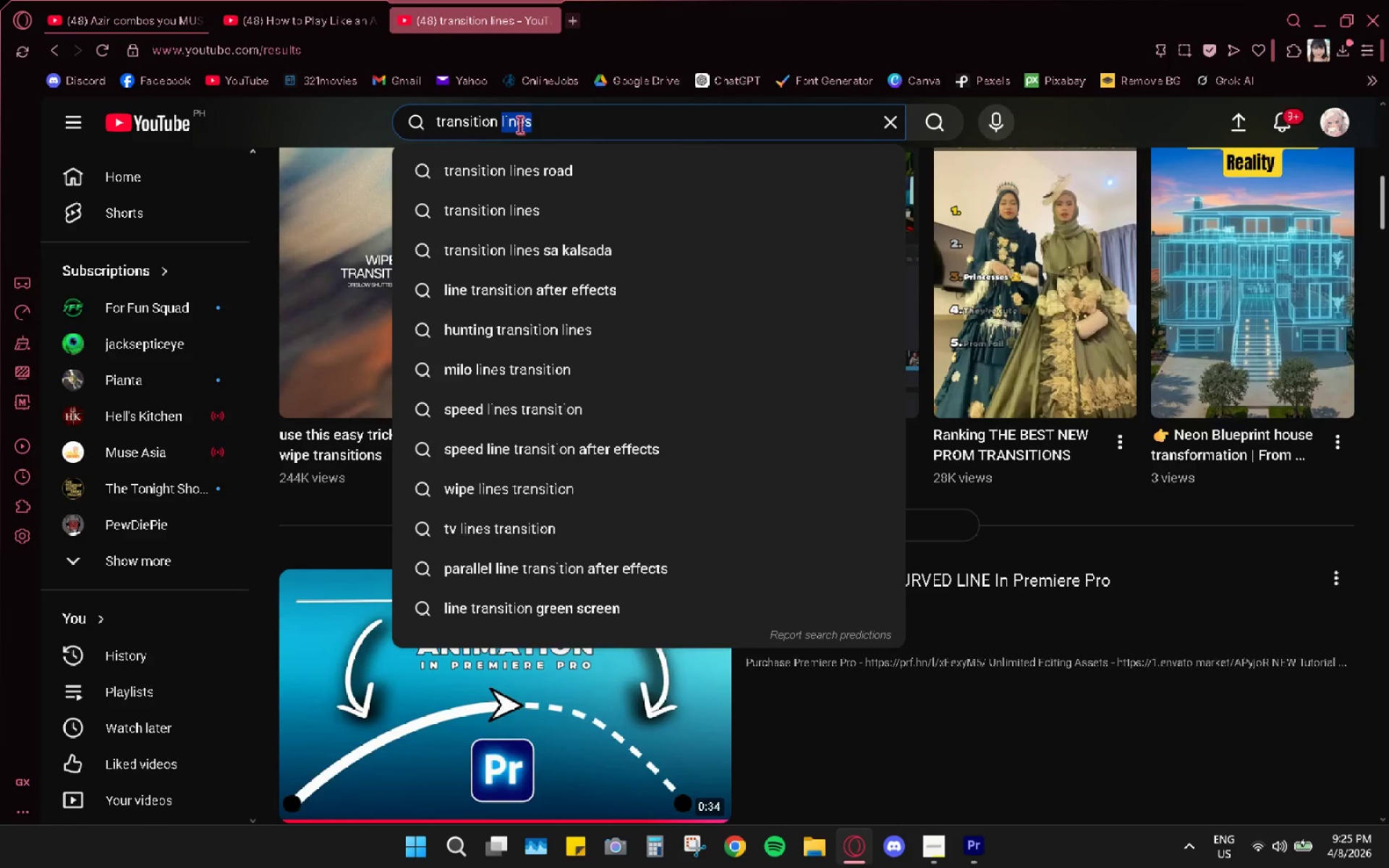 
key(Backspace)
 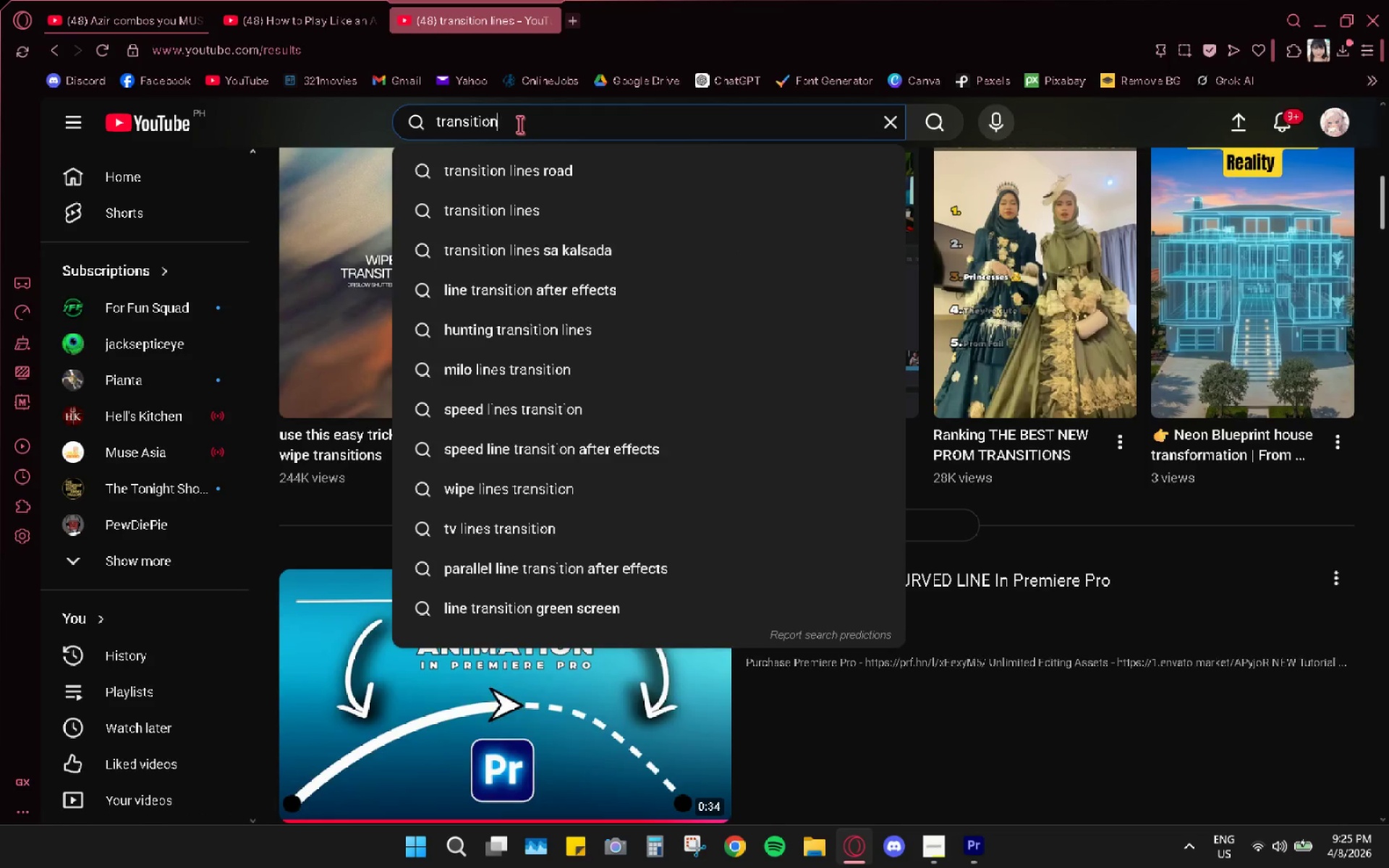 
key(Backspace)
 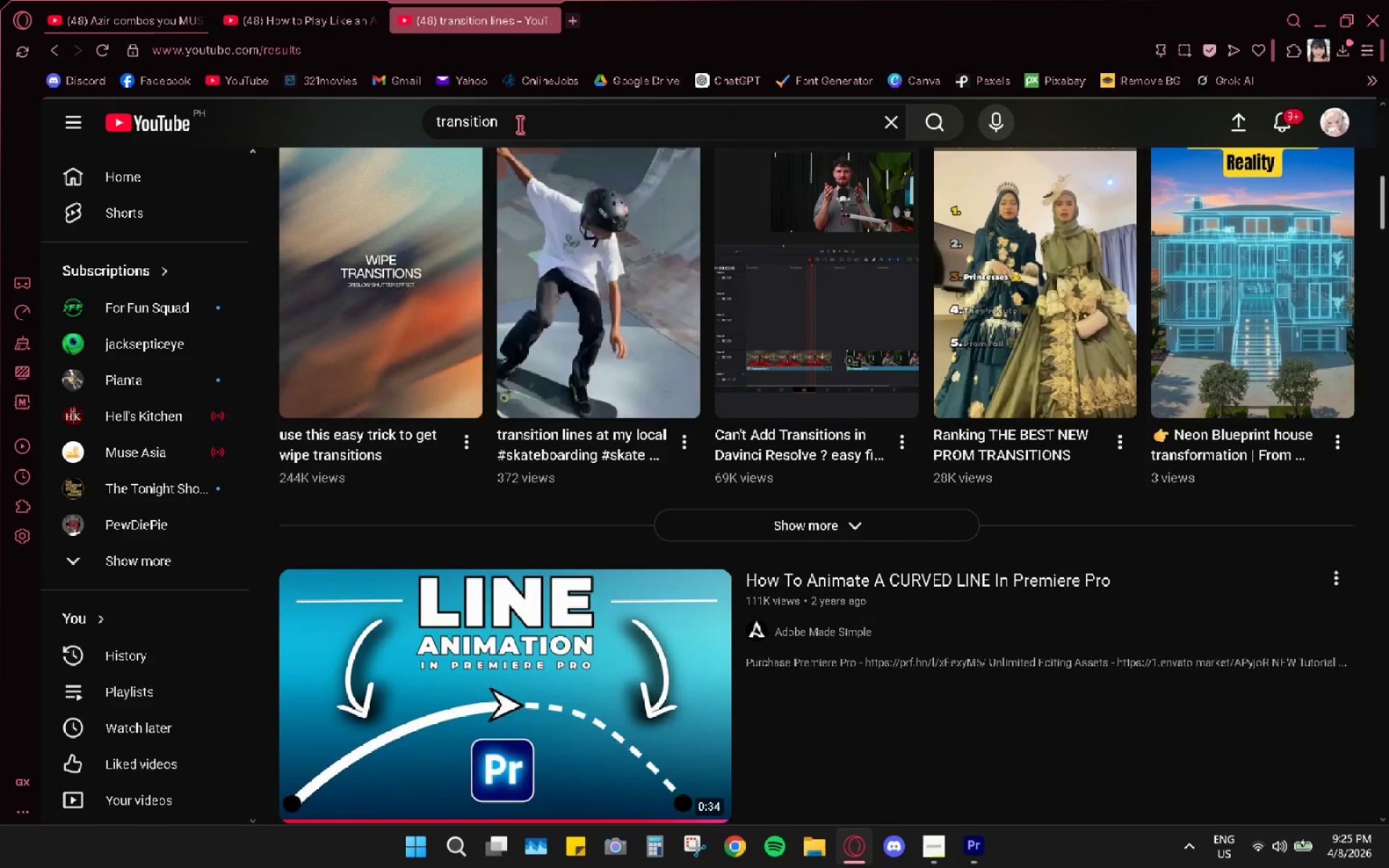 
key(Enter)
 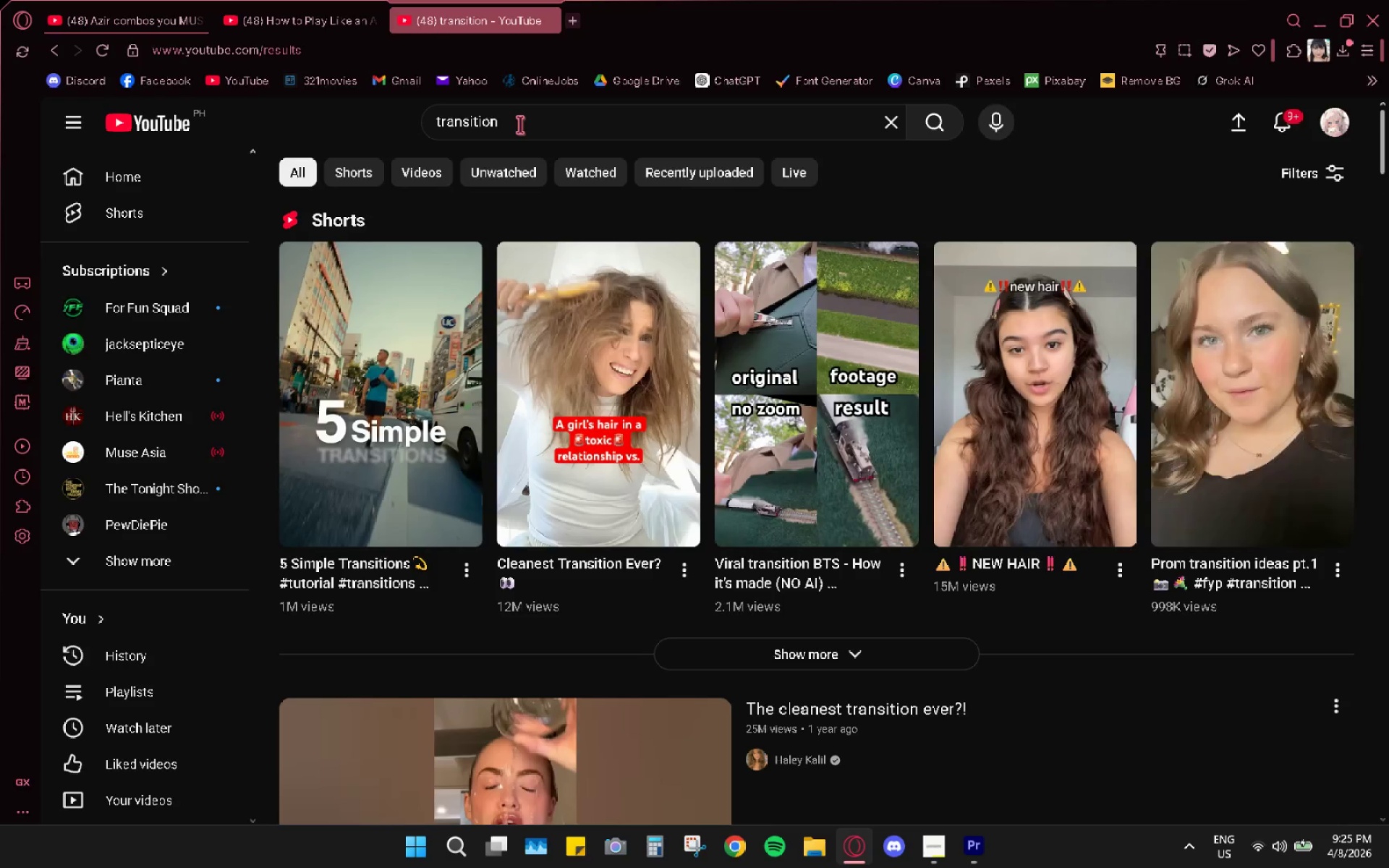 
scroll: coordinate [441, 529], scroll_direction: down, amount: 39.0
 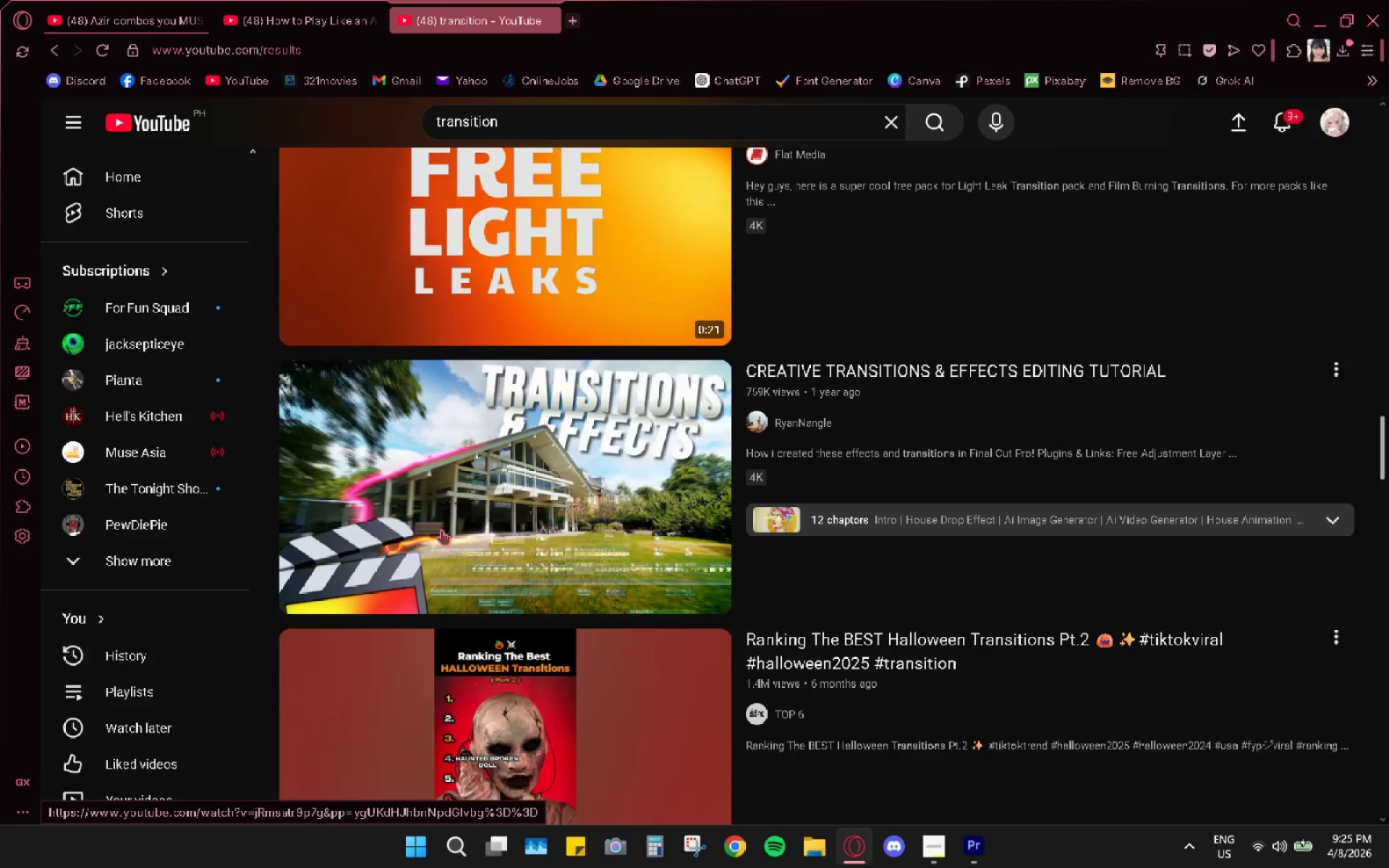 
scroll: coordinate [441, 529], scroll_direction: up, amount: 2.0
 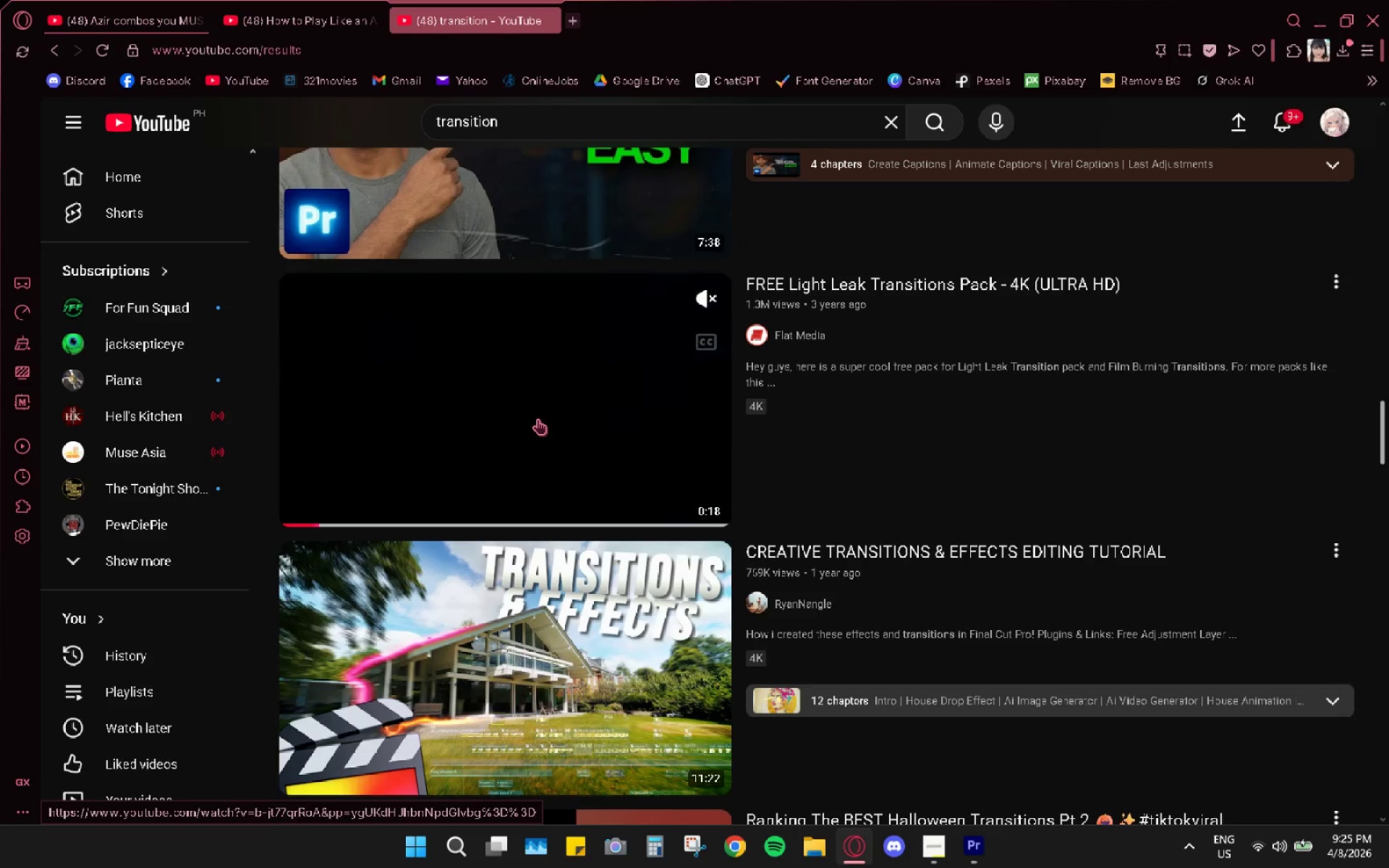 
scroll: coordinate [538, 419], scroll_direction: down, amount: 10.0
 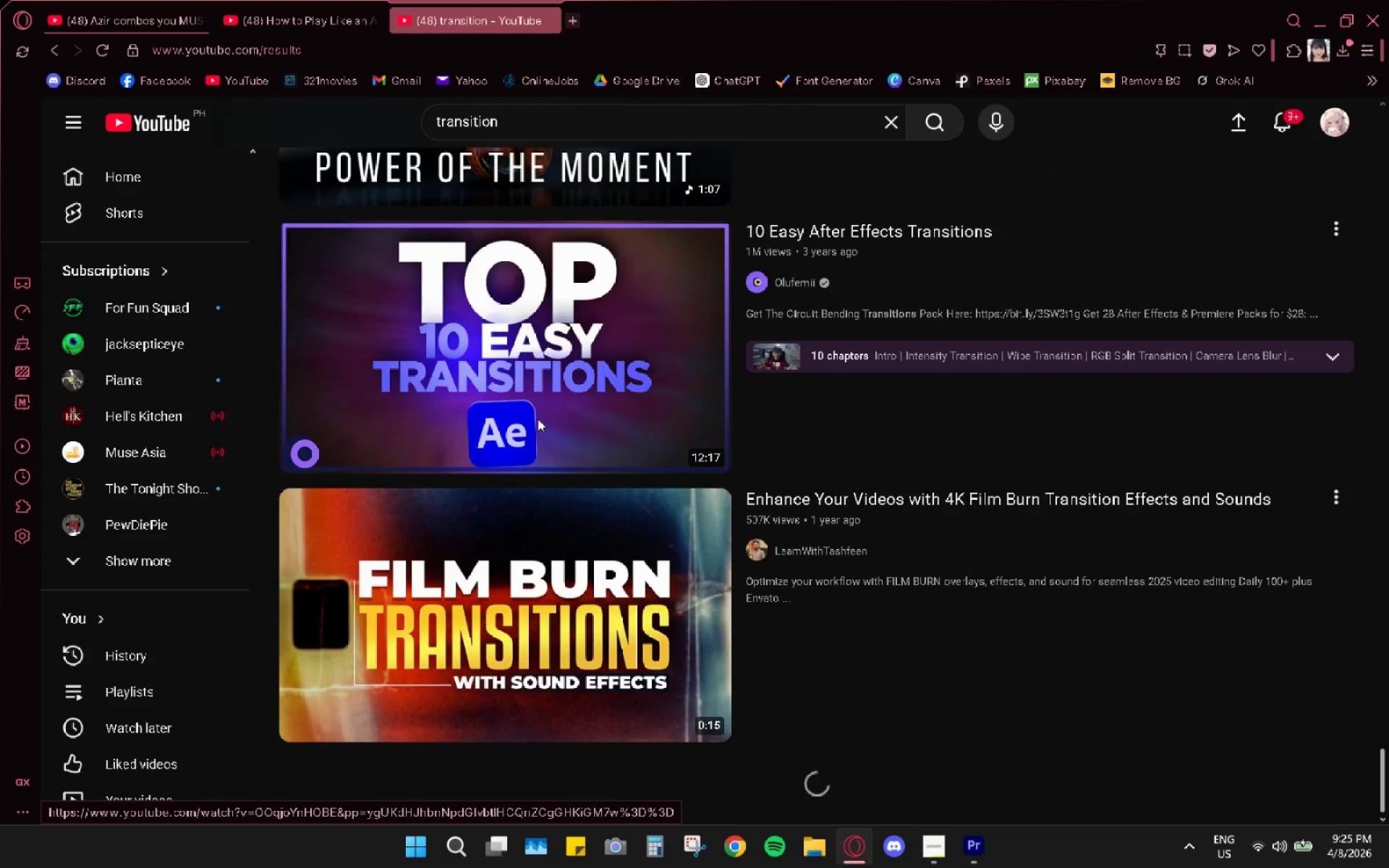 
wait(5.44)
 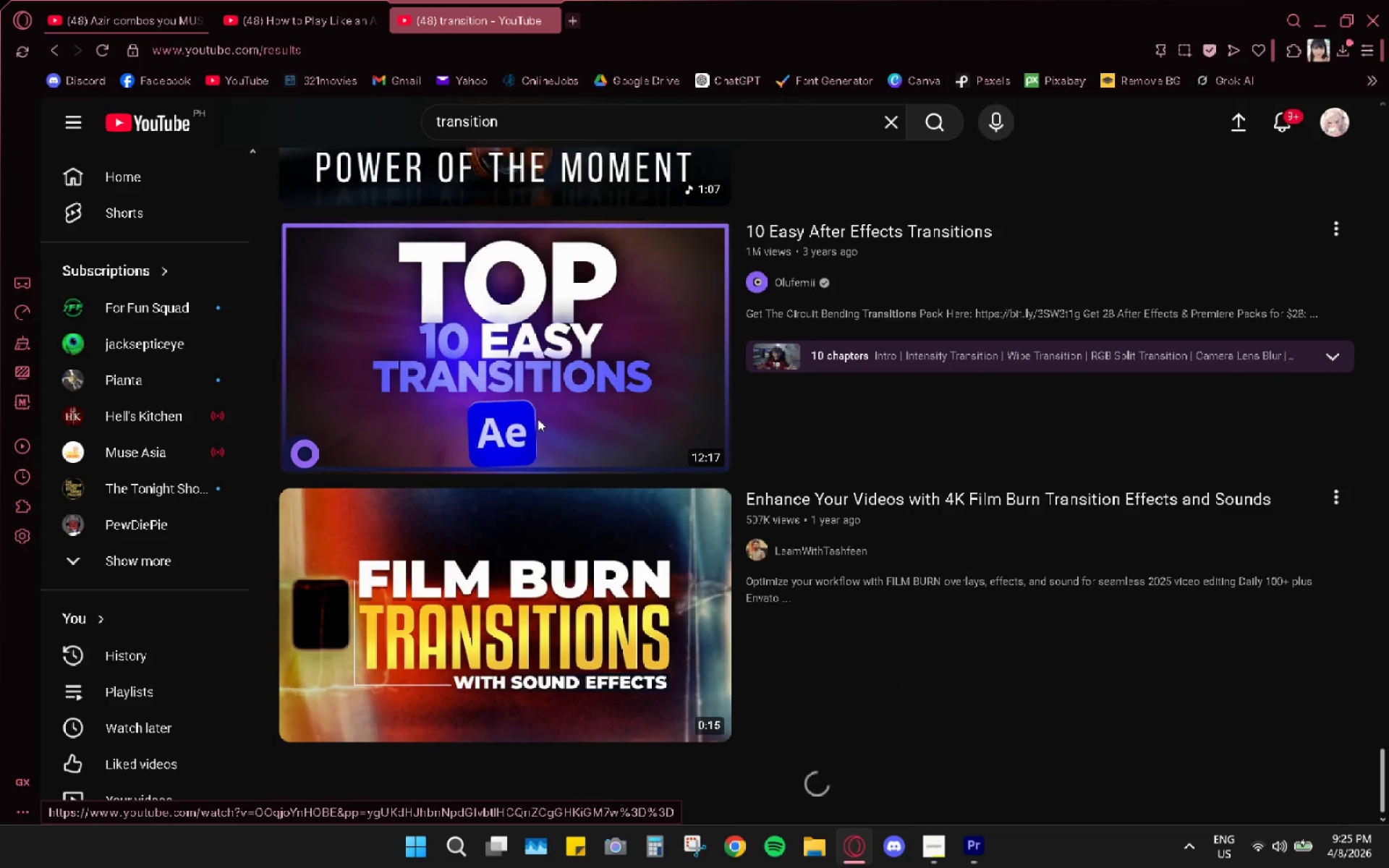 
scroll: coordinate [540, 433], scroll_direction: down, amount: 15.0
 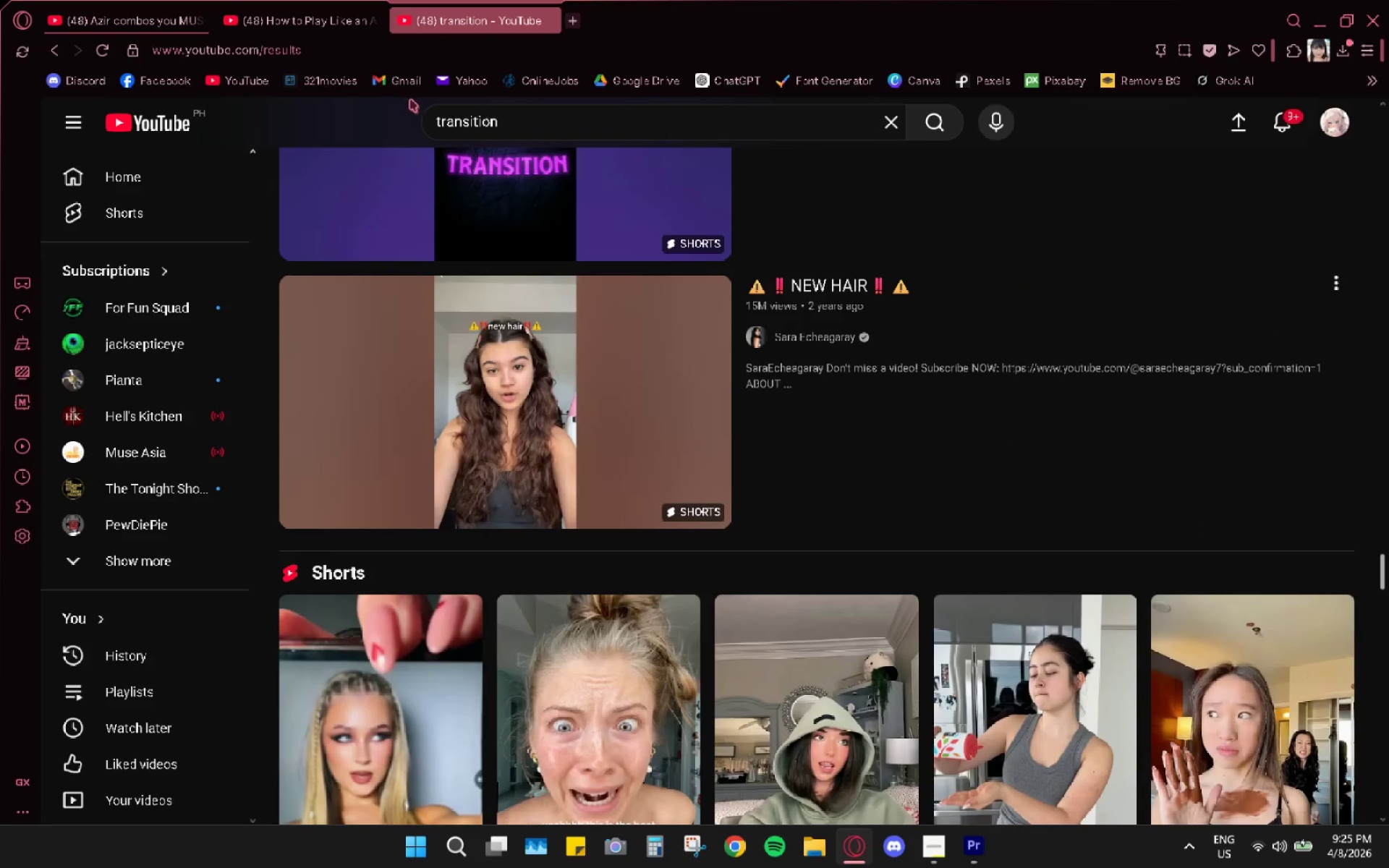 
double_click([511, 109])
 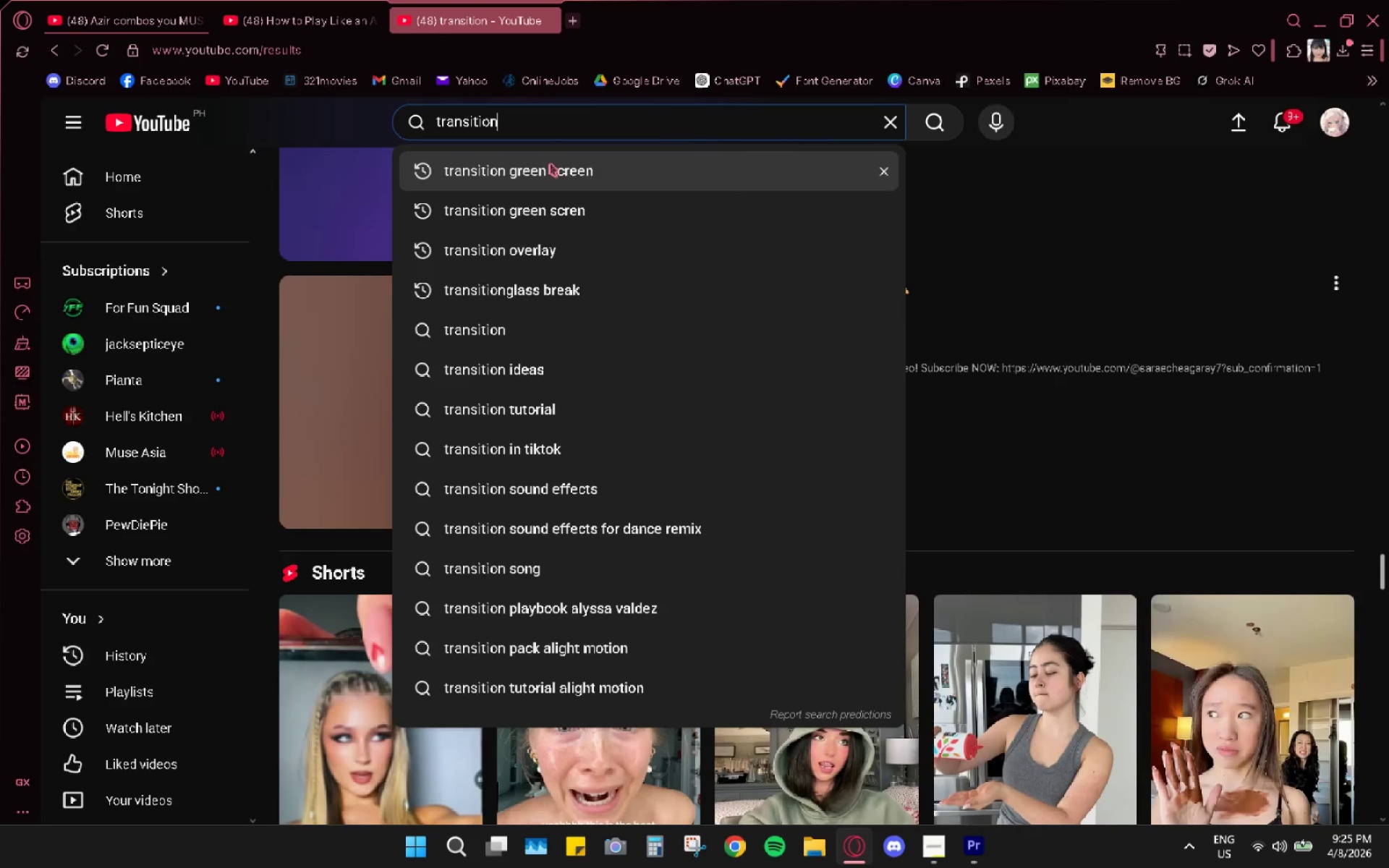 
left_click([550, 163])
 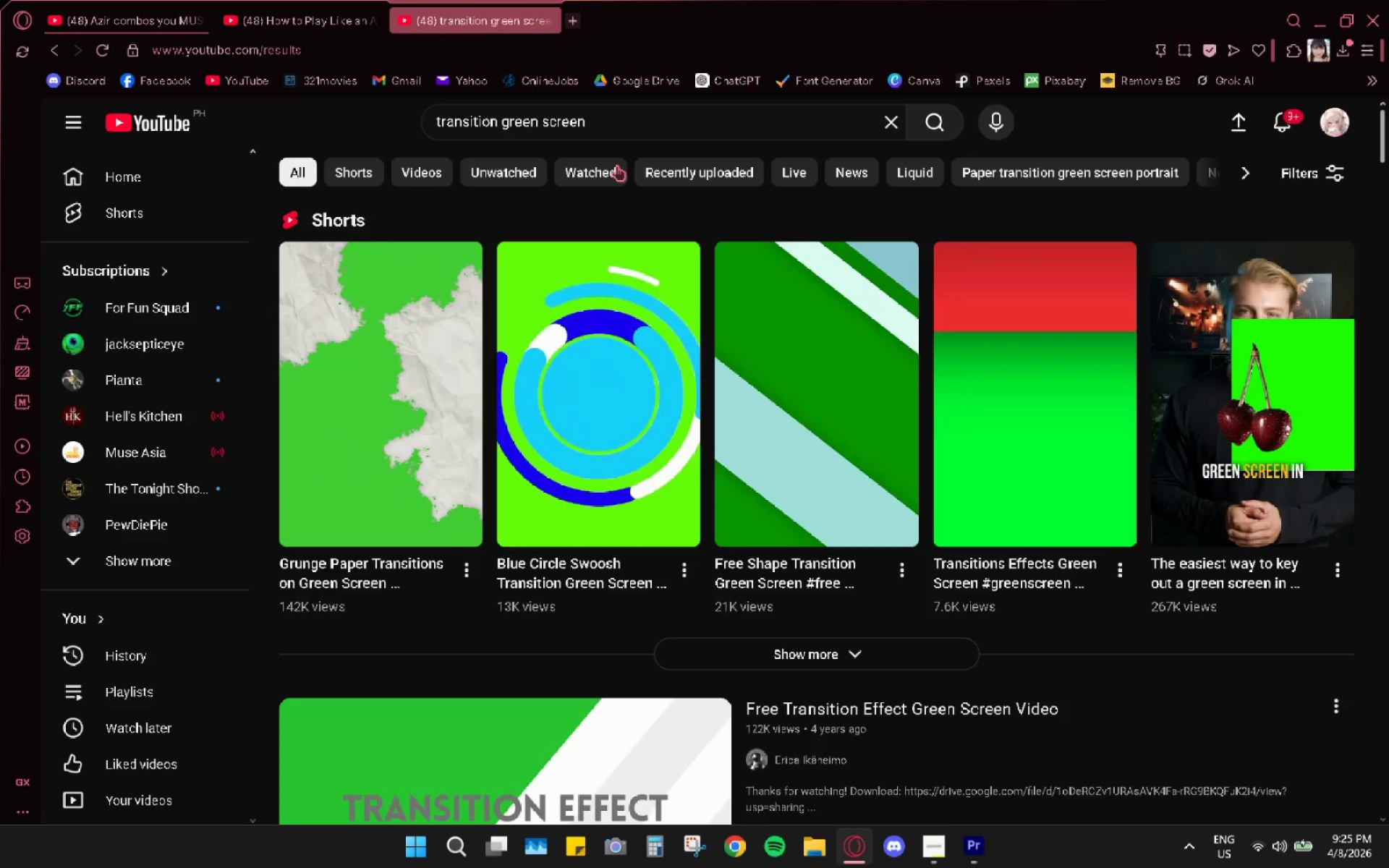 
mouse_move([795, 381])
 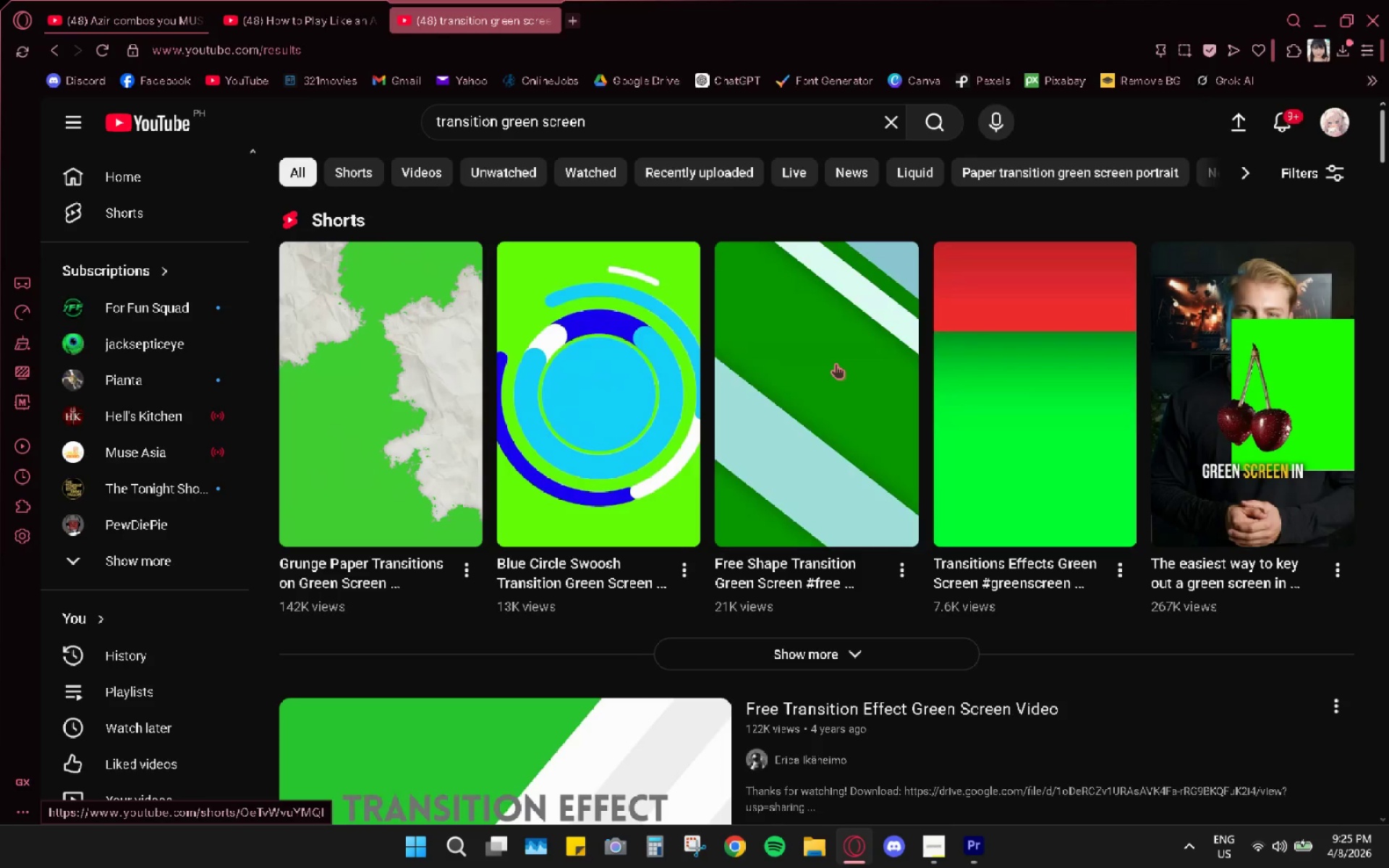 
scroll: coordinate [920, 370], scroll_direction: down, amount: 5.0
 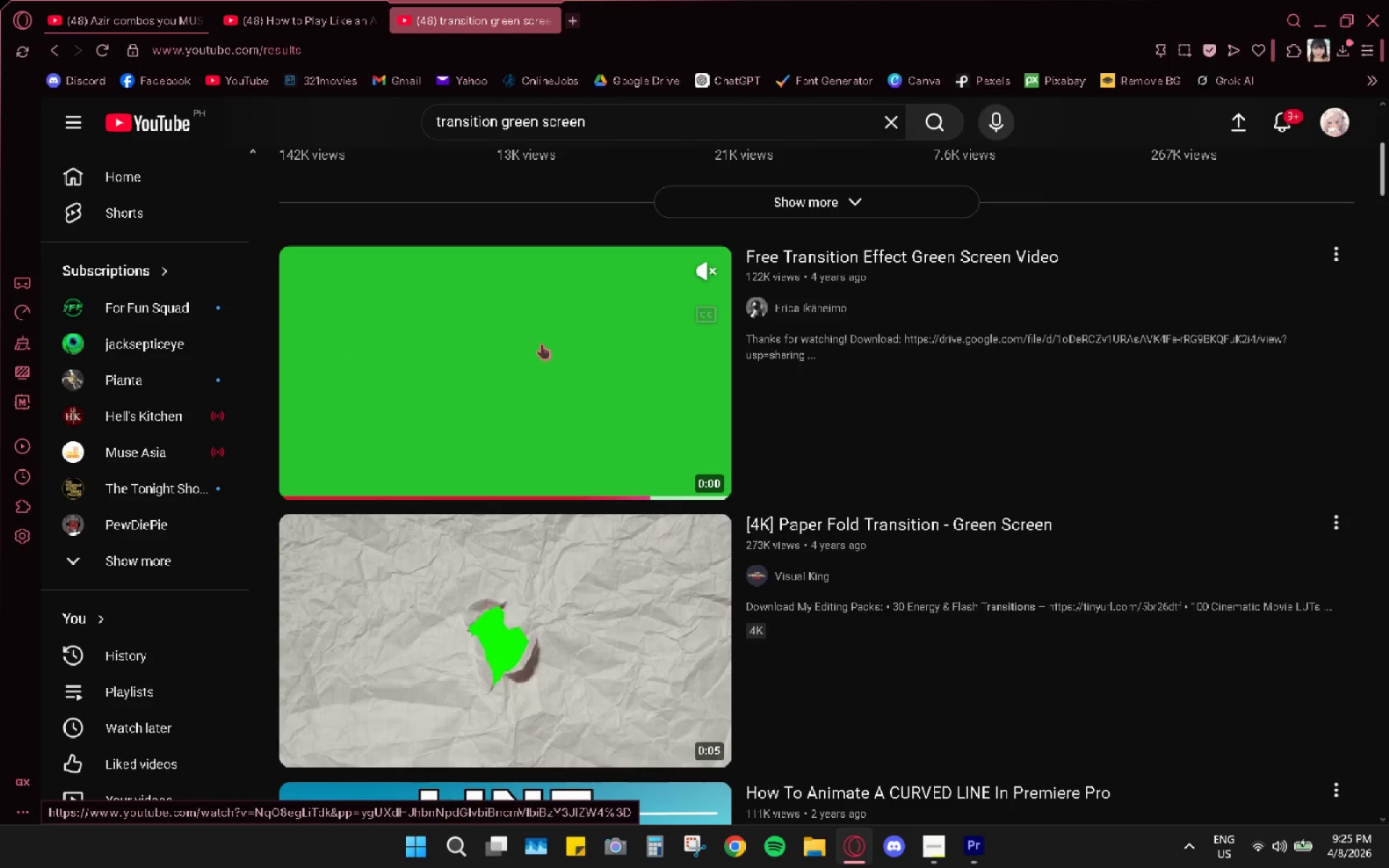 
wait(5.07)
 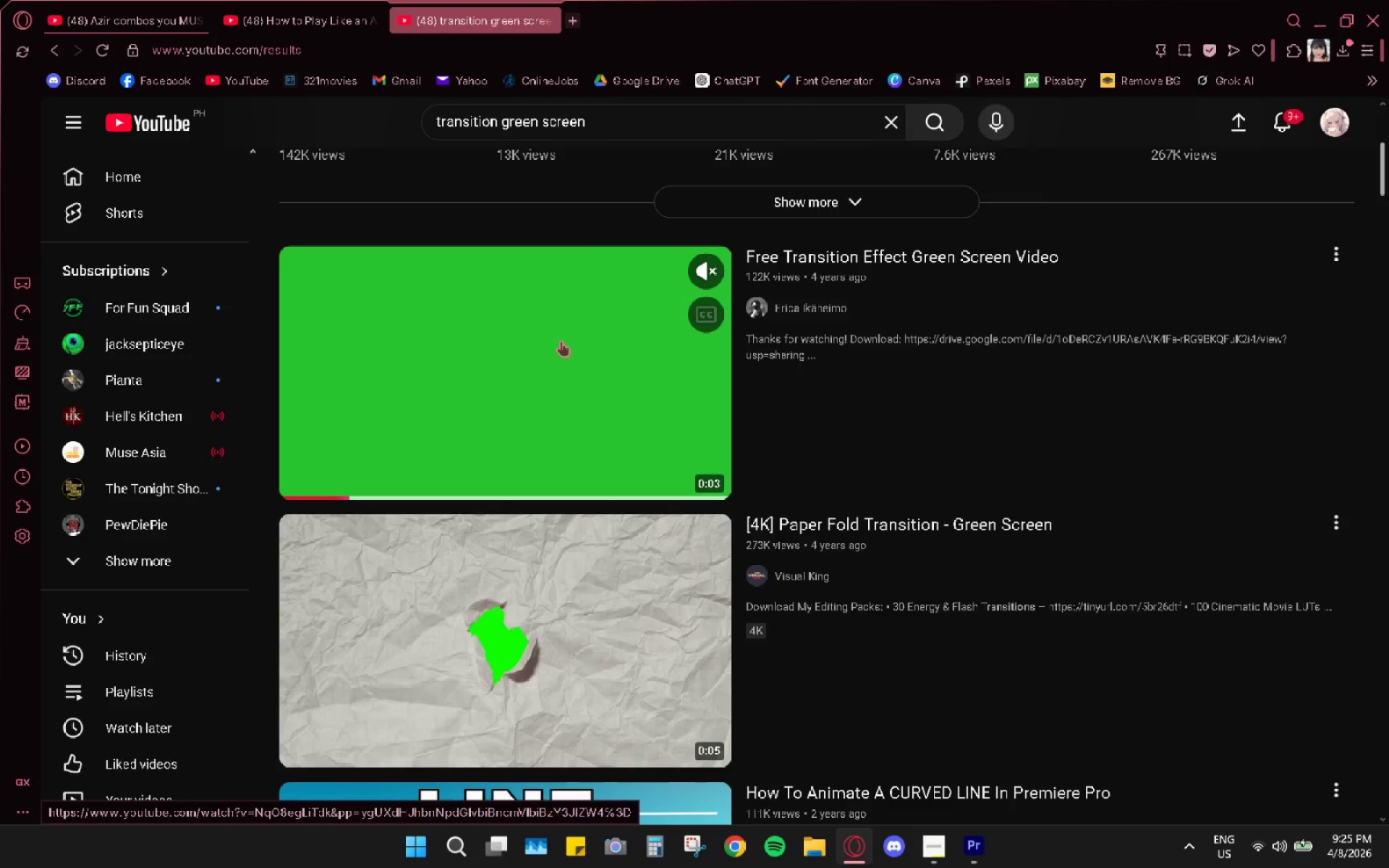 
scroll: coordinate [541, 343], scroll_direction: down, amount: 5.0
 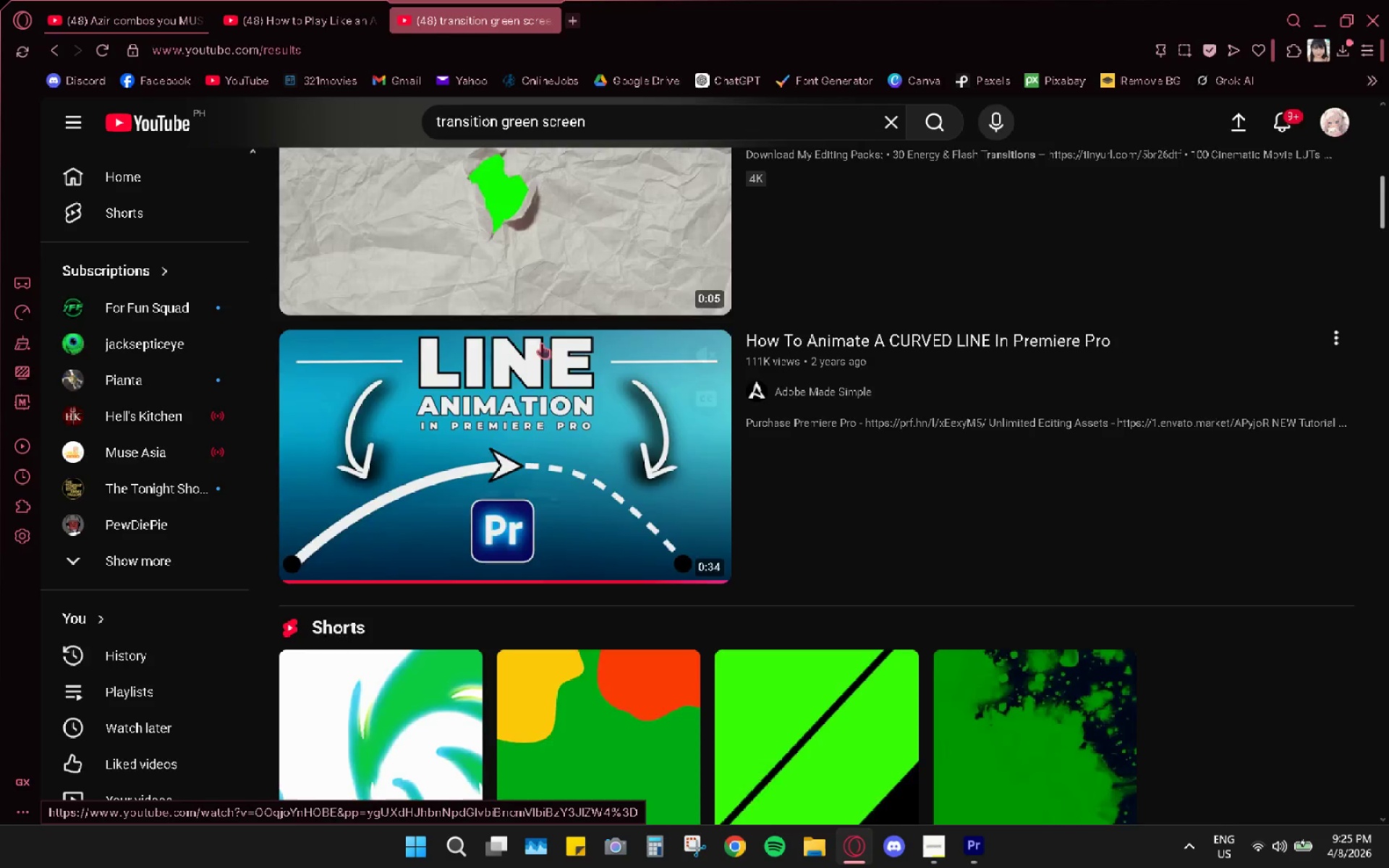 
scroll: coordinate [541, 343], scroll_direction: up, amount: 4.0
 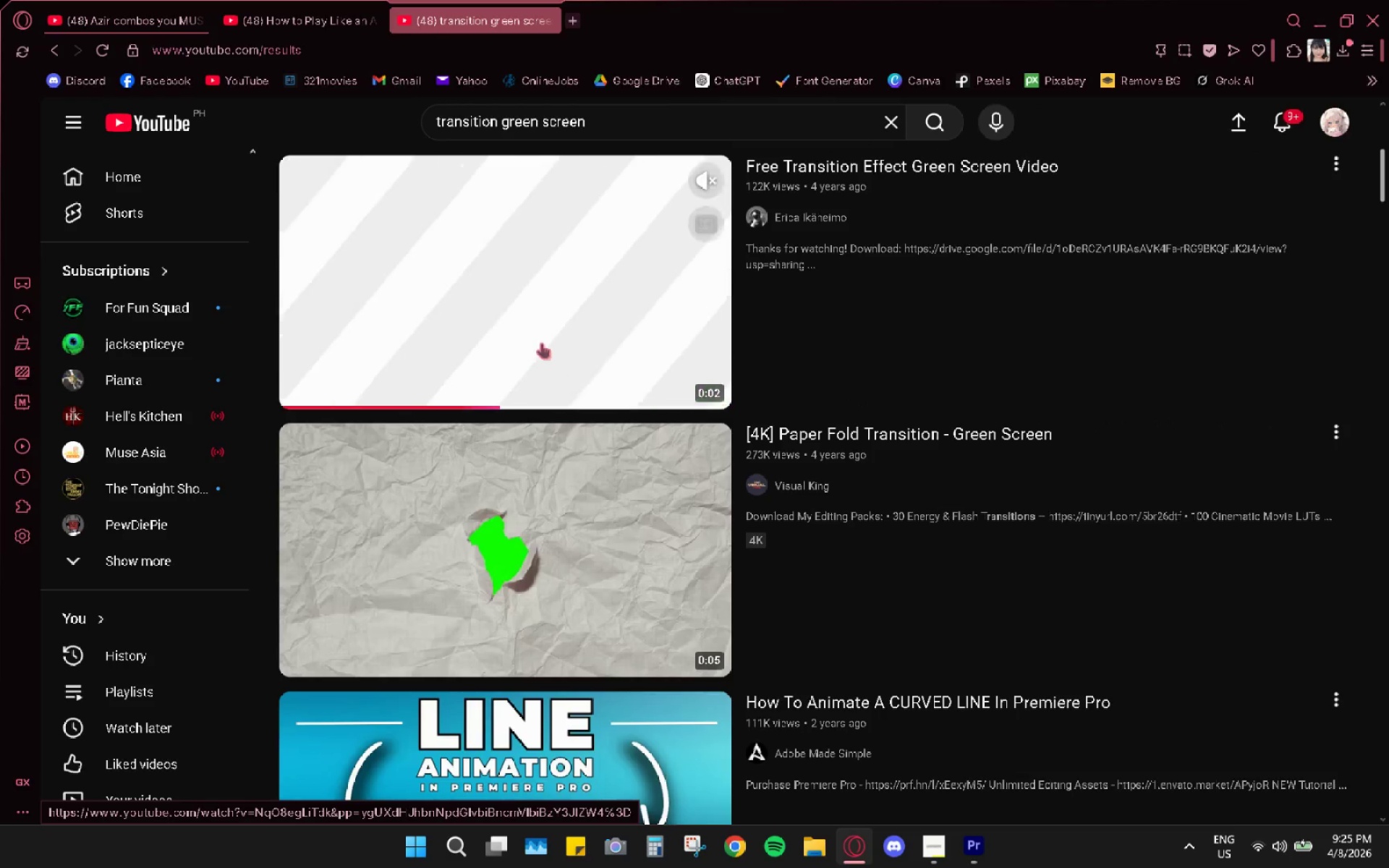 
scroll: coordinate [541, 343], scroll_direction: down, amount: 8.0
 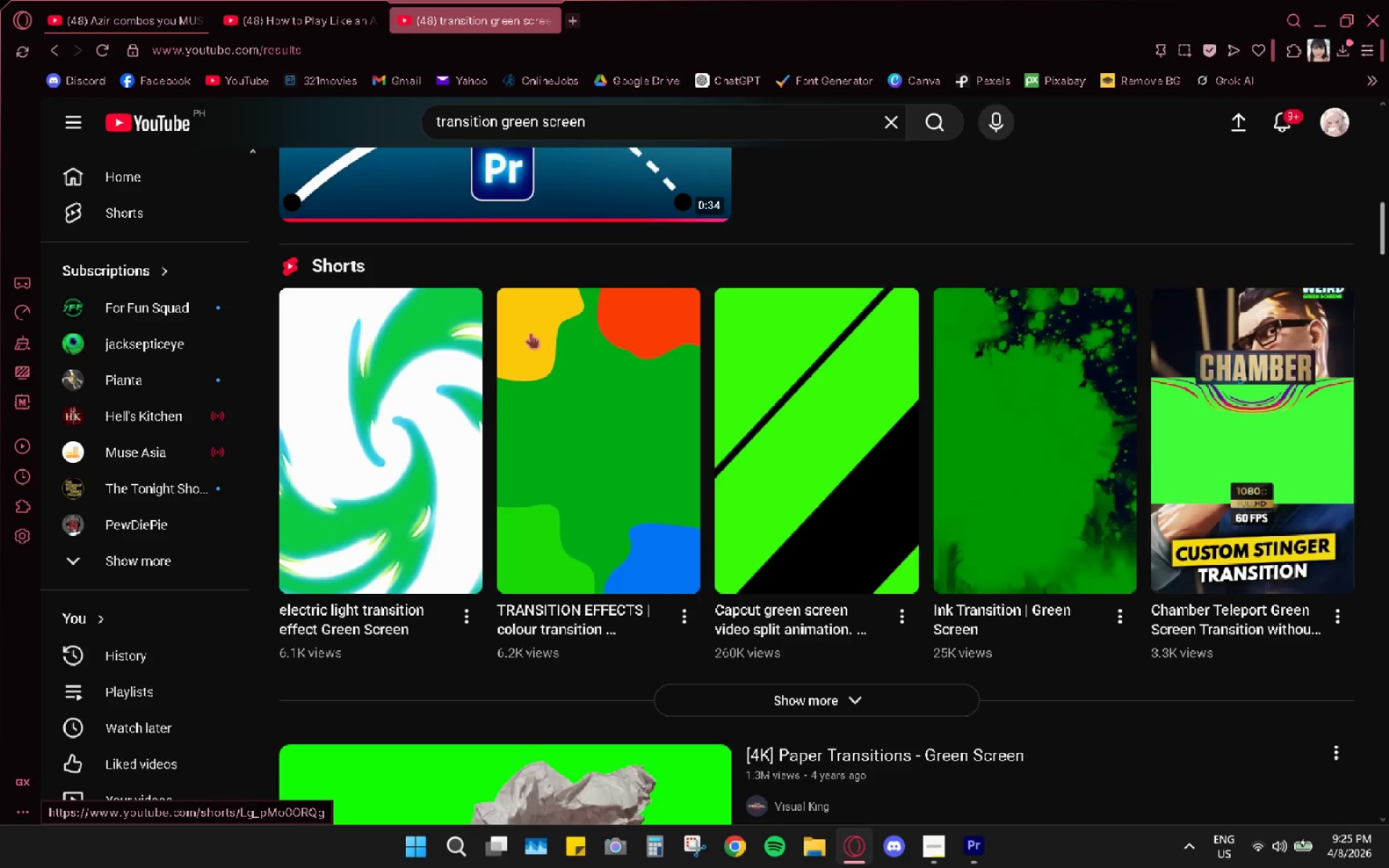 
key(Space)
 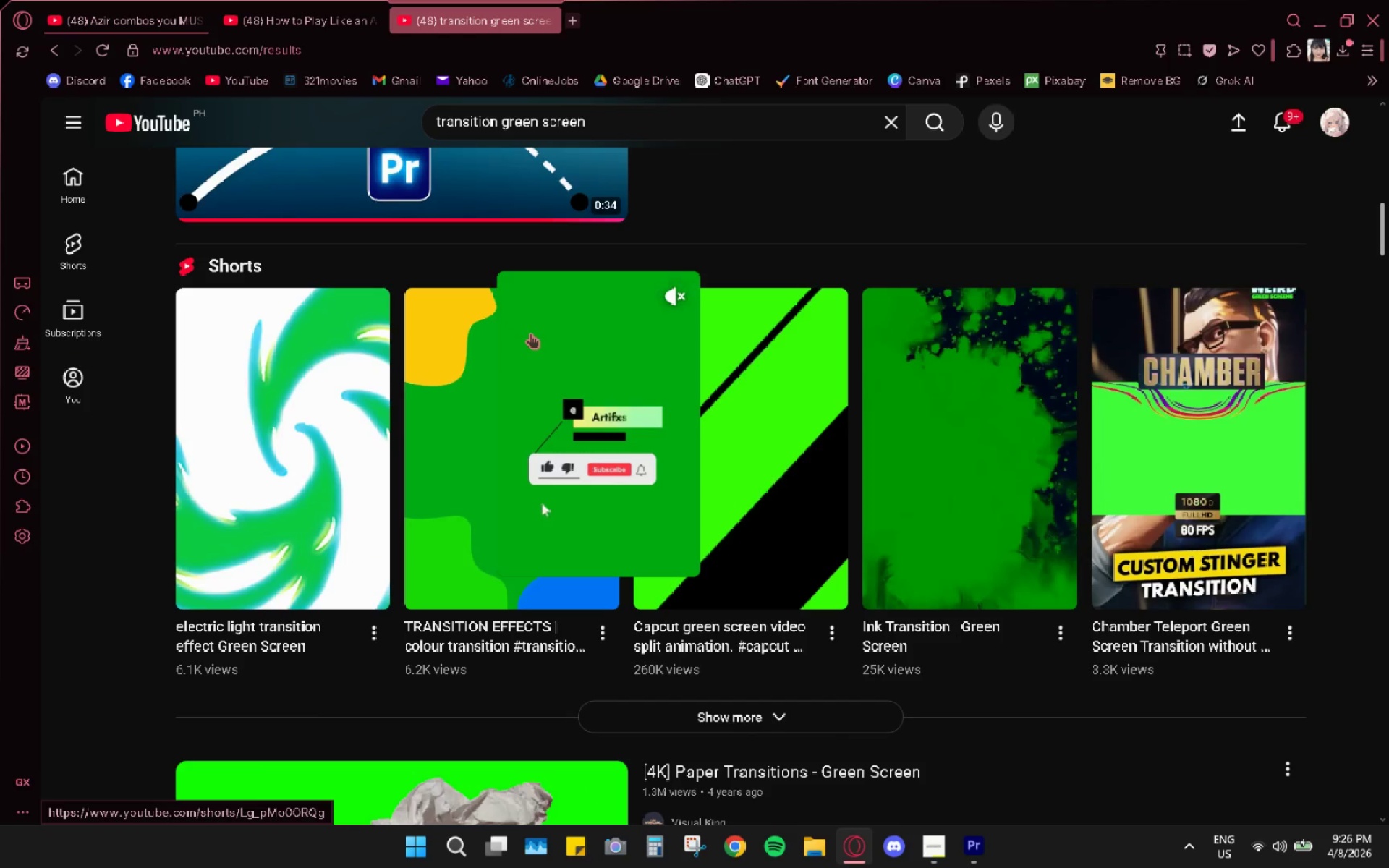 
scroll: coordinate [588, 287], scroll_direction: up, amount: 10.0
 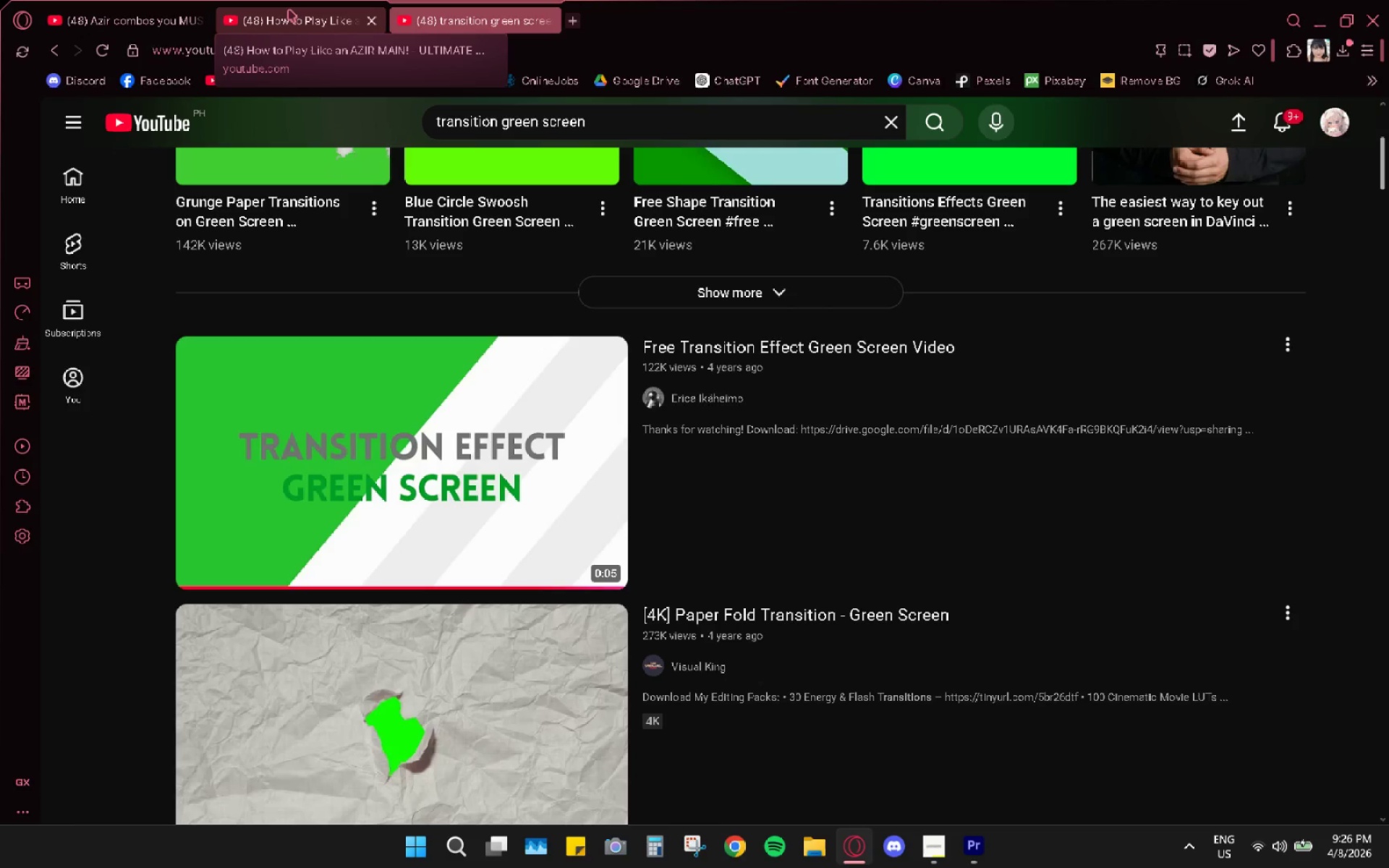 
left_click([289, 9])
 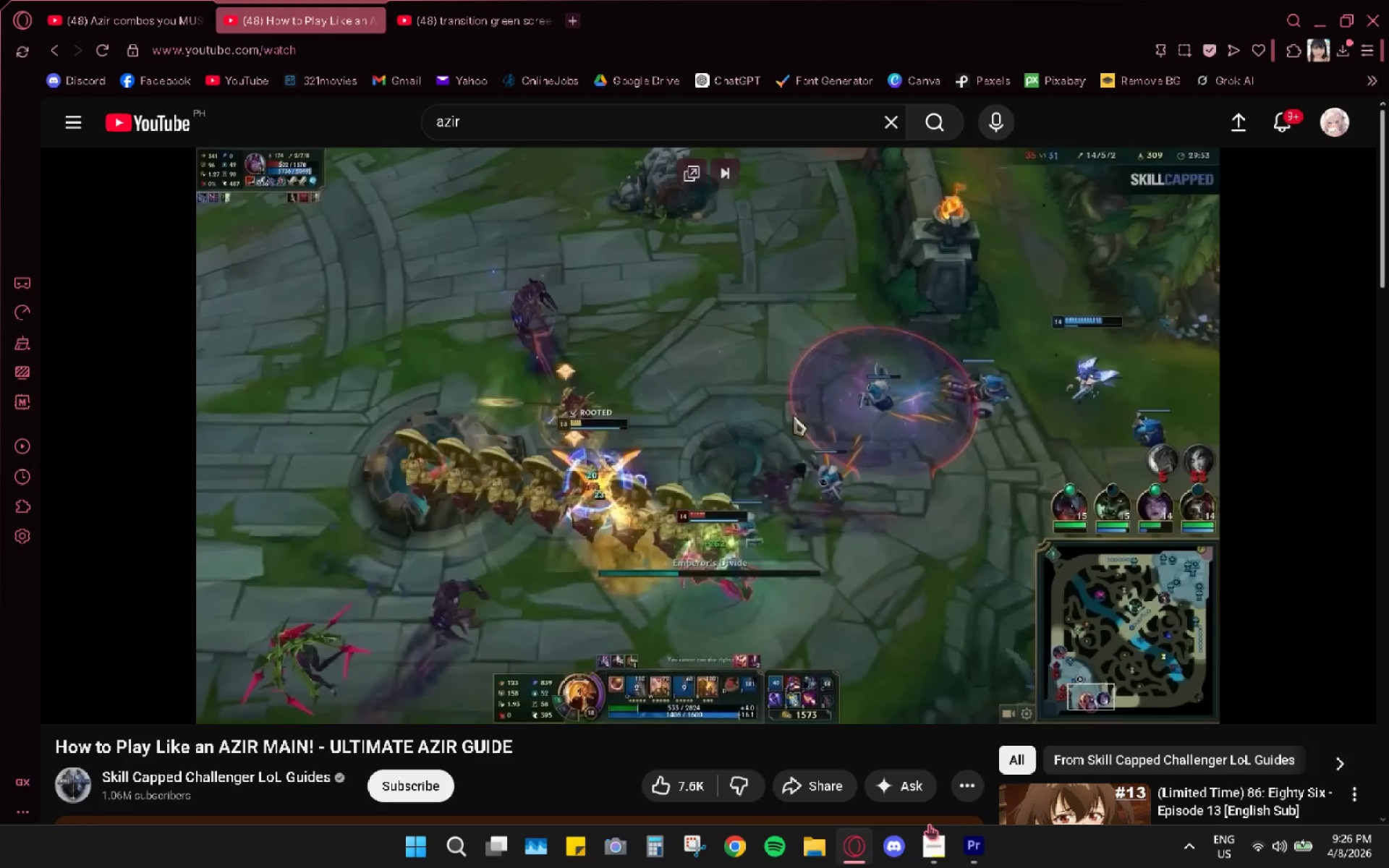 
key(Space)
 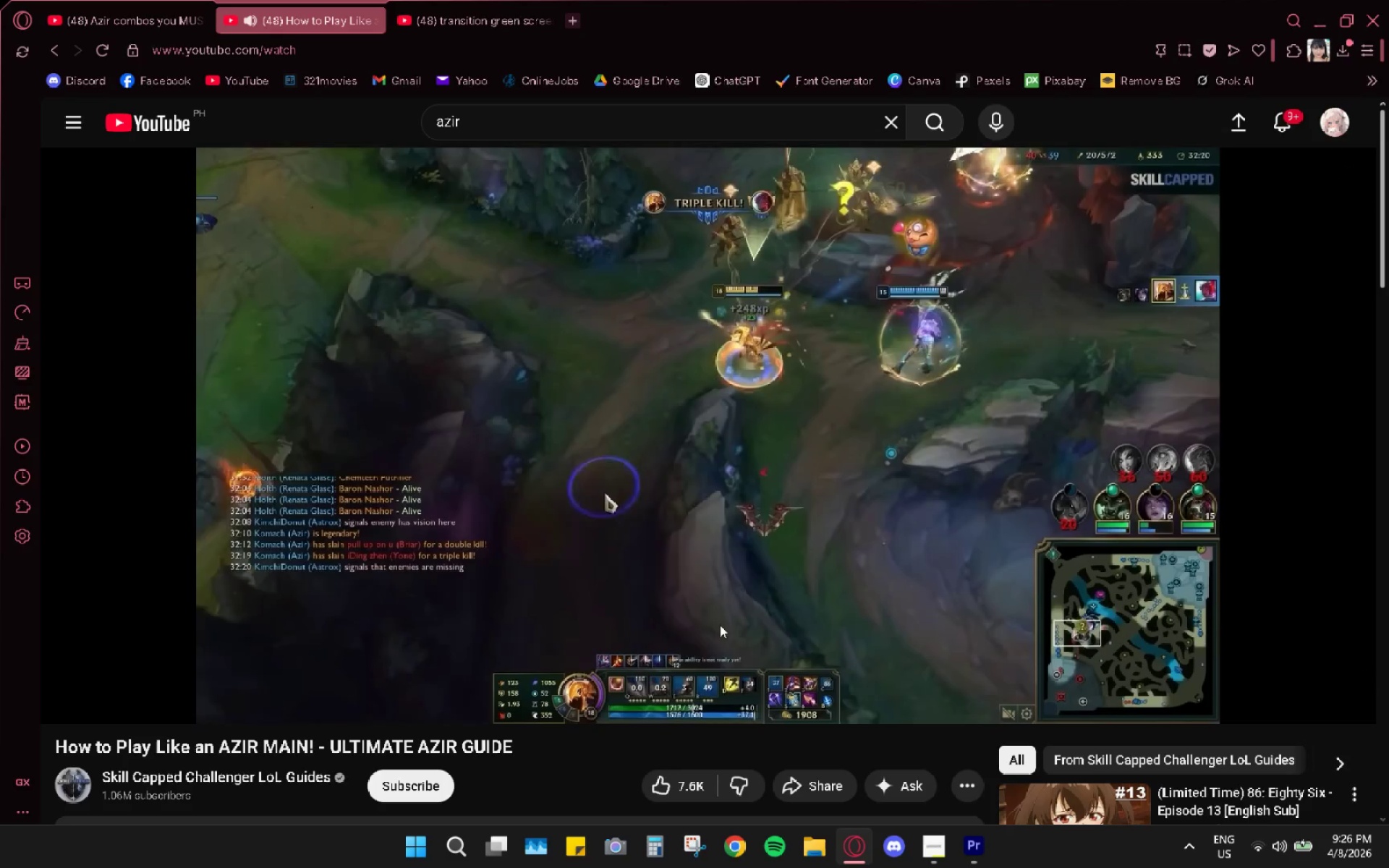 
wait(34.5)
 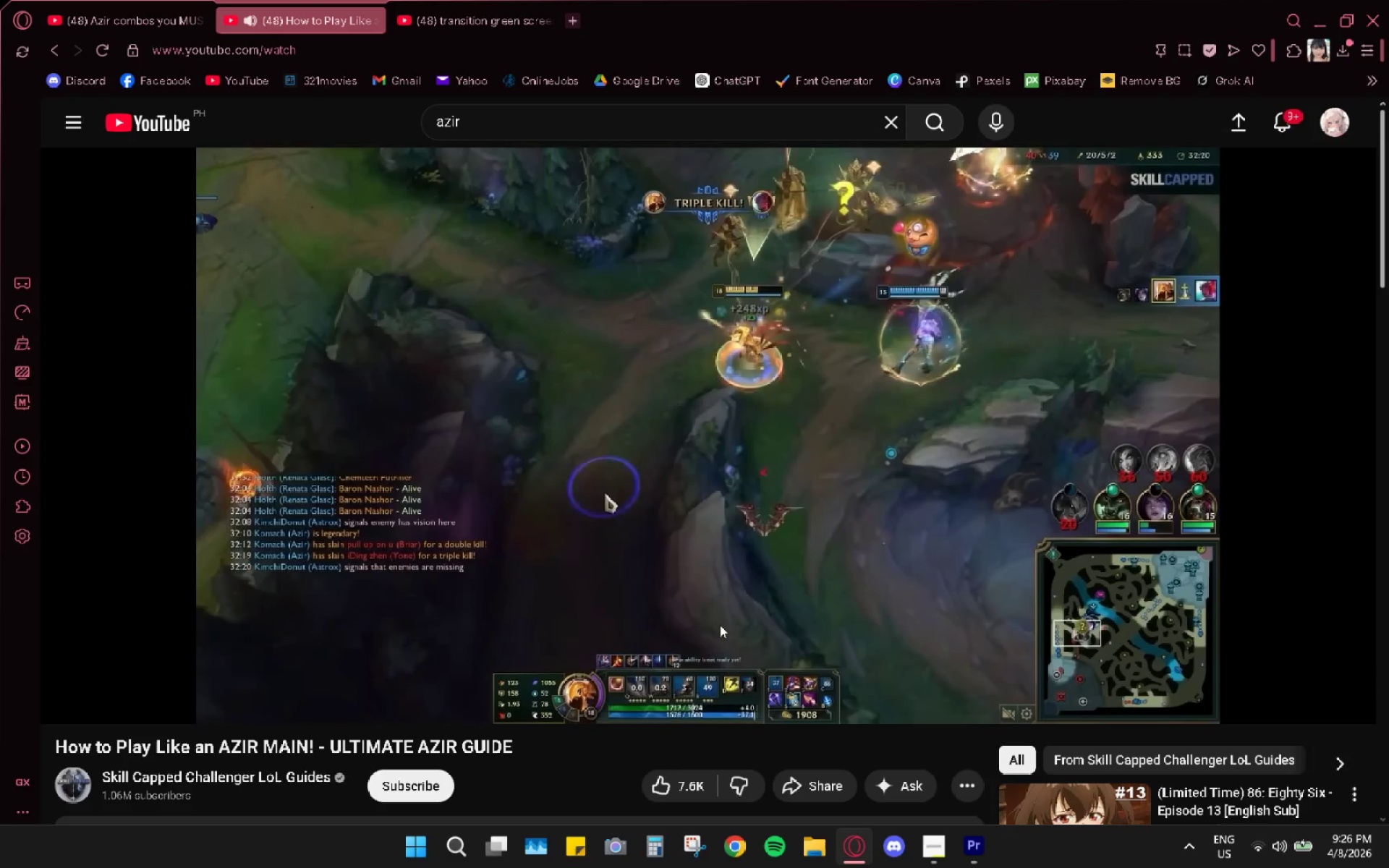 
left_click_drag(start_coordinate=[103, 670], to_coordinate=[41, 668])
 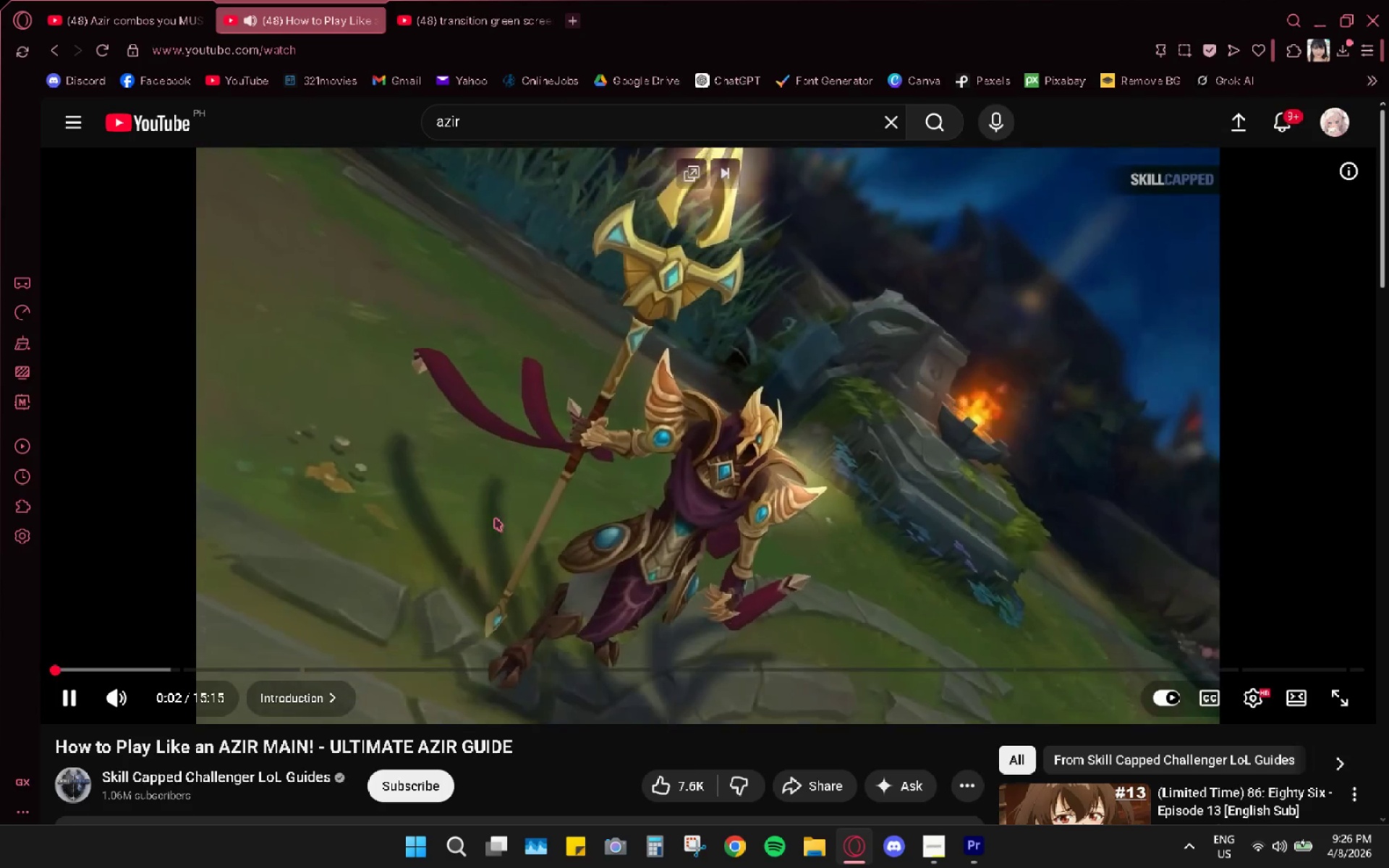 
left_click([495, 518])
 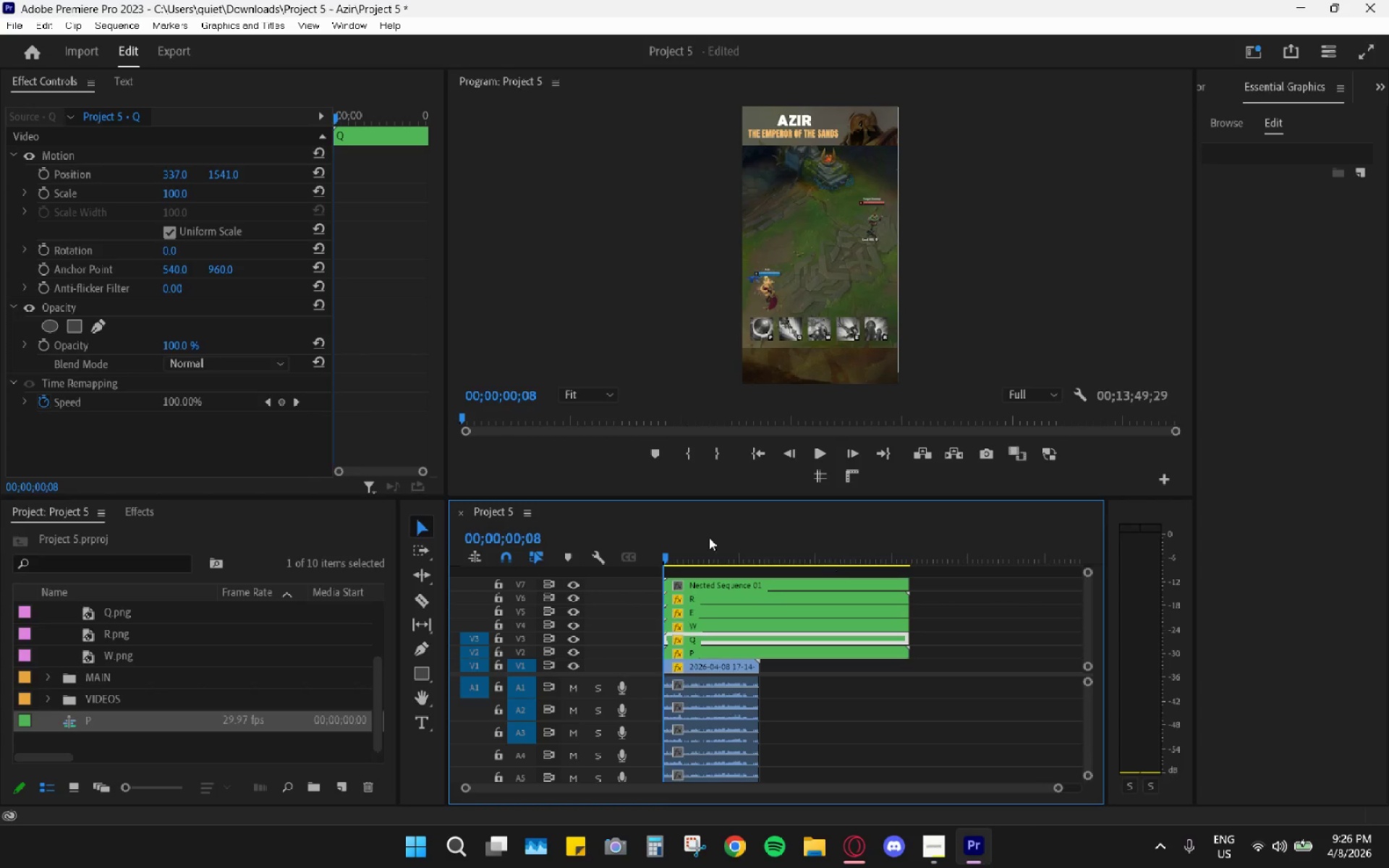 
left_click_drag(start_coordinate=[698, 539], to_coordinate=[658, 542])
 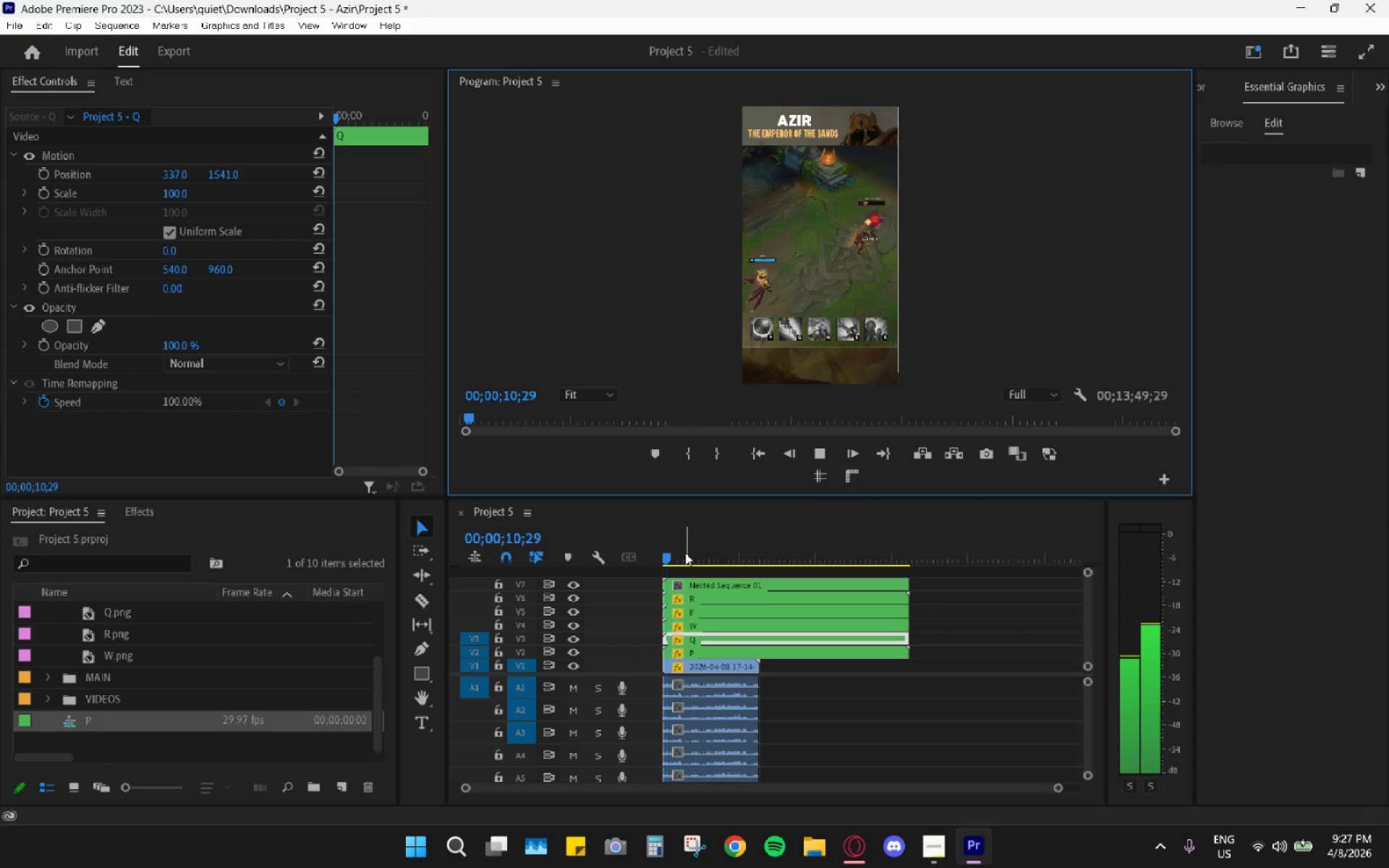 
wait(17.52)
 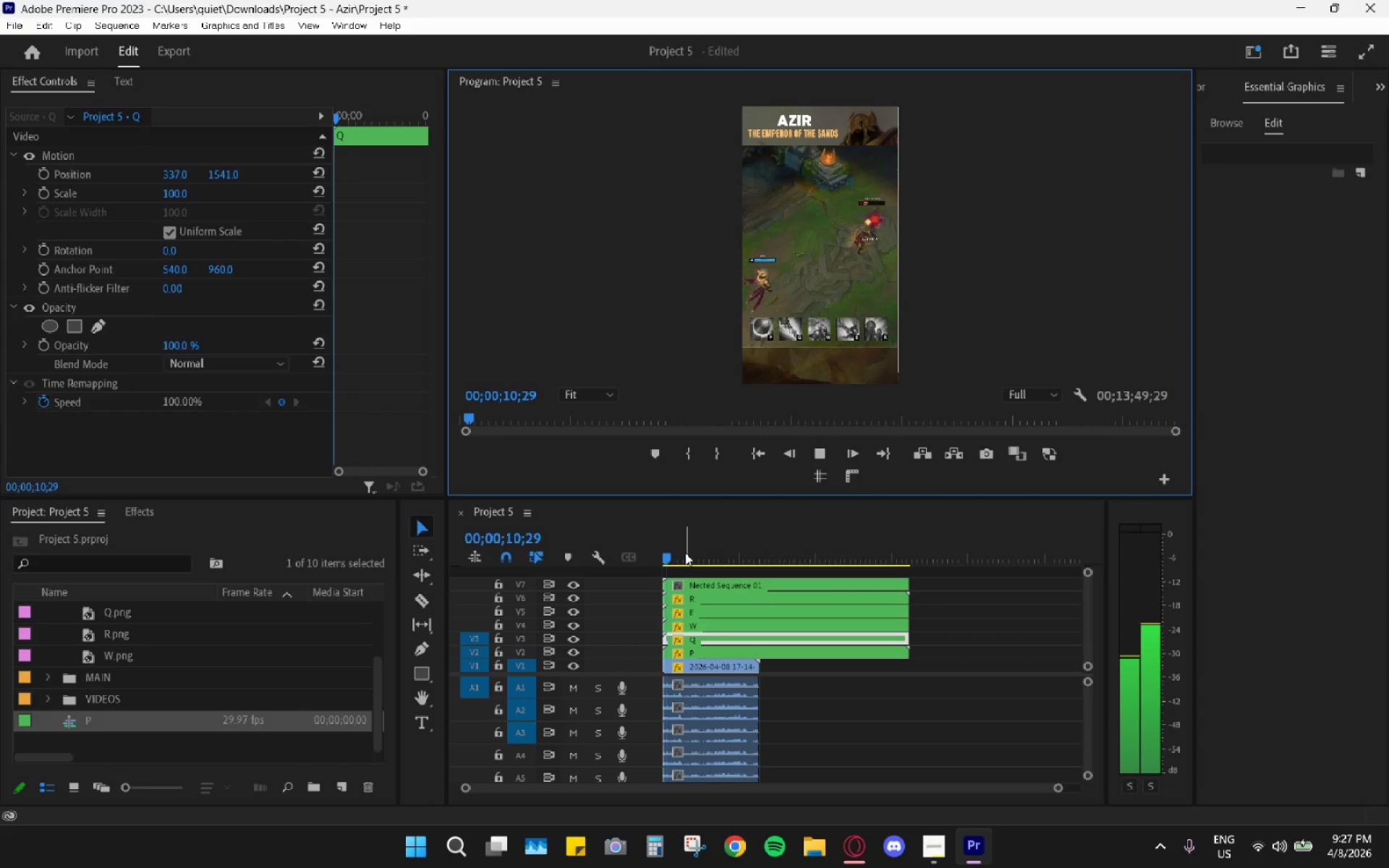 
left_click_drag(start_coordinate=[673, 553], to_coordinate=[649, 543])
 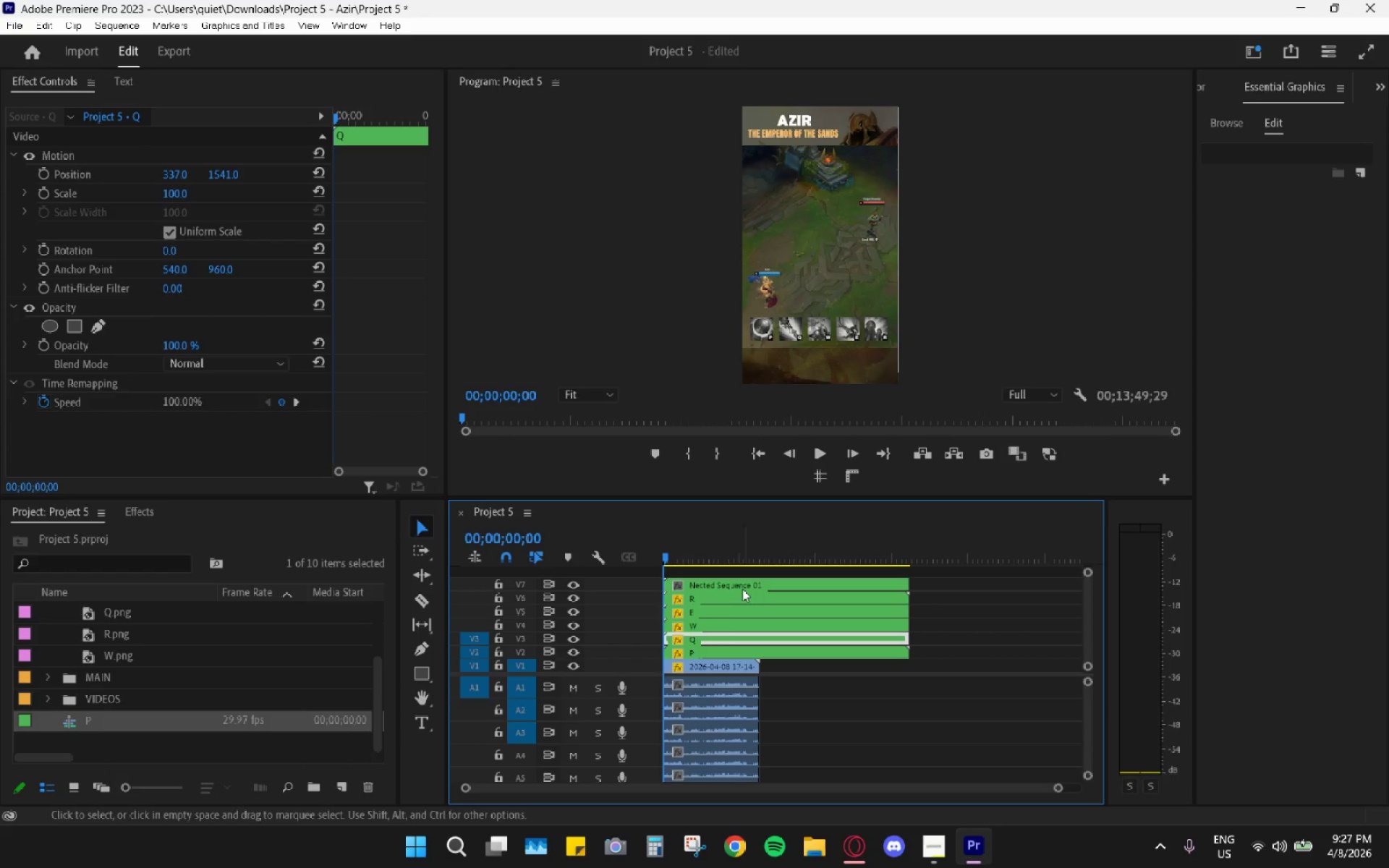 
hold_key(key=AltLeft, duration=1.27)
scroll: coordinate [698, 631], scroll_direction: up, amount: 16.0
 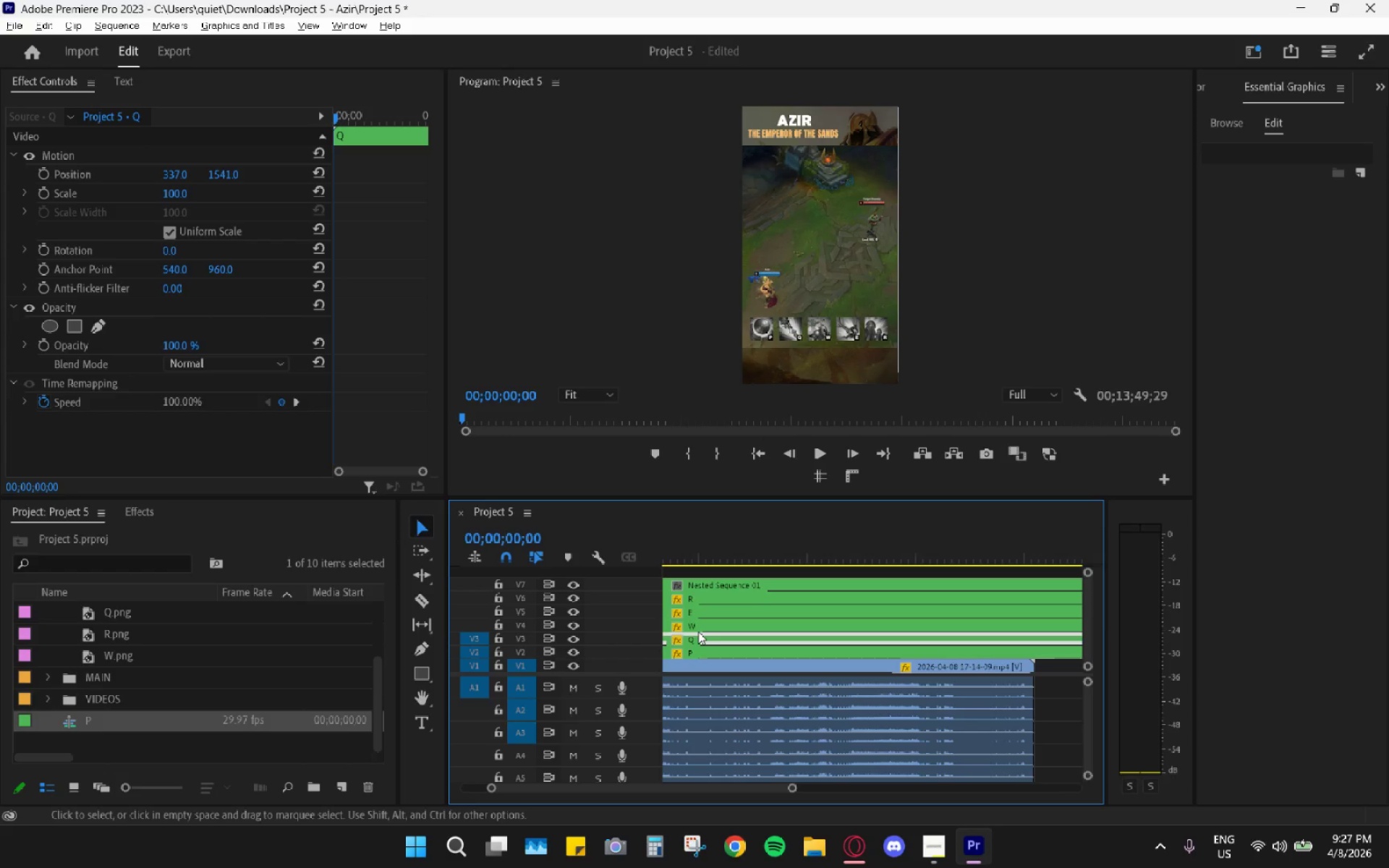 
hold_key(key=AltLeft, duration=1.5)
 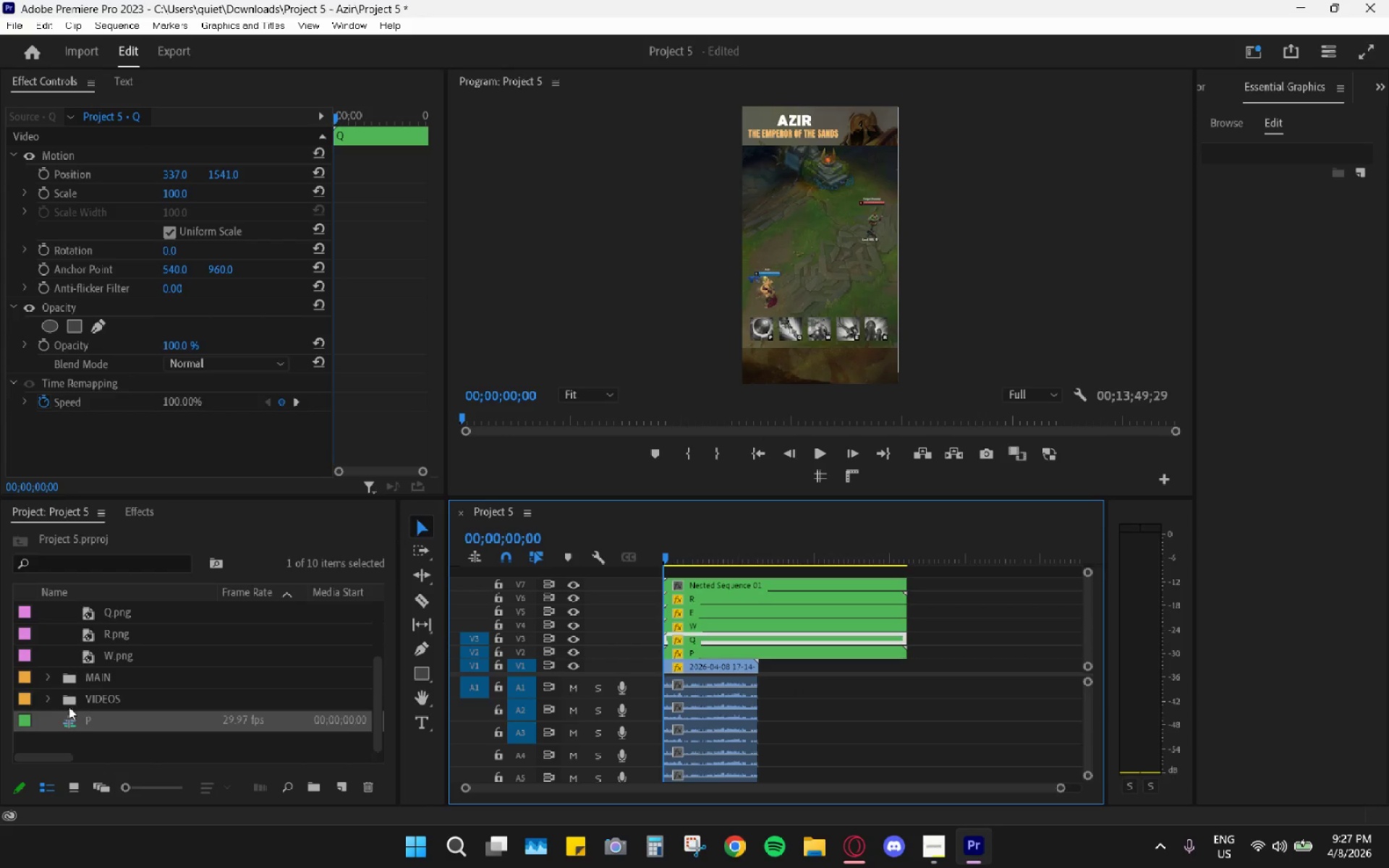 
key(Alt+AltLeft)
 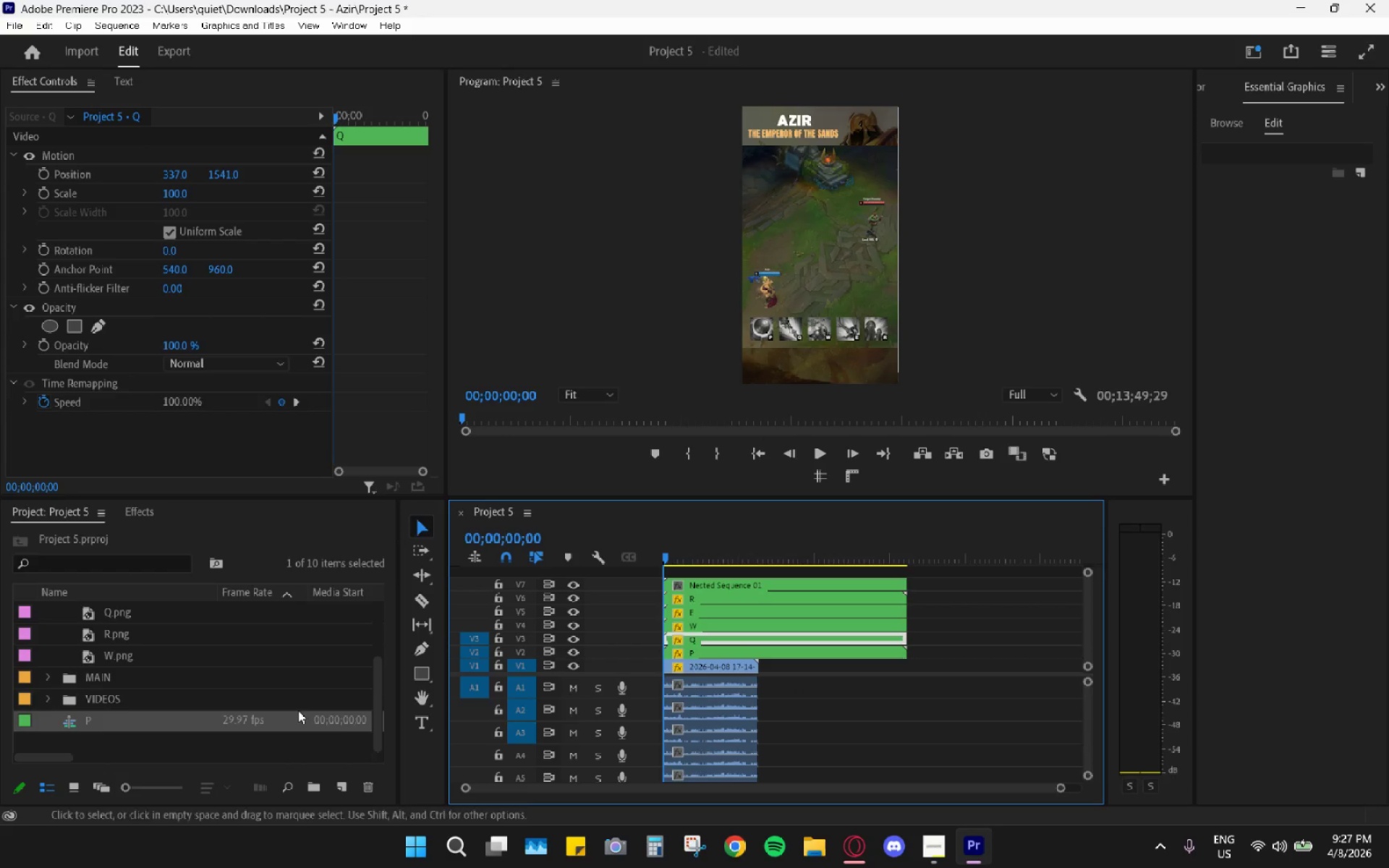 
key(Alt+AltLeft)
 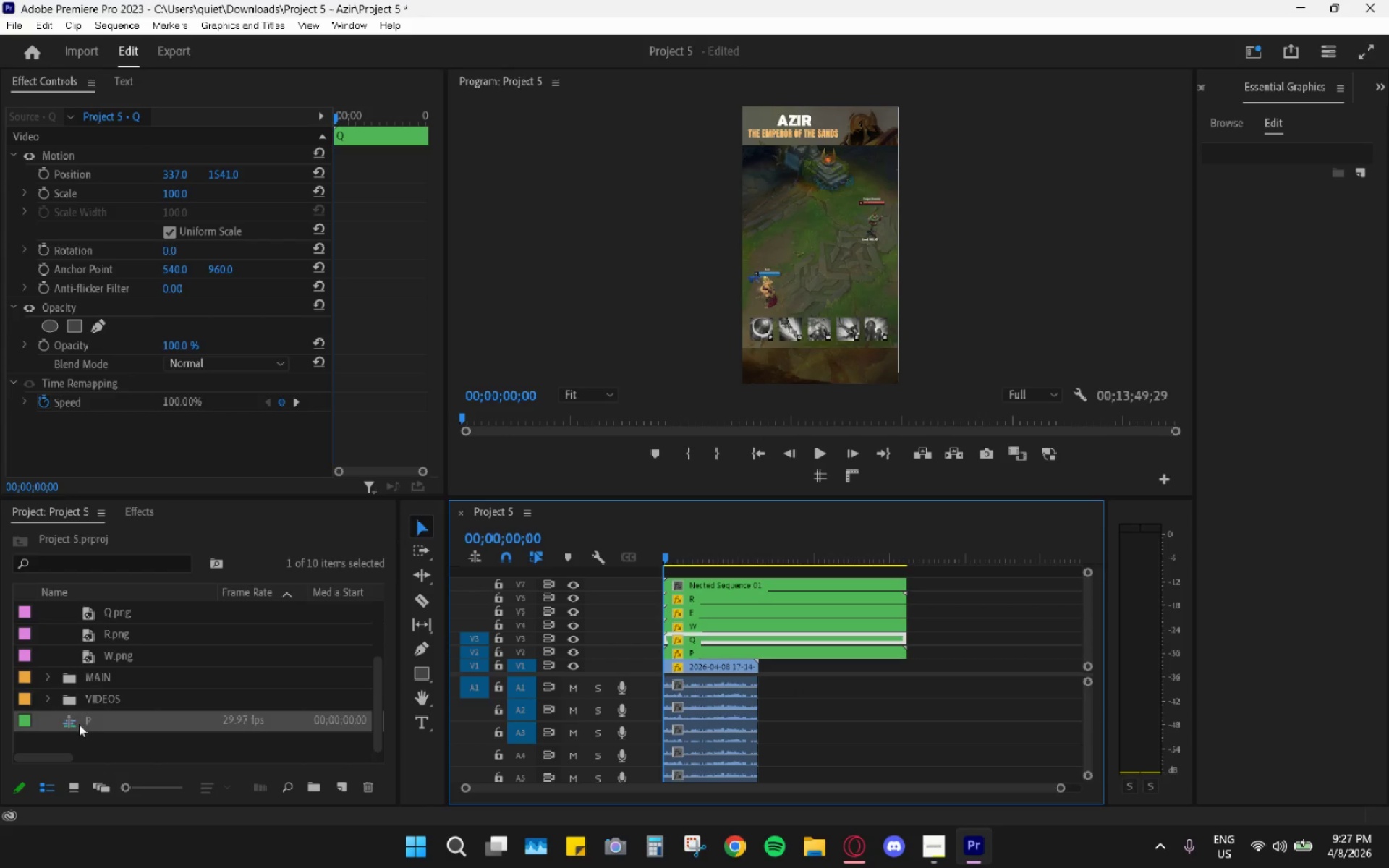 
scroll: coordinate [769, 691], scroll_direction: down, amount: 10.0
 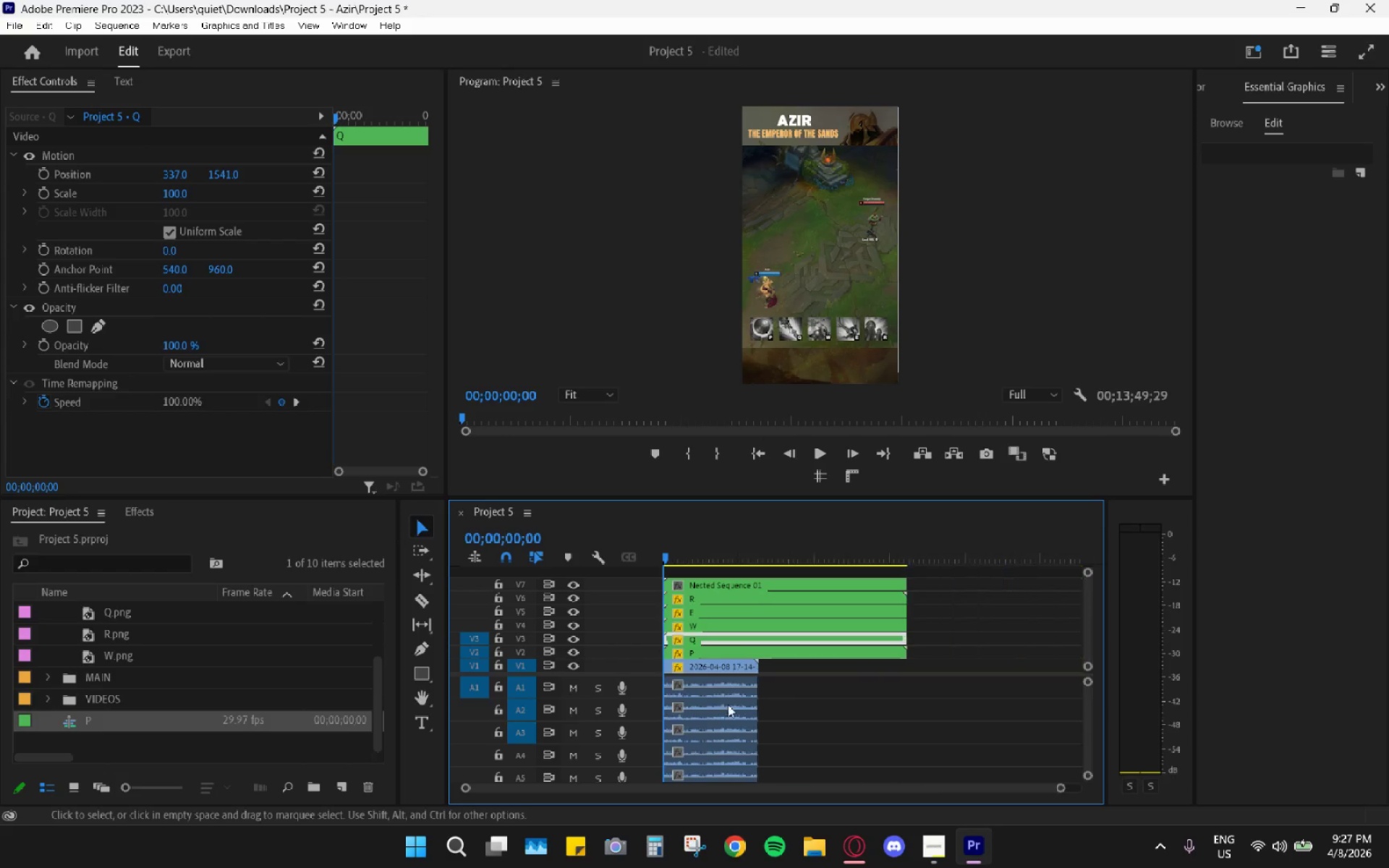 
left_click_drag(start_coordinate=[80, 725], to_coordinate=[93, 683])
 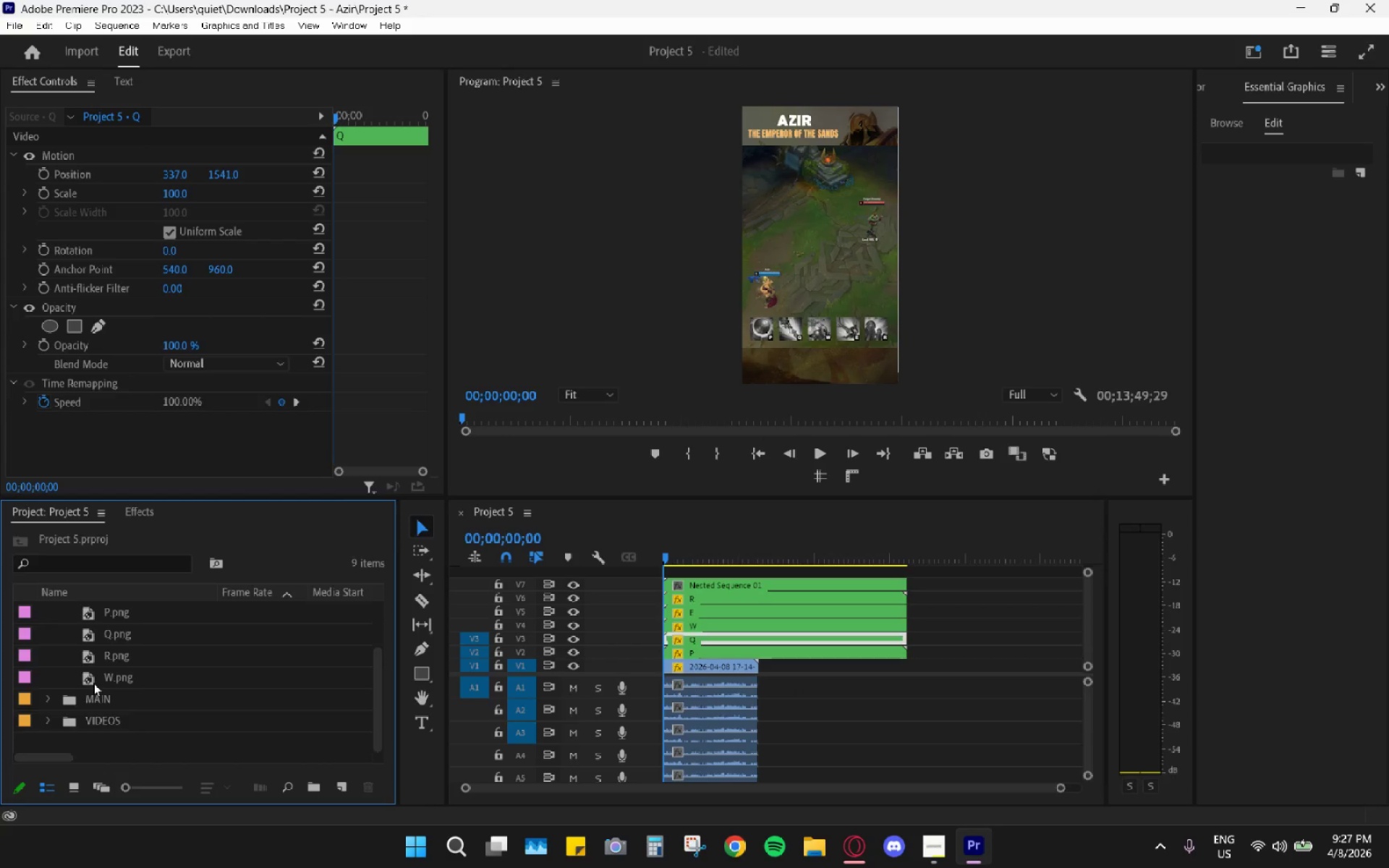 
scroll: coordinate [101, 672], scroll_direction: up, amount: 5.0
 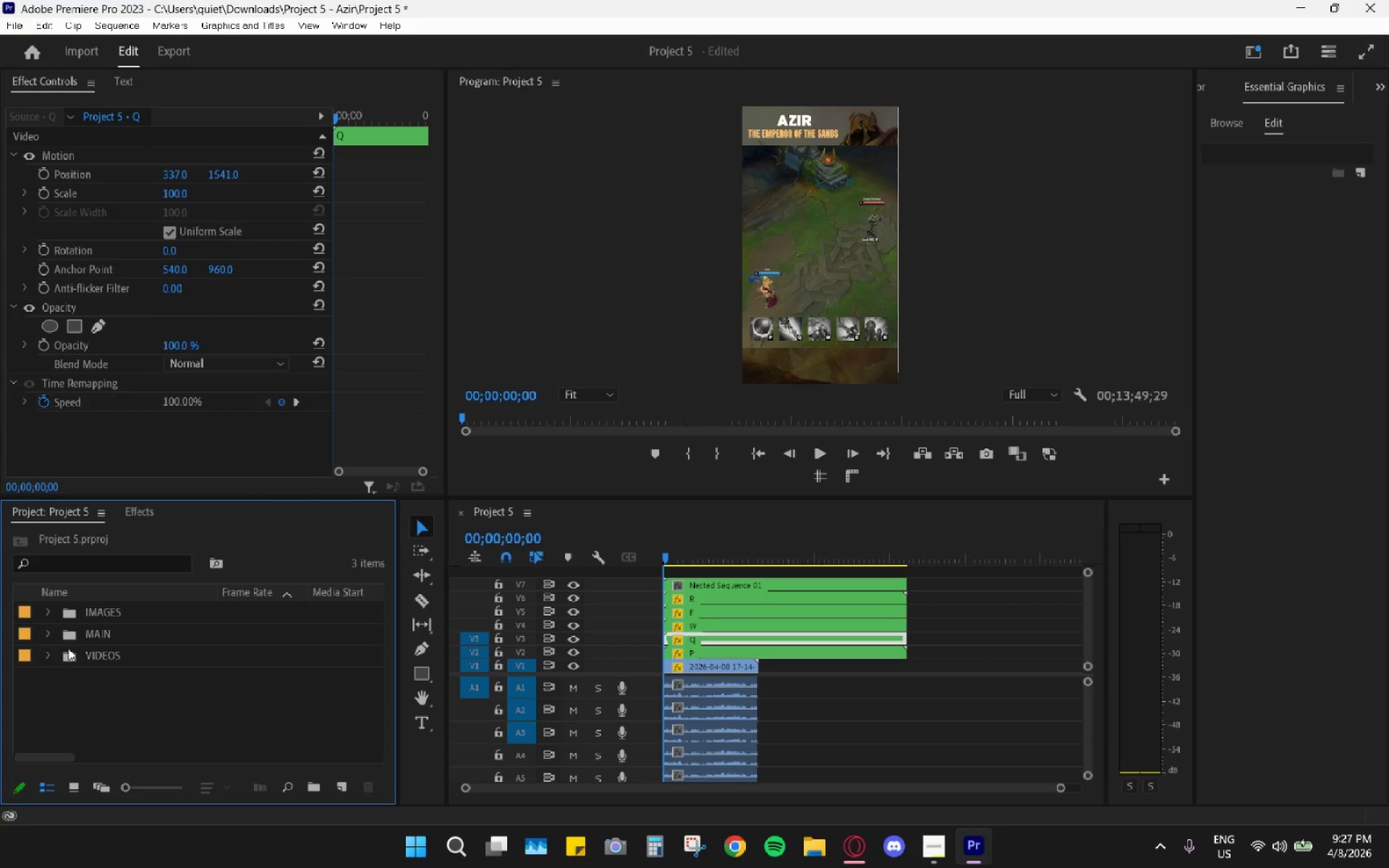 
left_click([44, 658])
 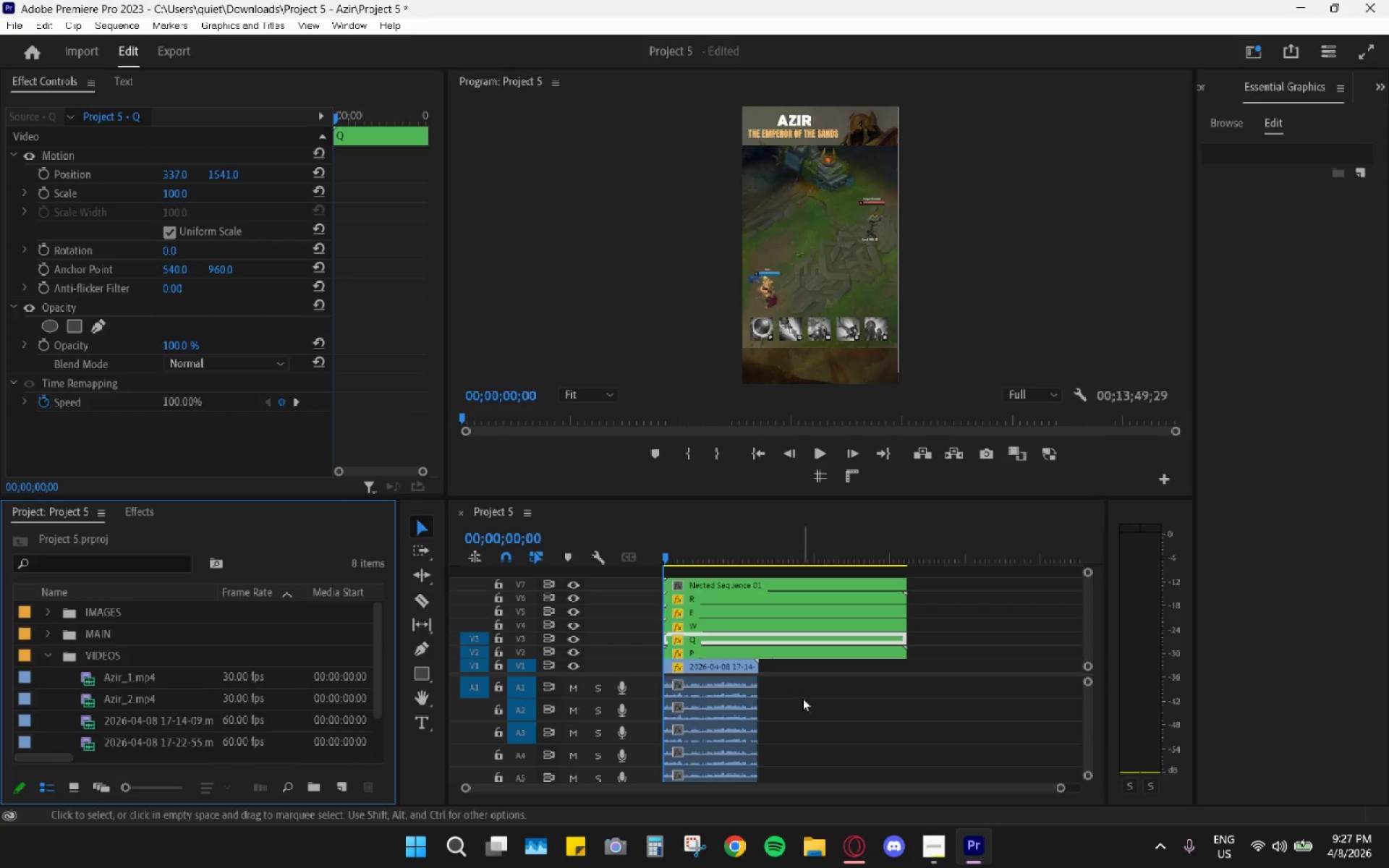 
hold_key(key=AltLeft, duration=0.75)
scroll: coordinate [936, 660], scroll_direction: down, amount: 15.0
 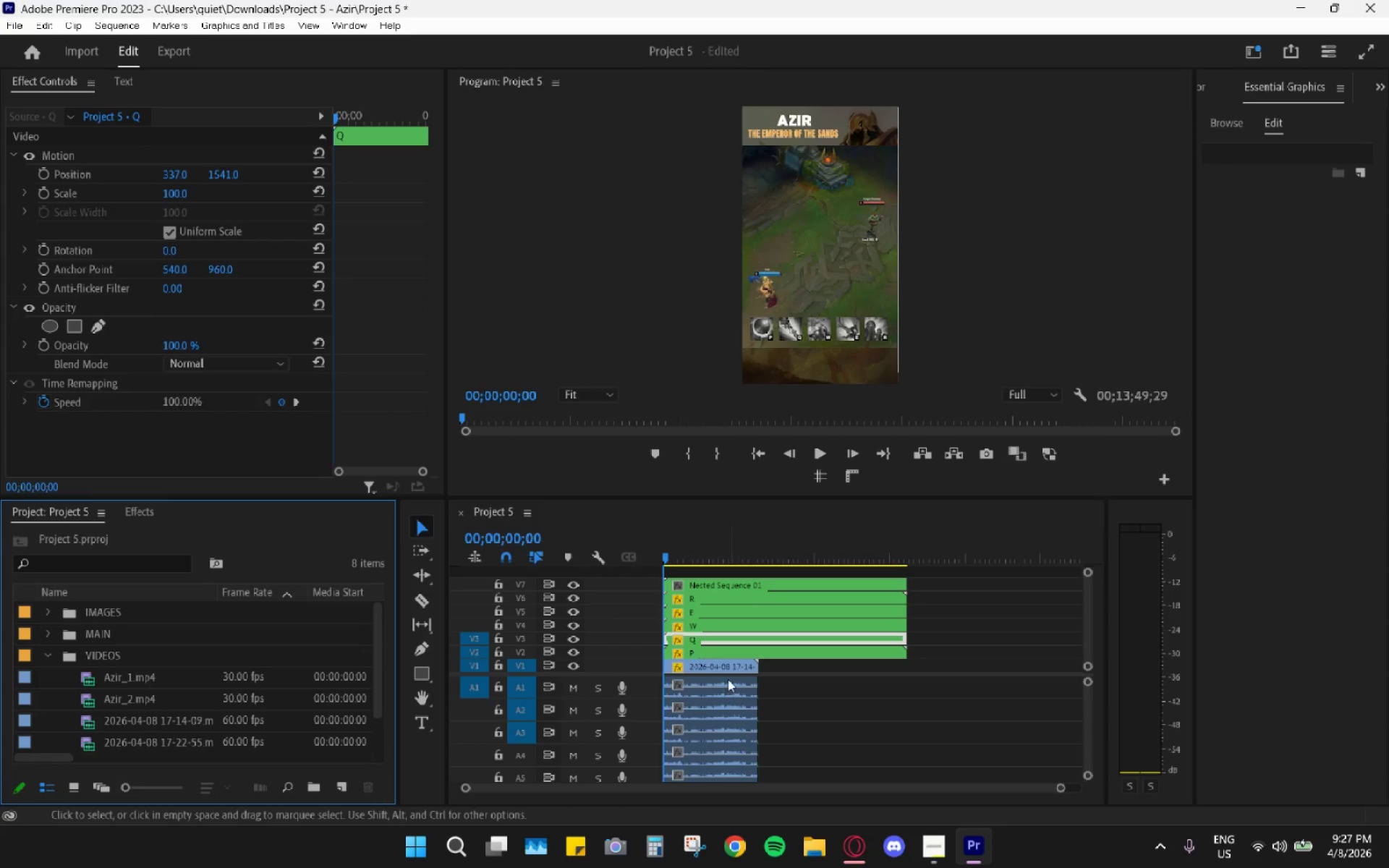 
wait(7.51)
 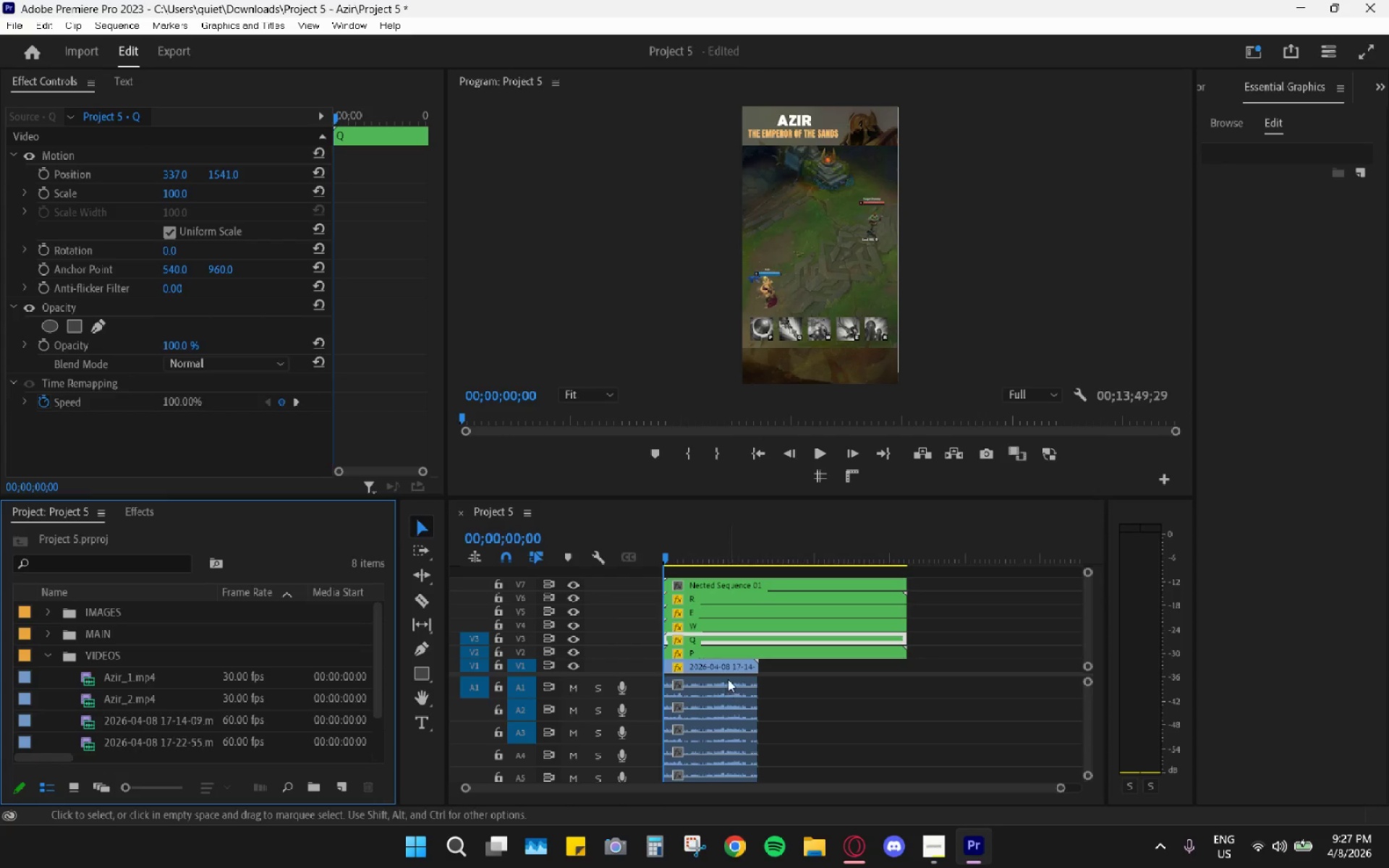 
left_click_drag(start_coordinate=[156, 746], to_coordinate=[798, 675])
 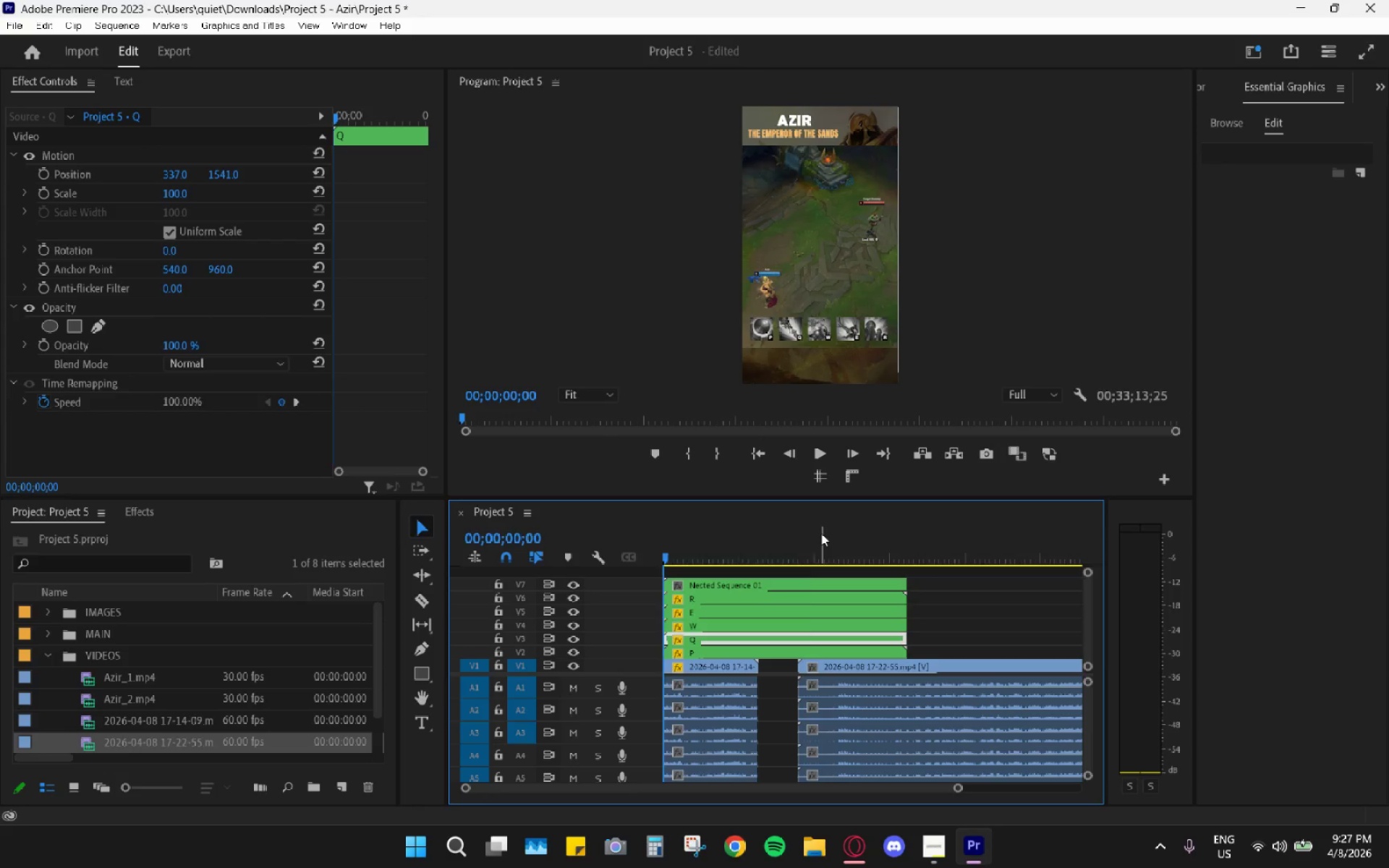 
left_click_drag(start_coordinate=[810, 538], to_coordinate=[867, 548])
 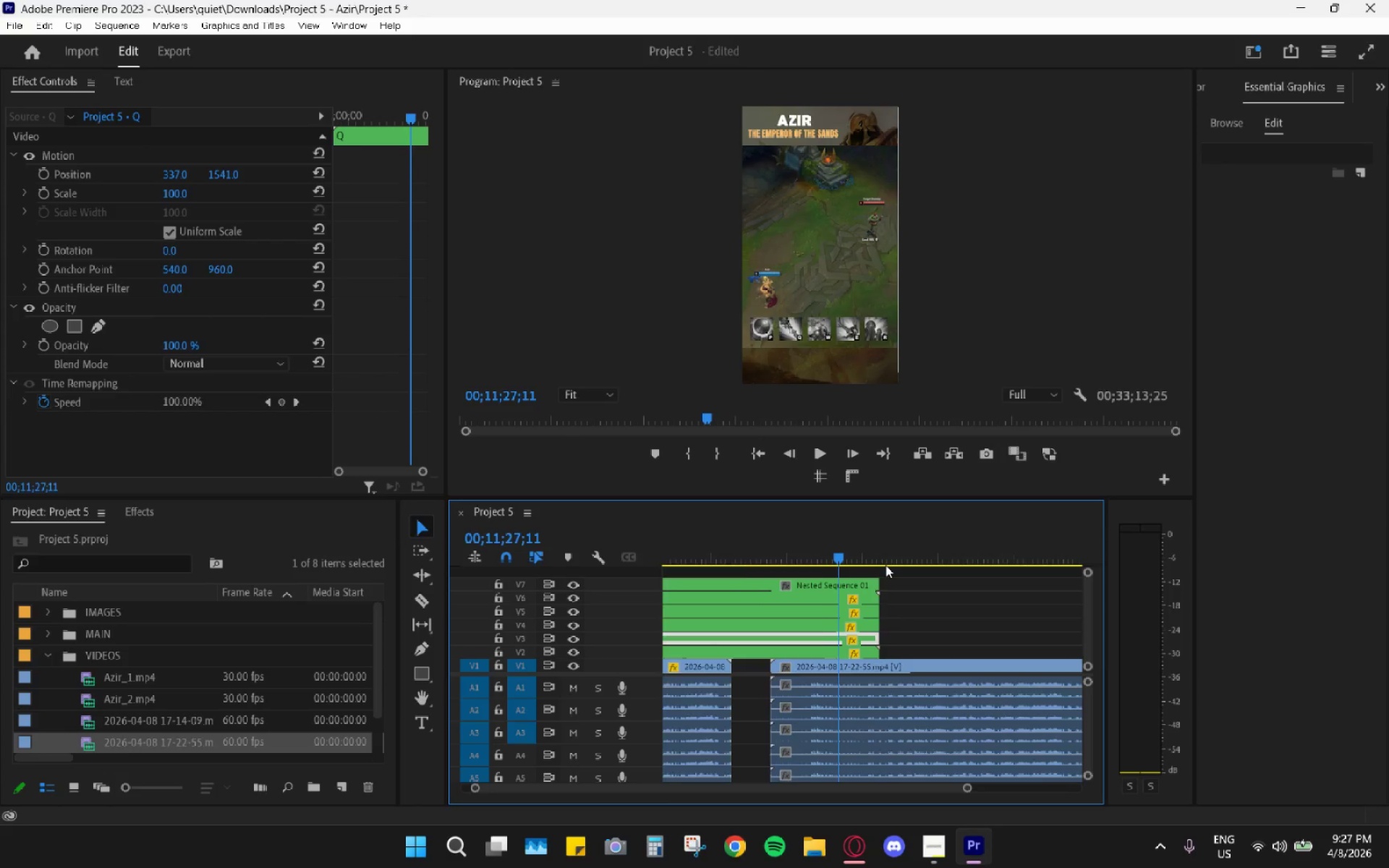 
scroll: coordinate [885, 566], scroll_direction: down, amount: 4.0
 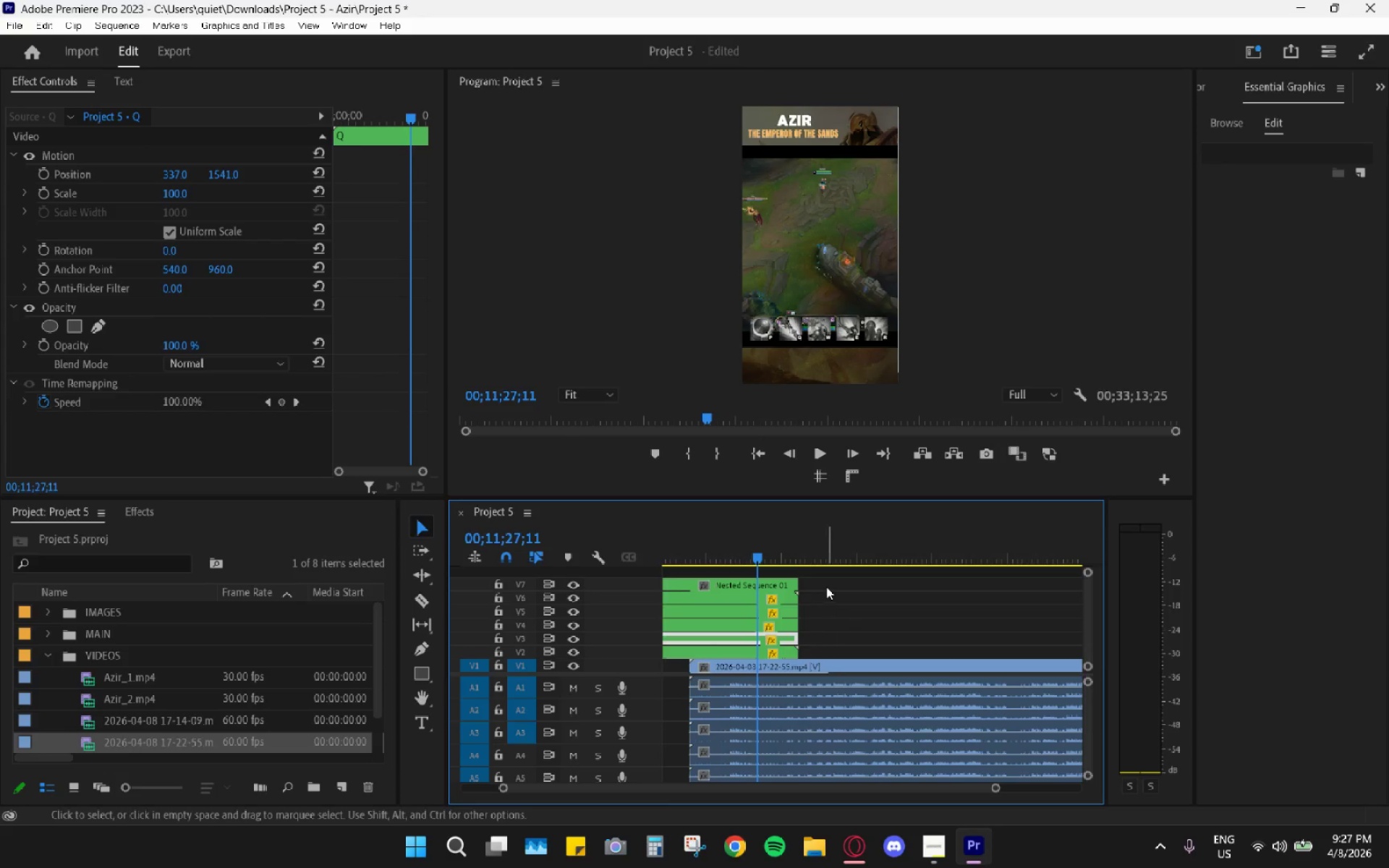 
key(Space)
 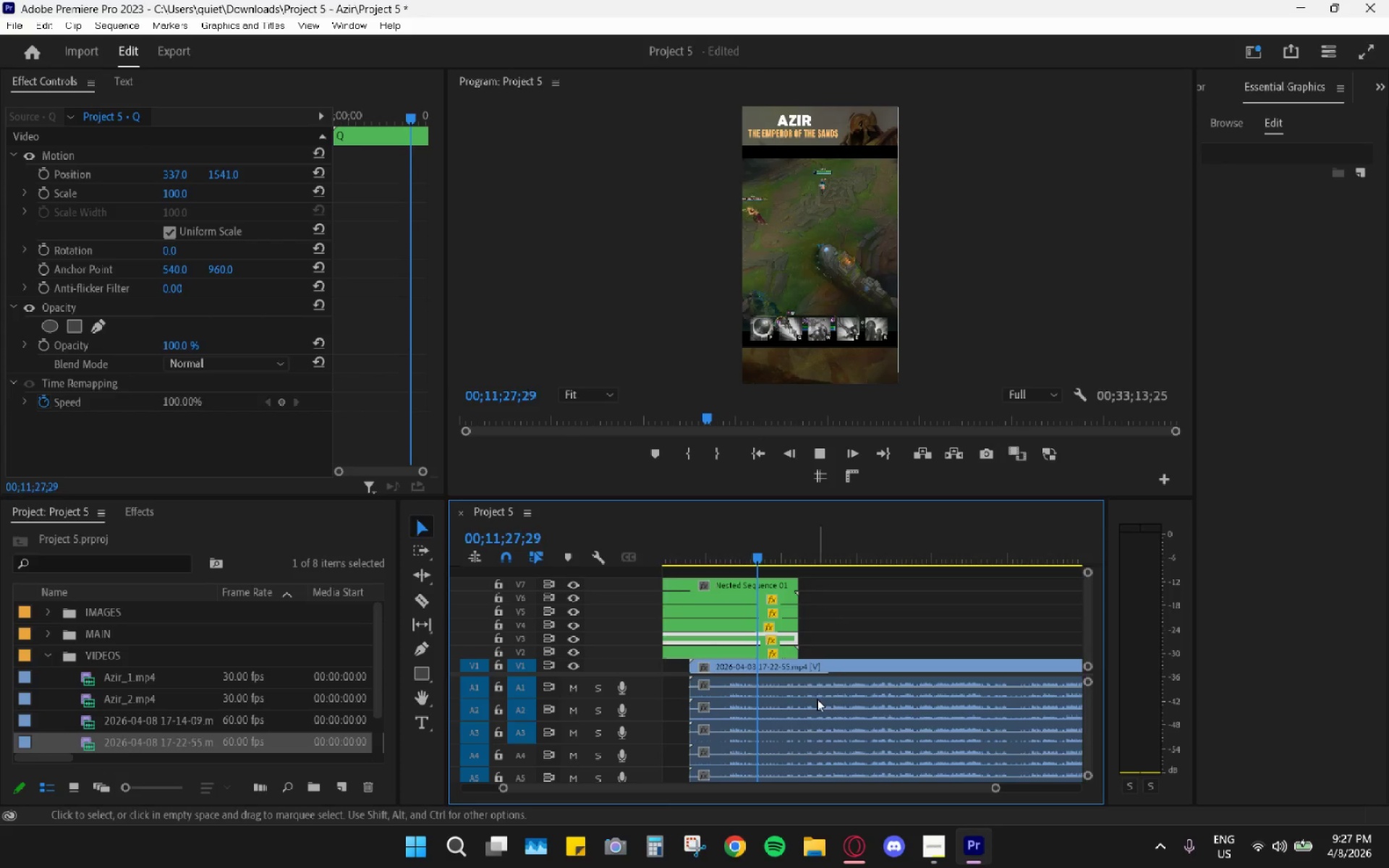 
key(Space)
 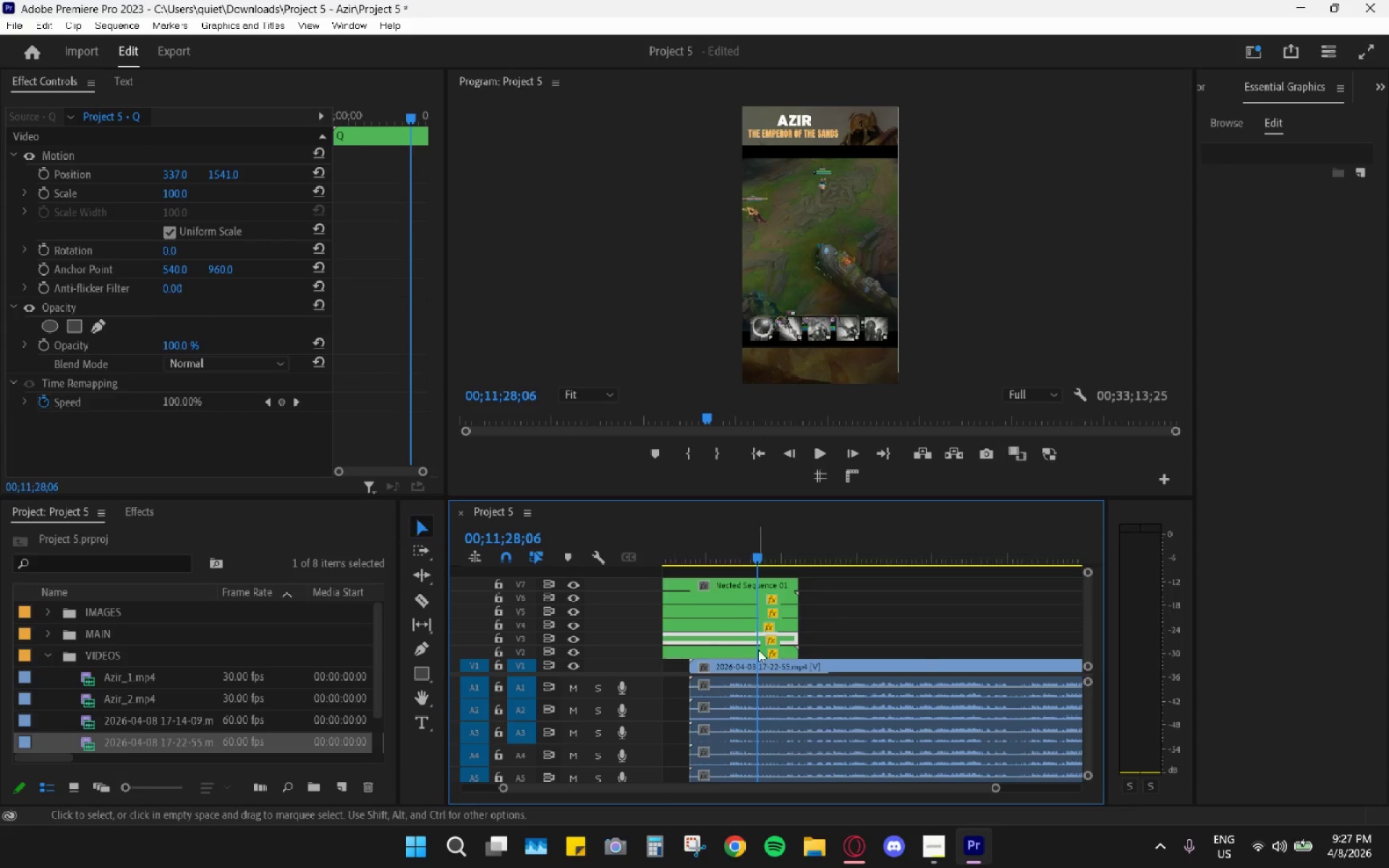 
scroll: coordinate [762, 650], scroll_direction: up, amount: 5.0
 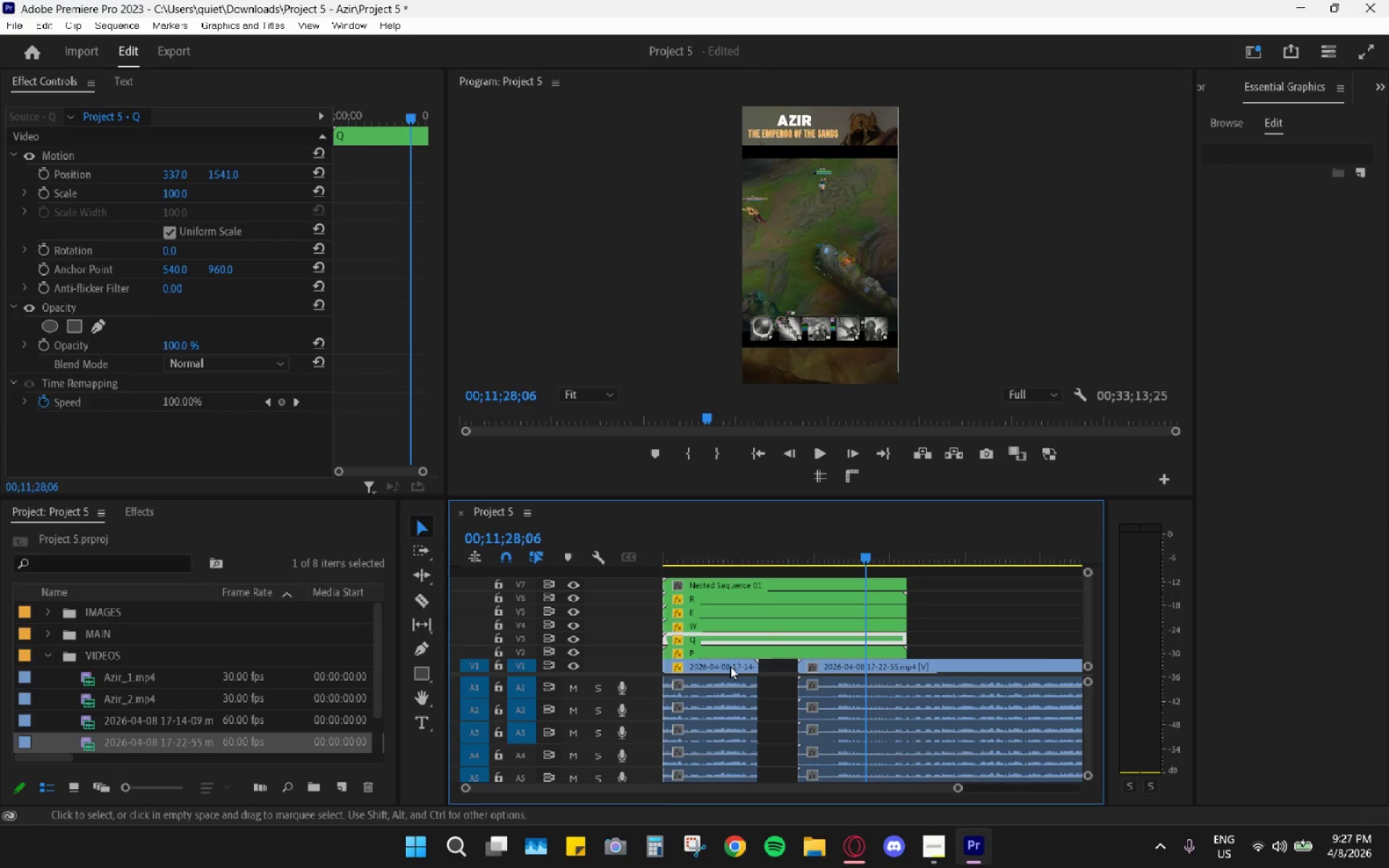 
left_click([730, 666])
 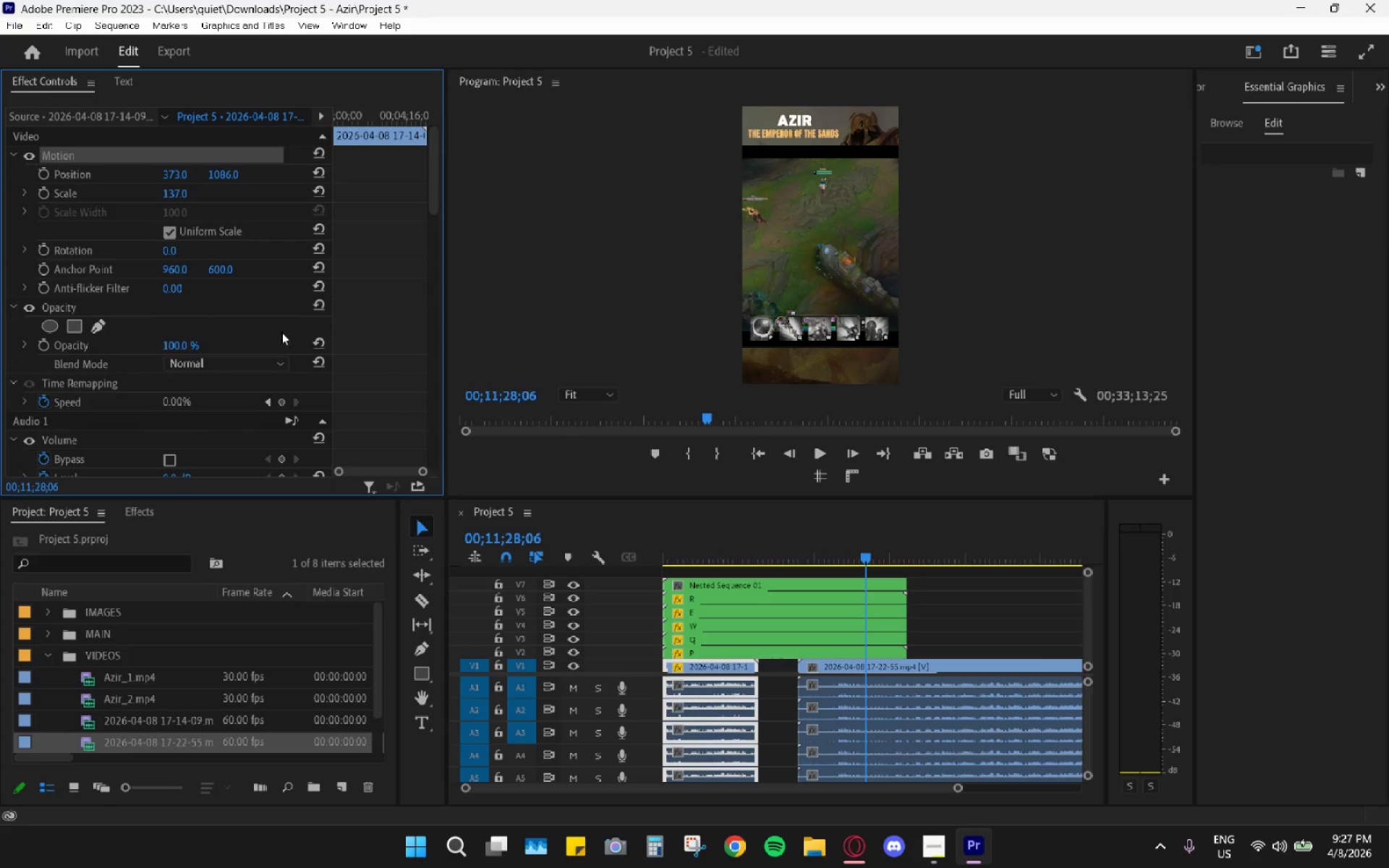 
key(Control+C)
 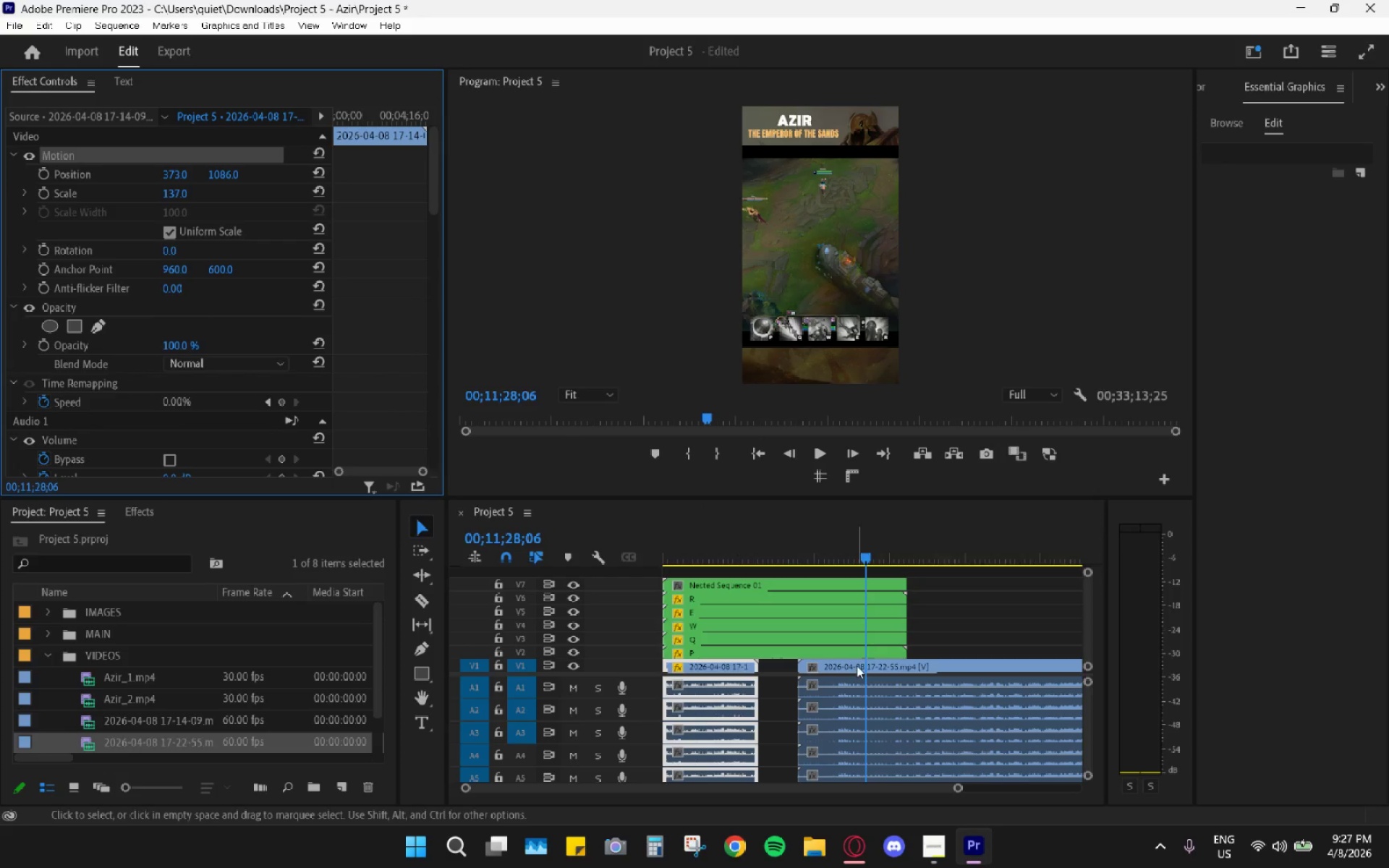 
left_click([856, 665])
 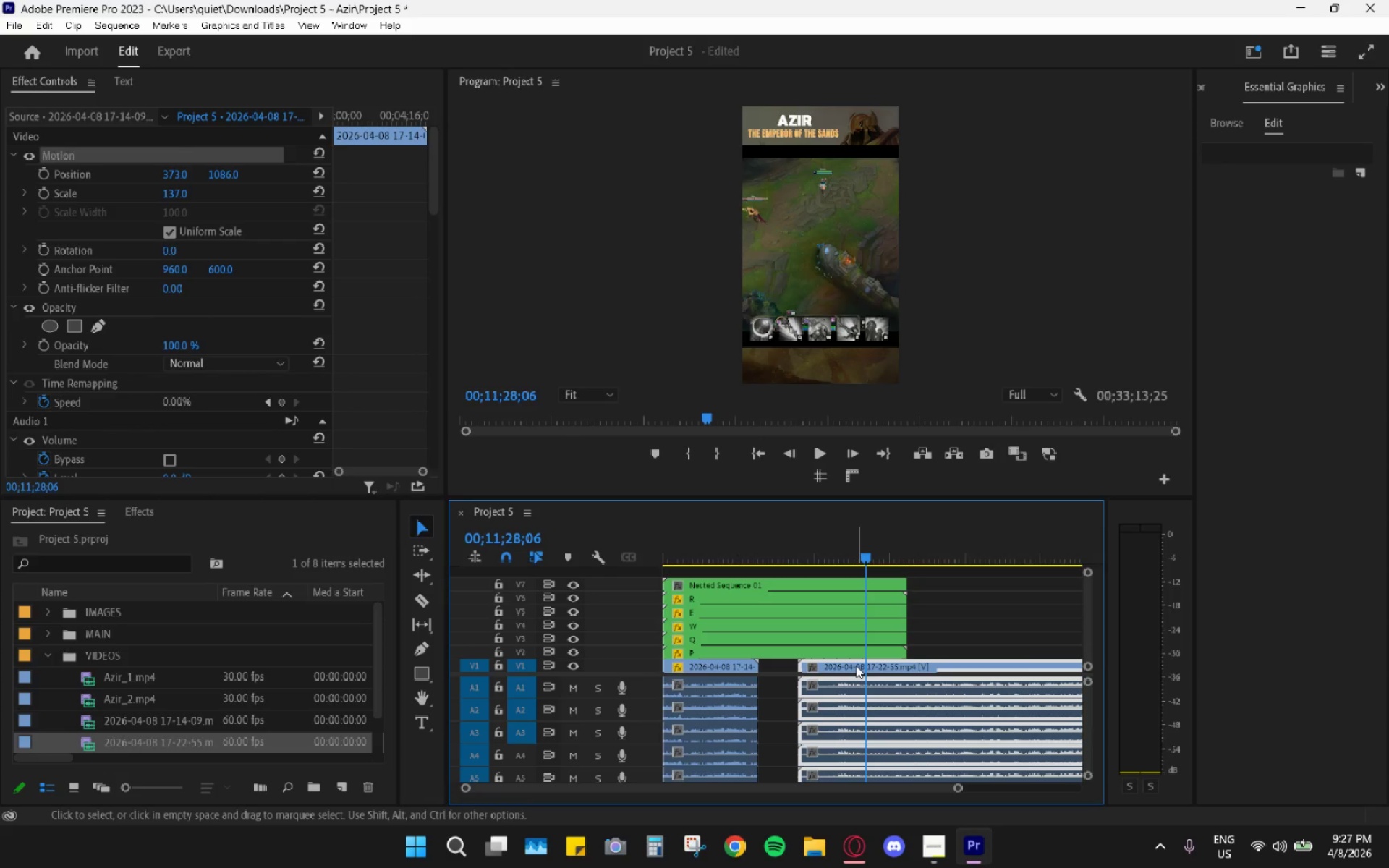 
key(Control+ControlLeft)
 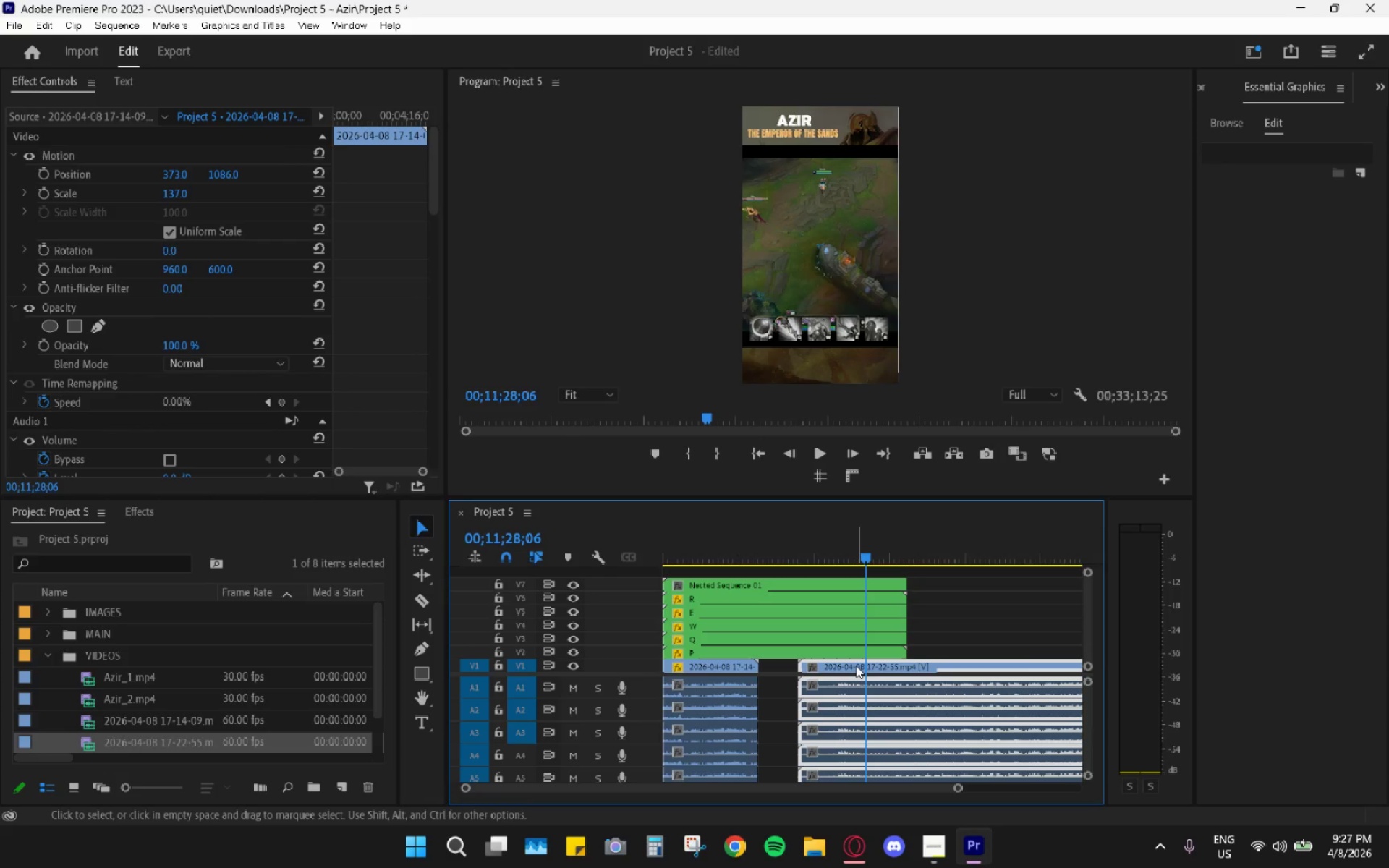 
key(Control+V)
 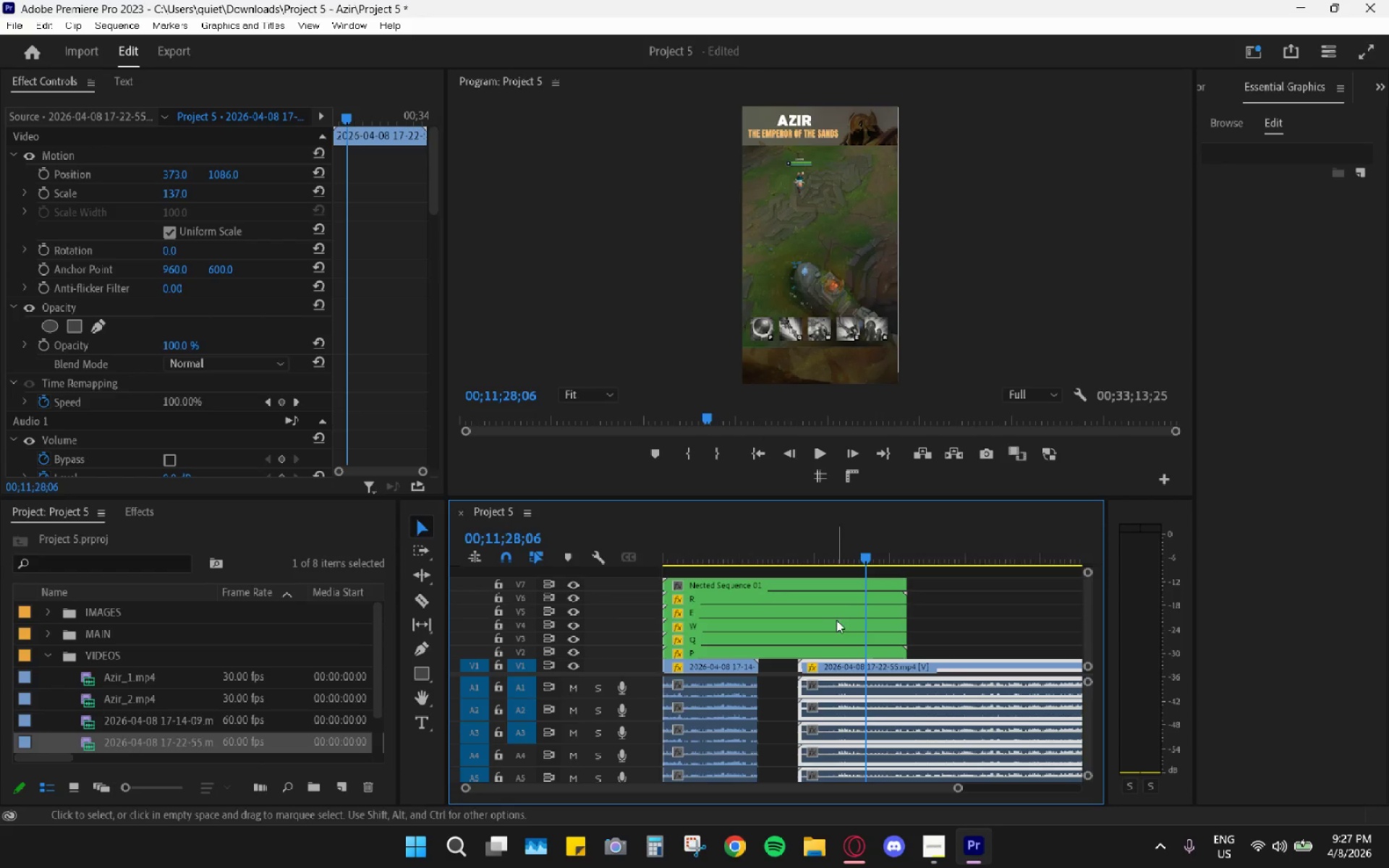 
key(Space)
 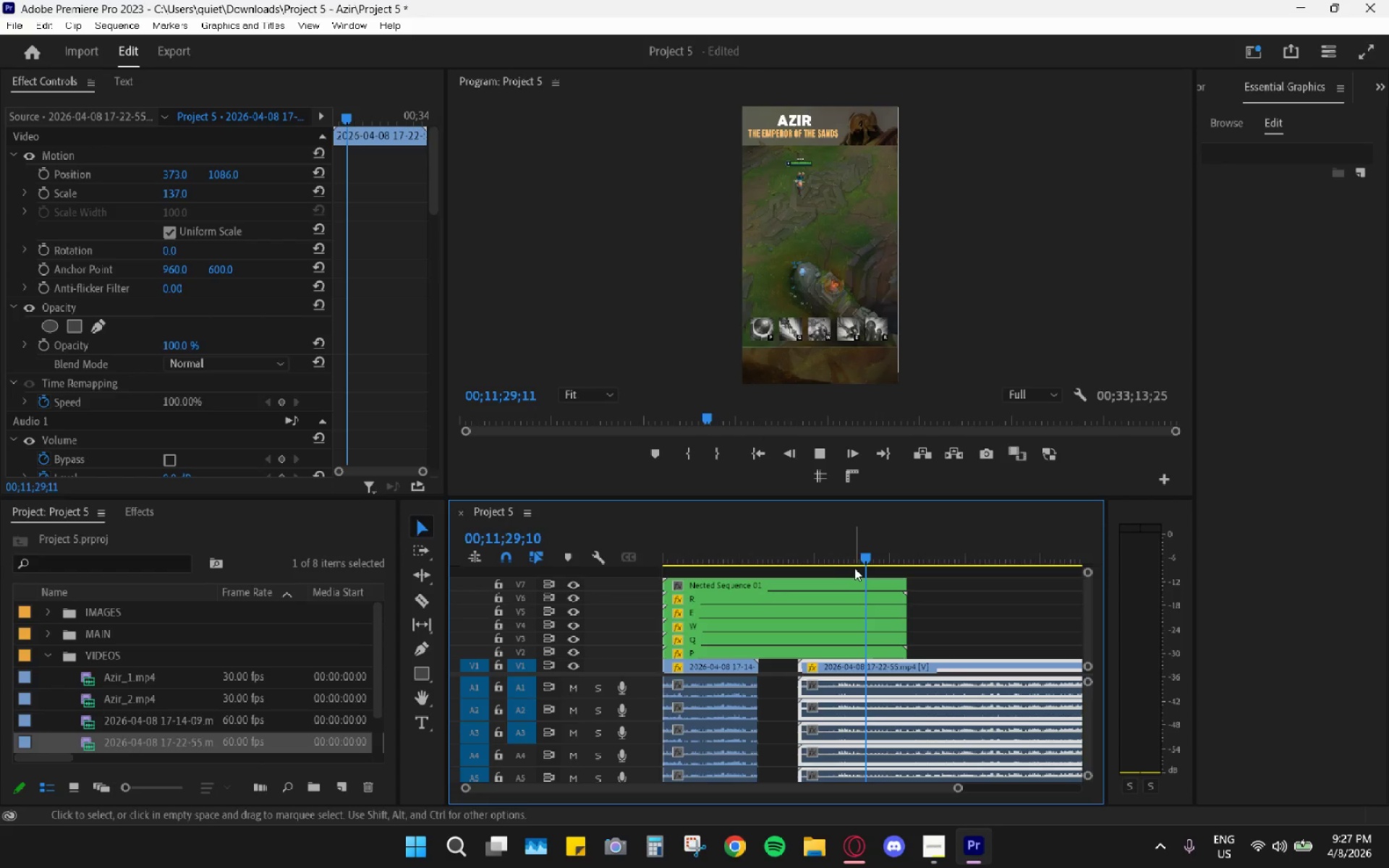 
left_click_drag(start_coordinate=[865, 556], to_coordinate=[890, 540])
 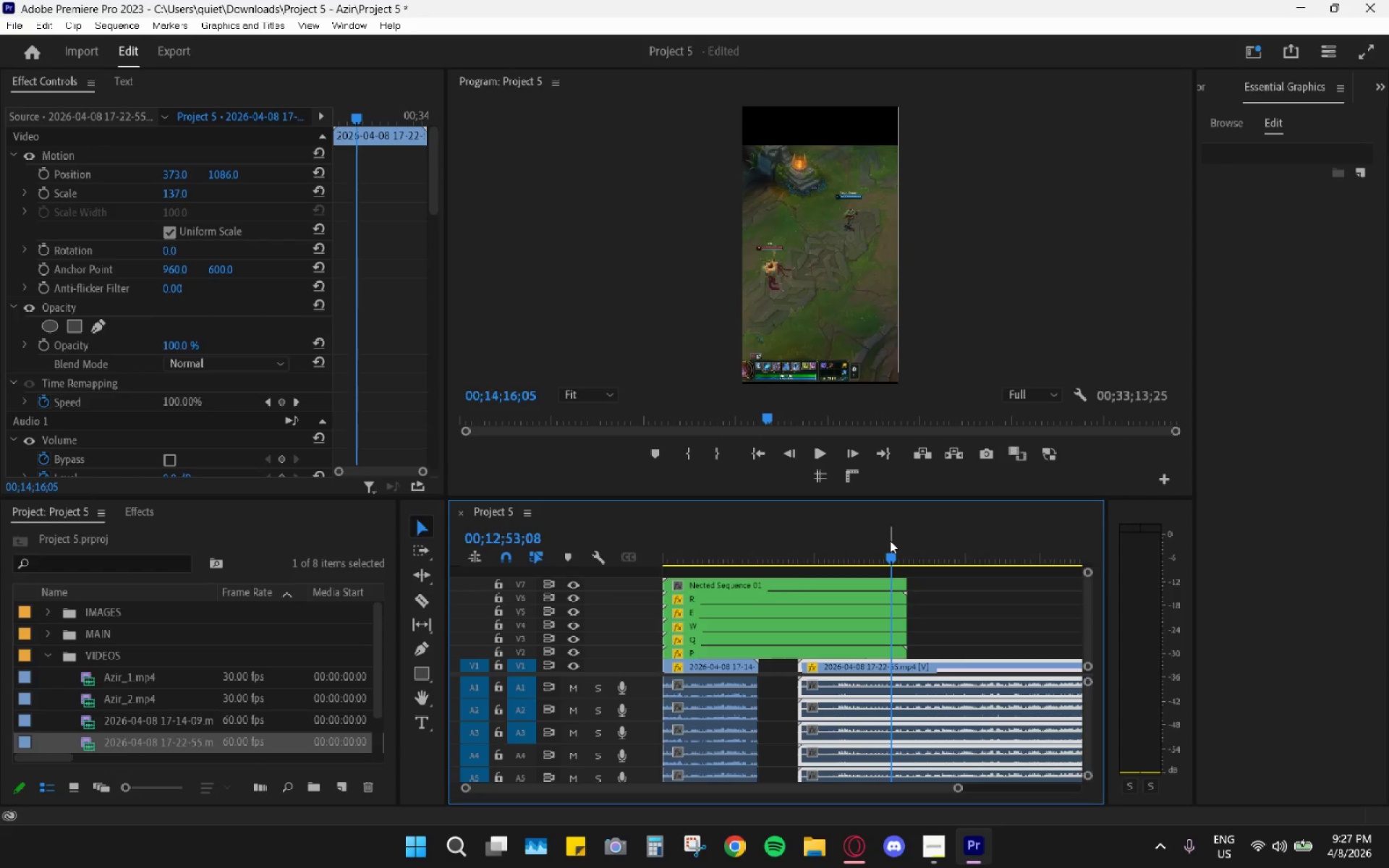 
key(Space)
 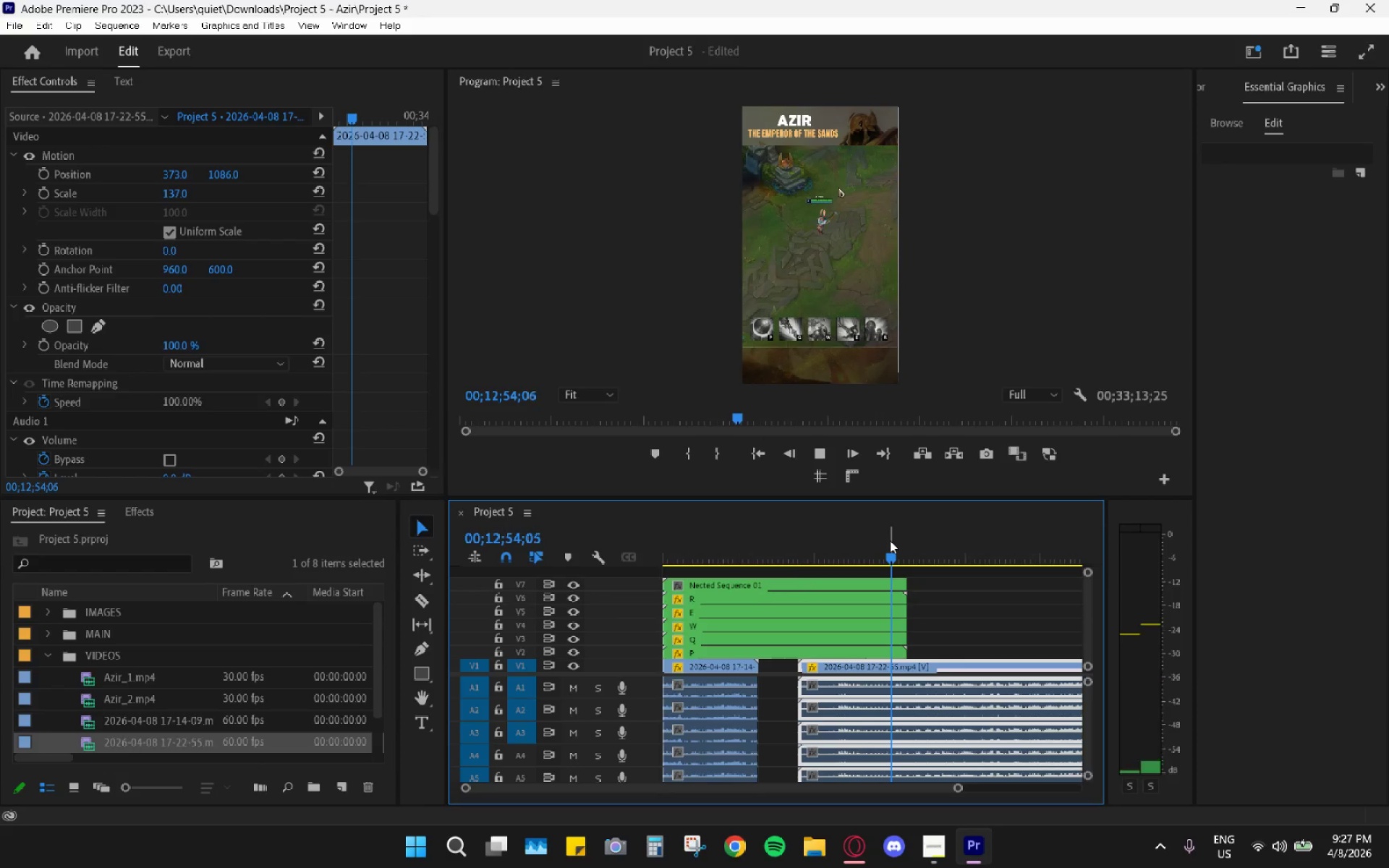 
left_click_drag(start_coordinate=[891, 554], to_coordinate=[901, 558])
 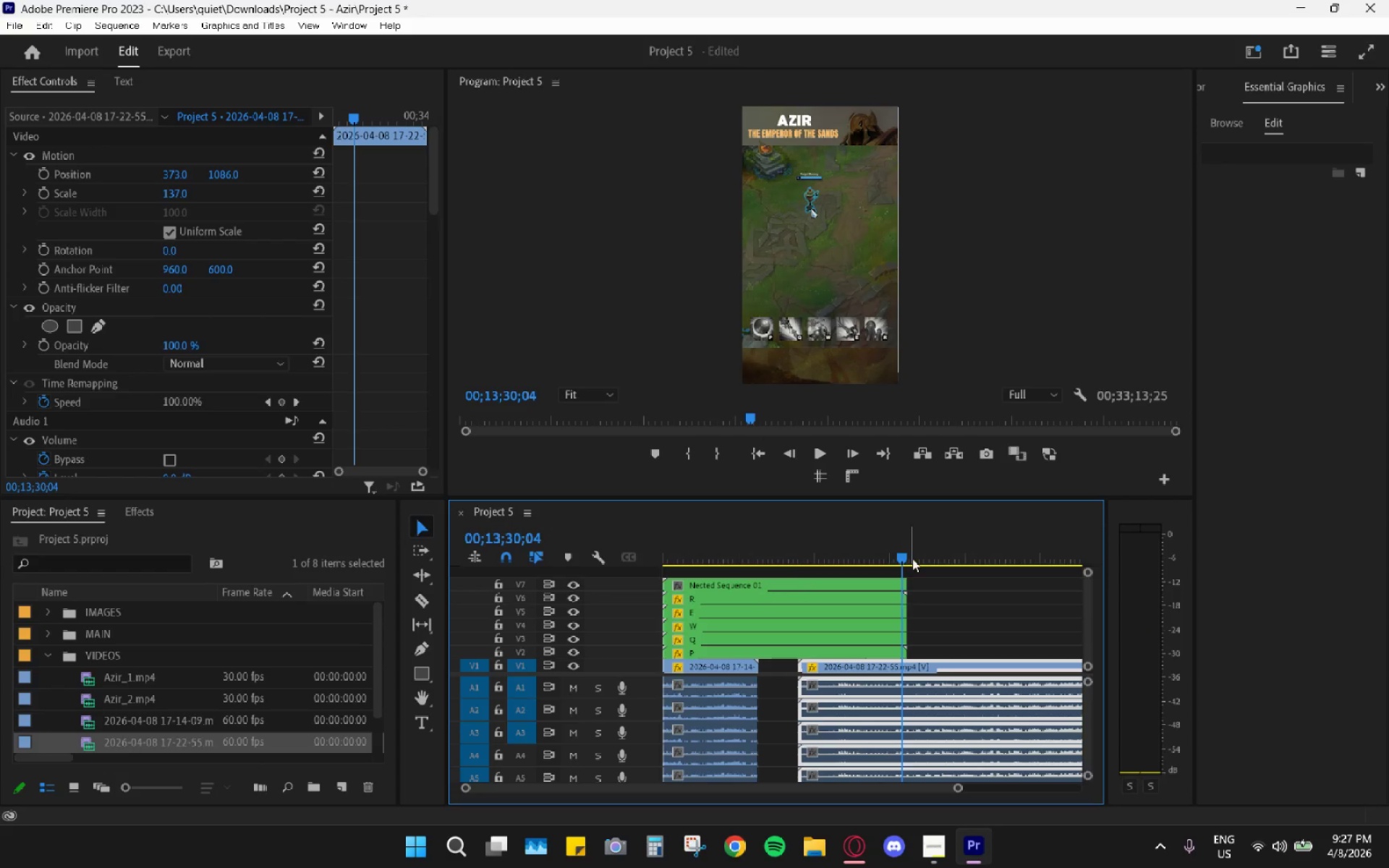 
left_click_drag(start_coordinate=[914, 558], to_coordinate=[948, 563])
 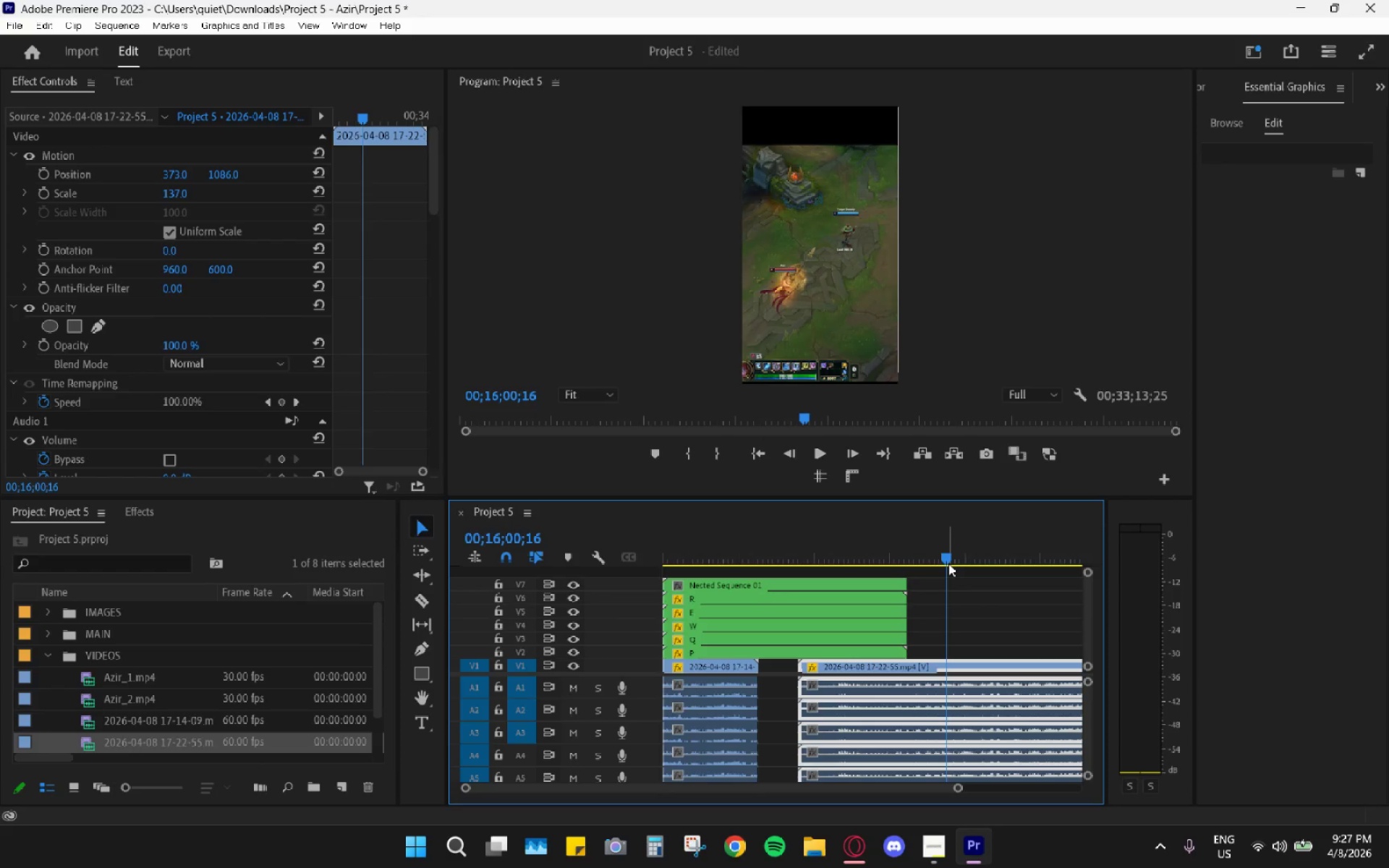 
key(Space)
 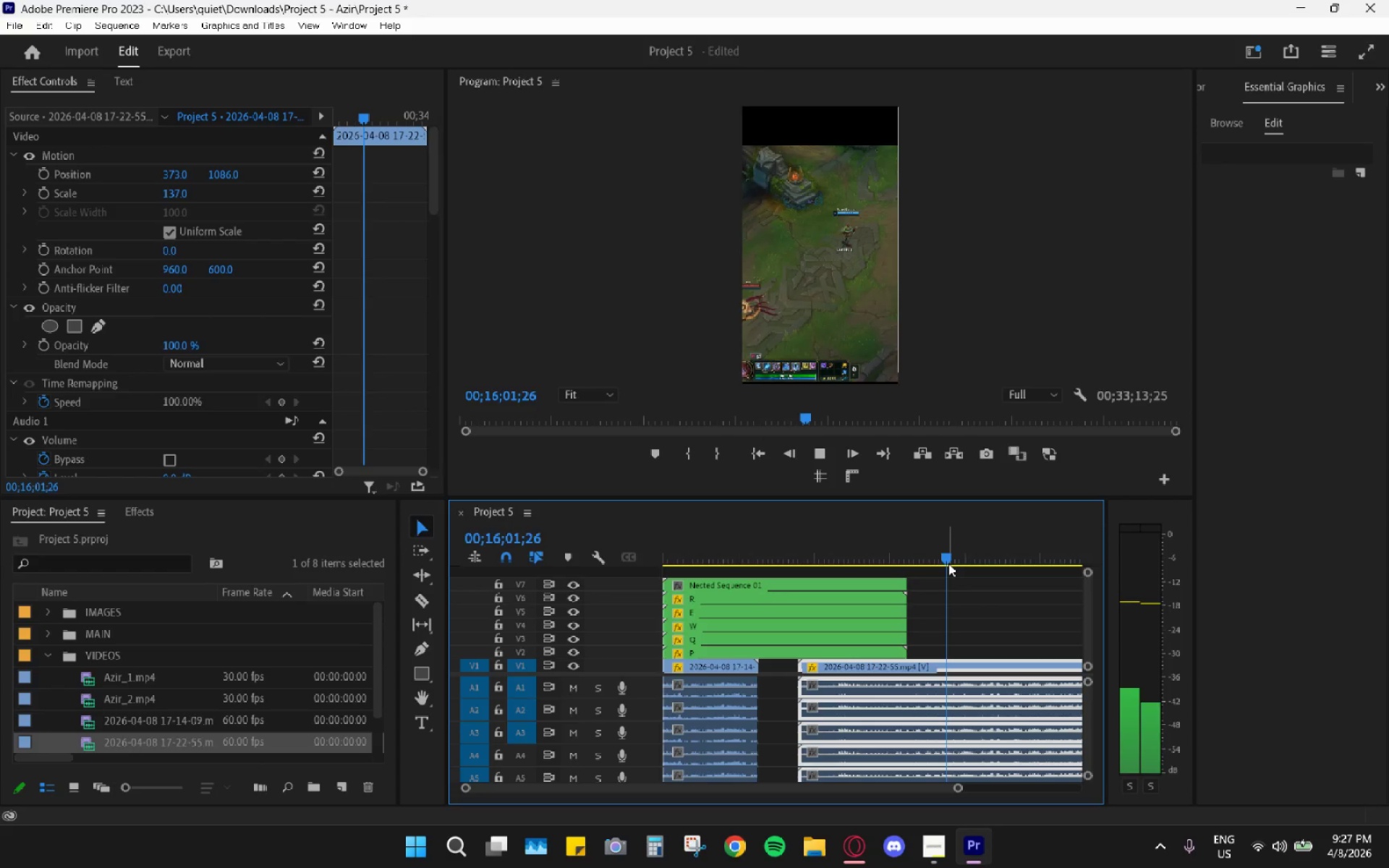 
key(Space)
 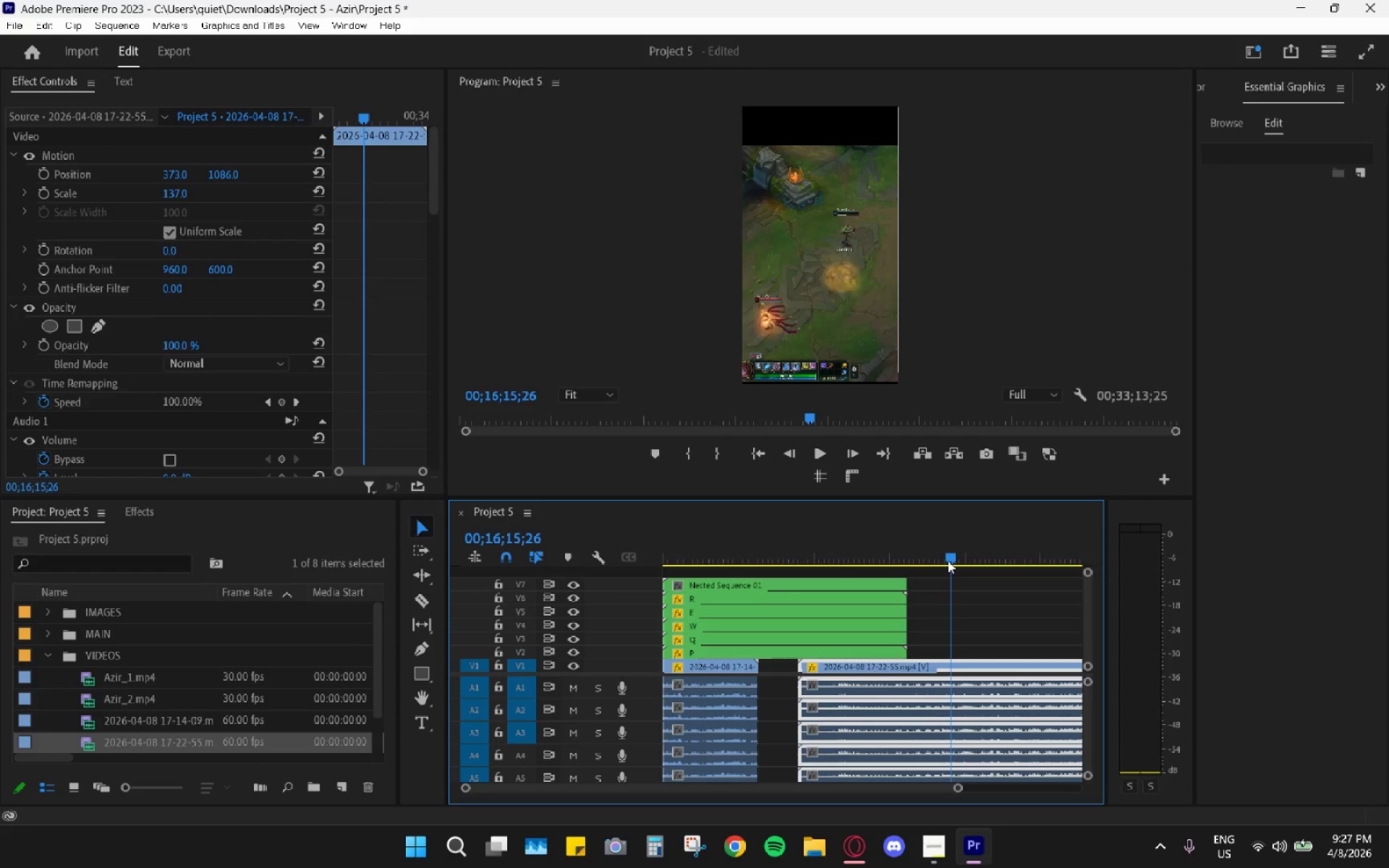 
key(Space)
 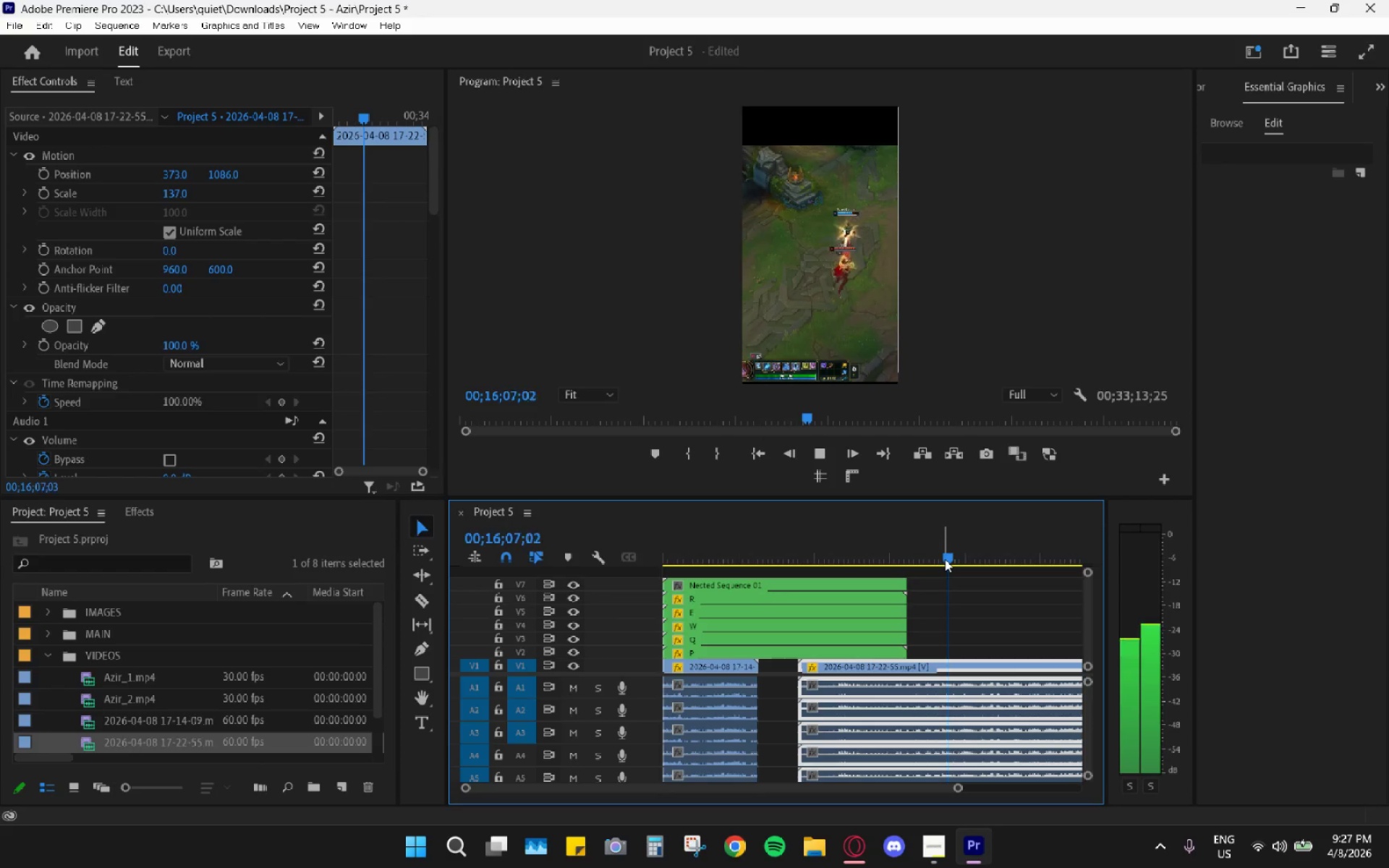 
left_click_drag(start_coordinate=[945, 559], to_coordinate=[935, 556])
 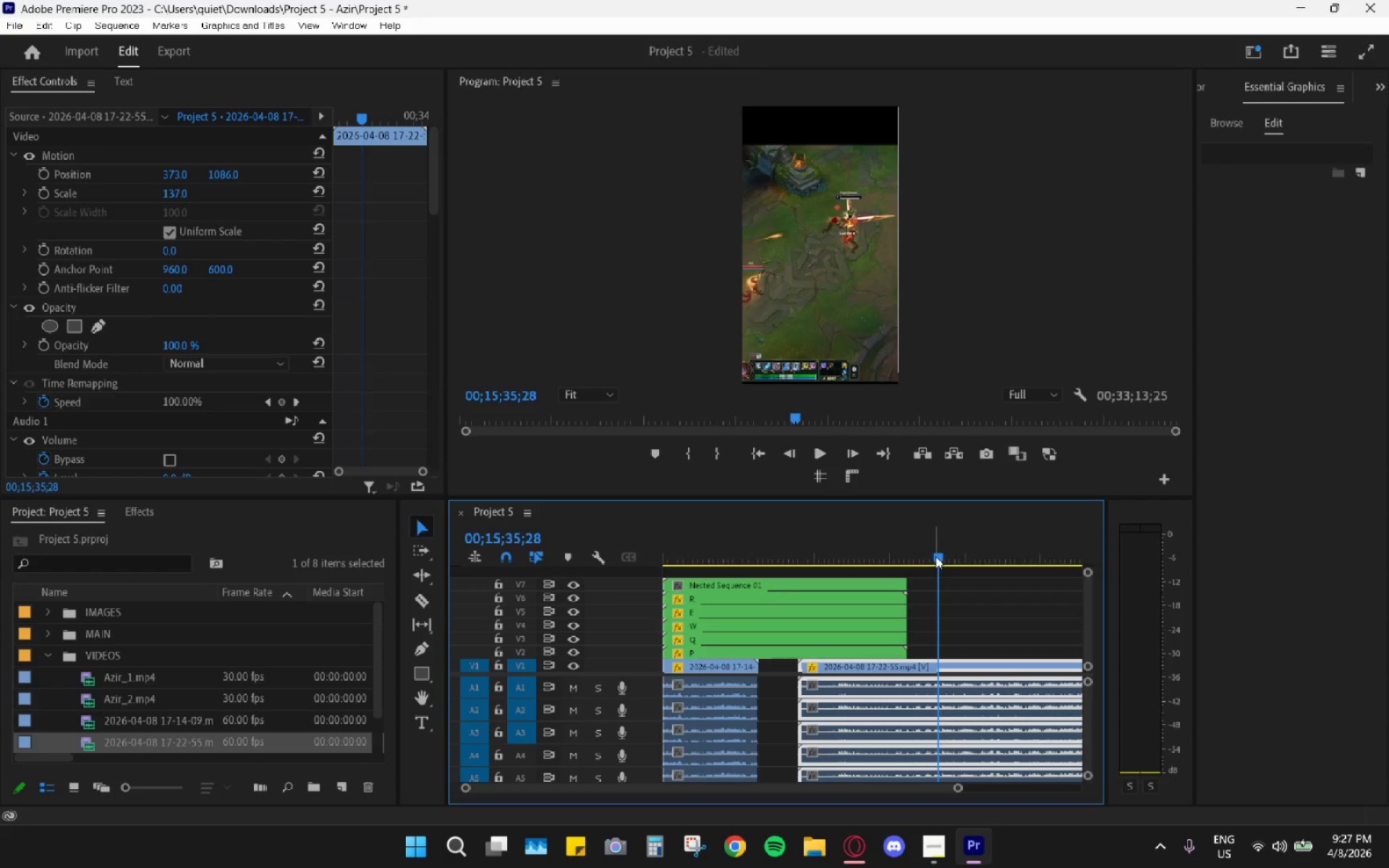 
key(Space)
 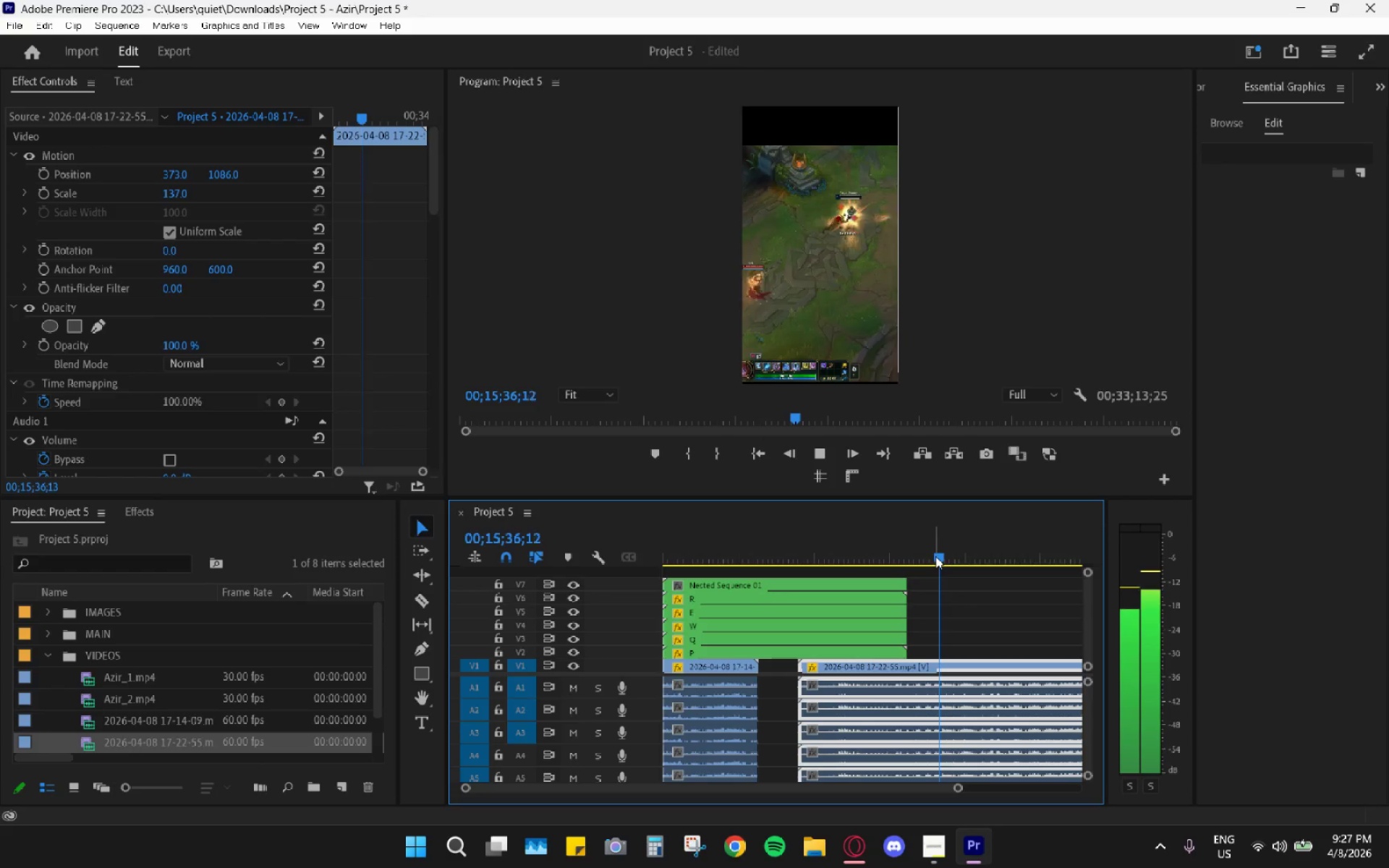 
key(Space)
 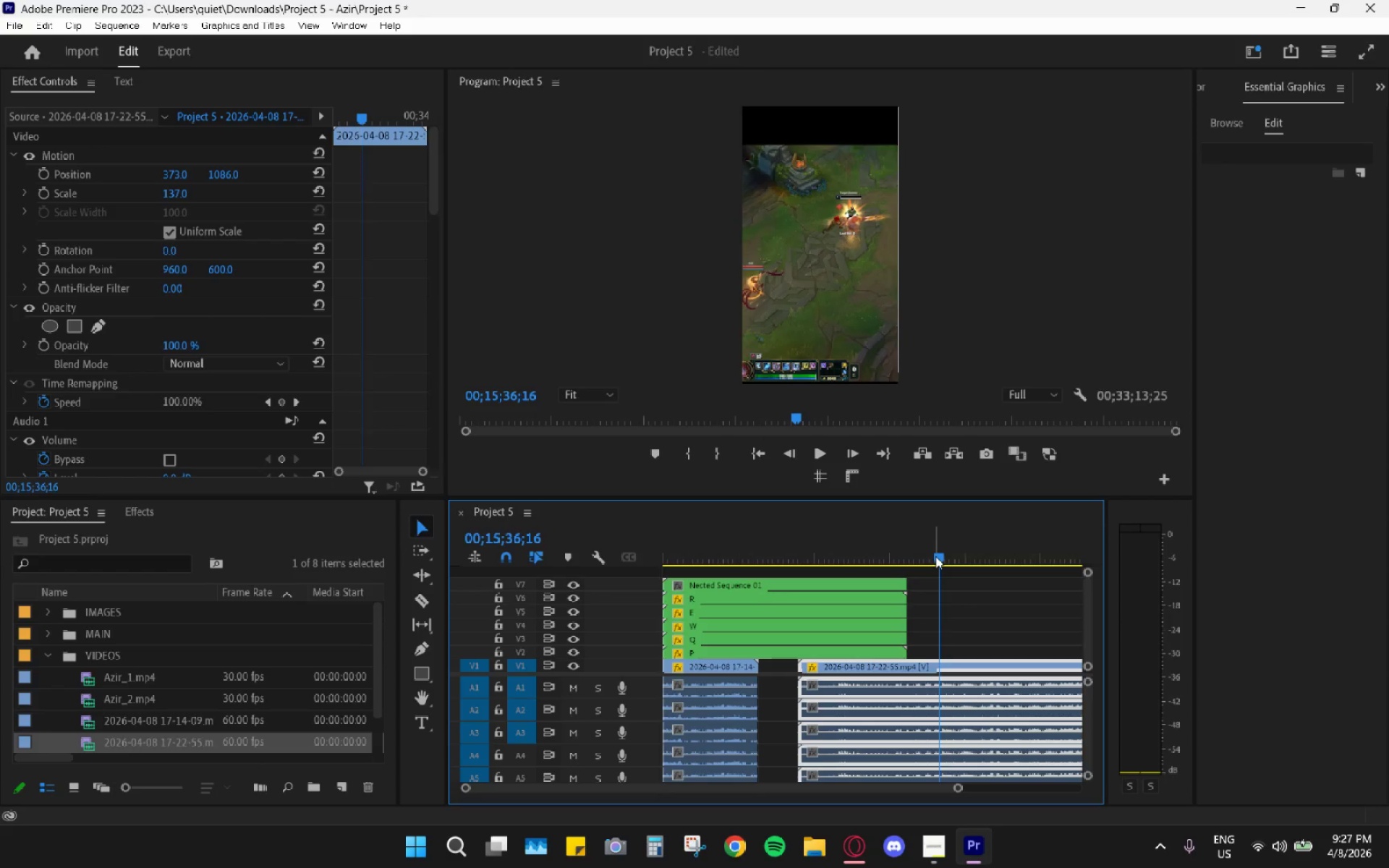 
left_click_drag(start_coordinate=[935, 556], to_coordinate=[917, 550])
 